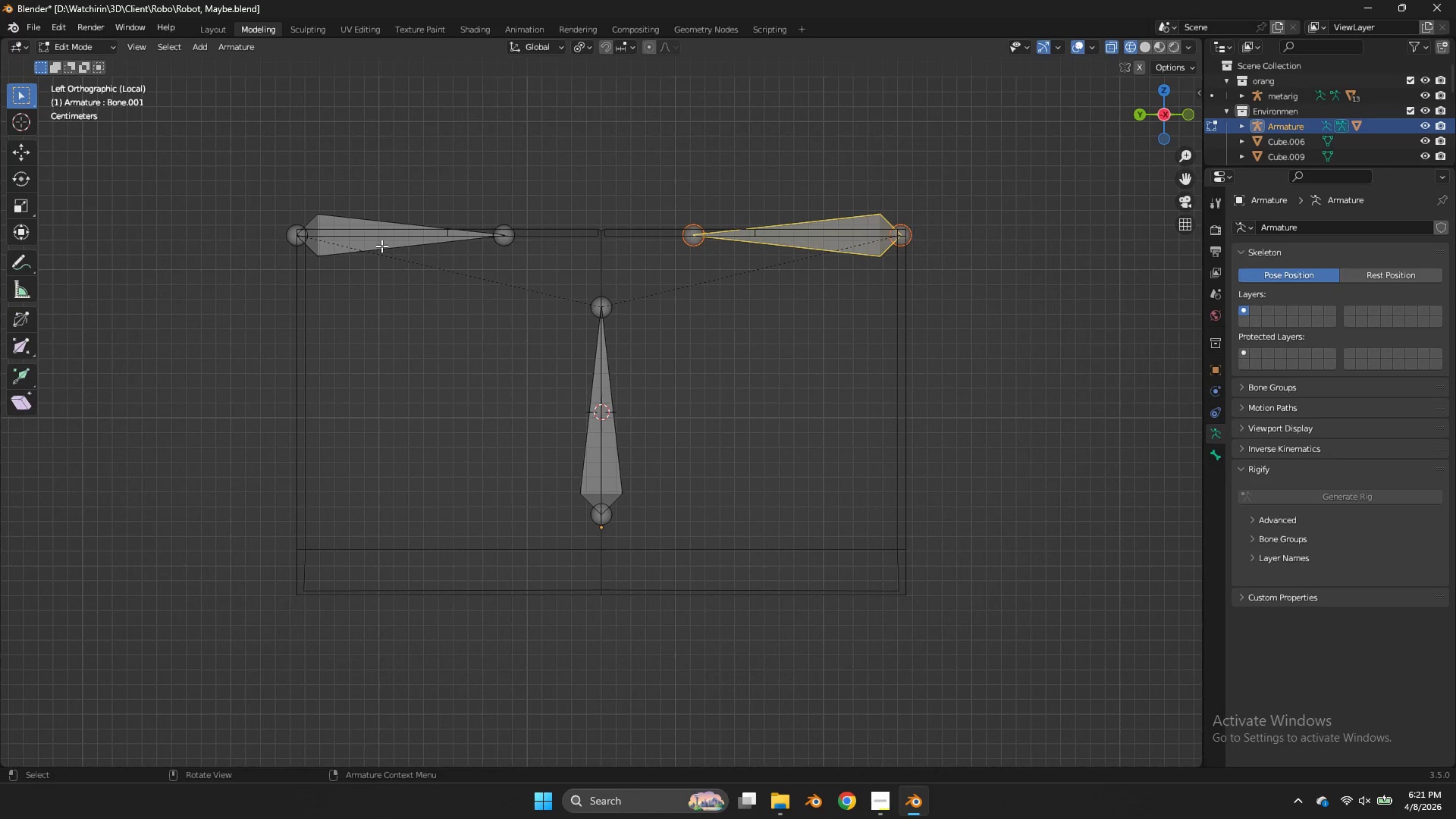 
left_click([381, 246])
 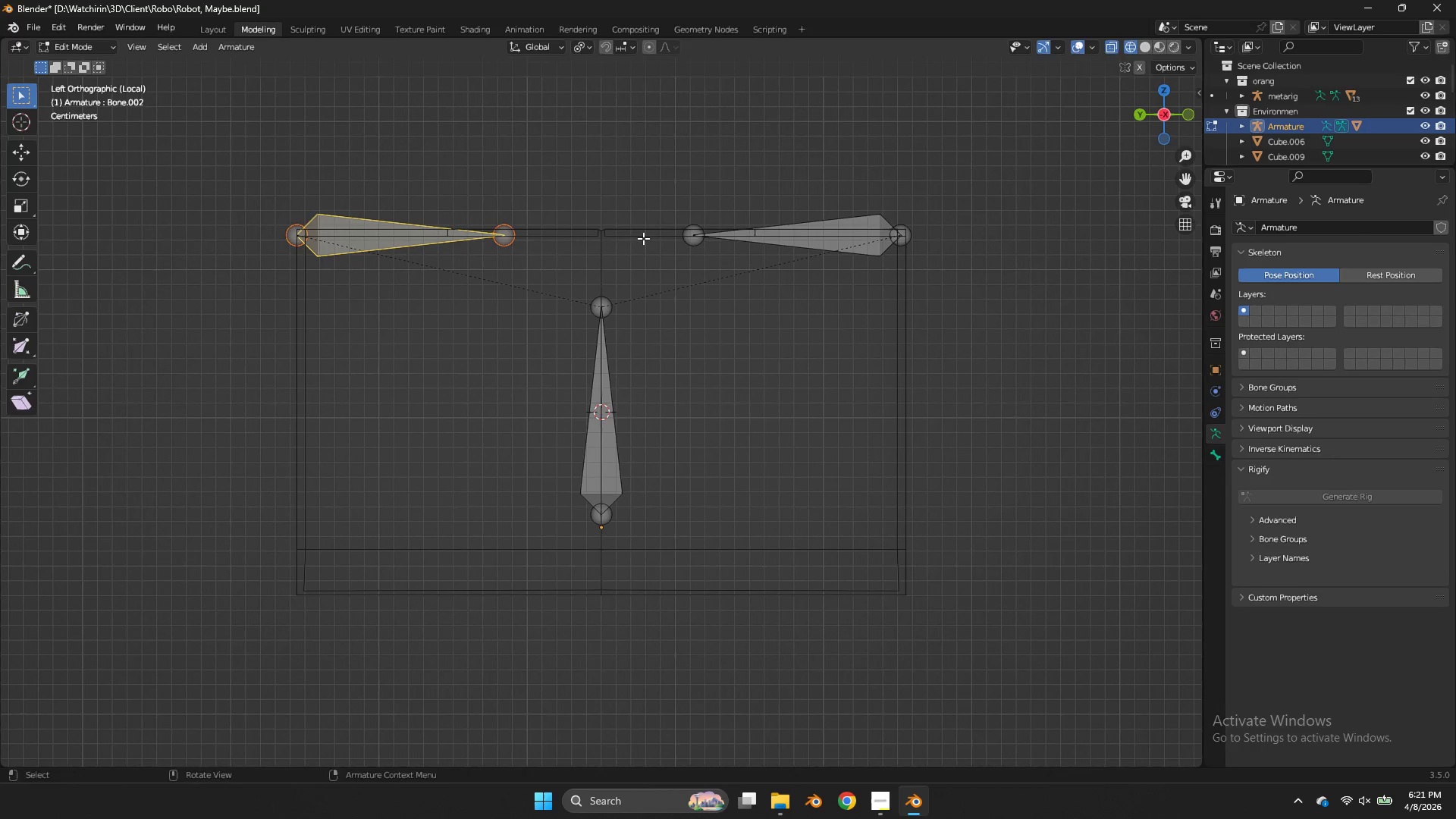 
type(gy)
 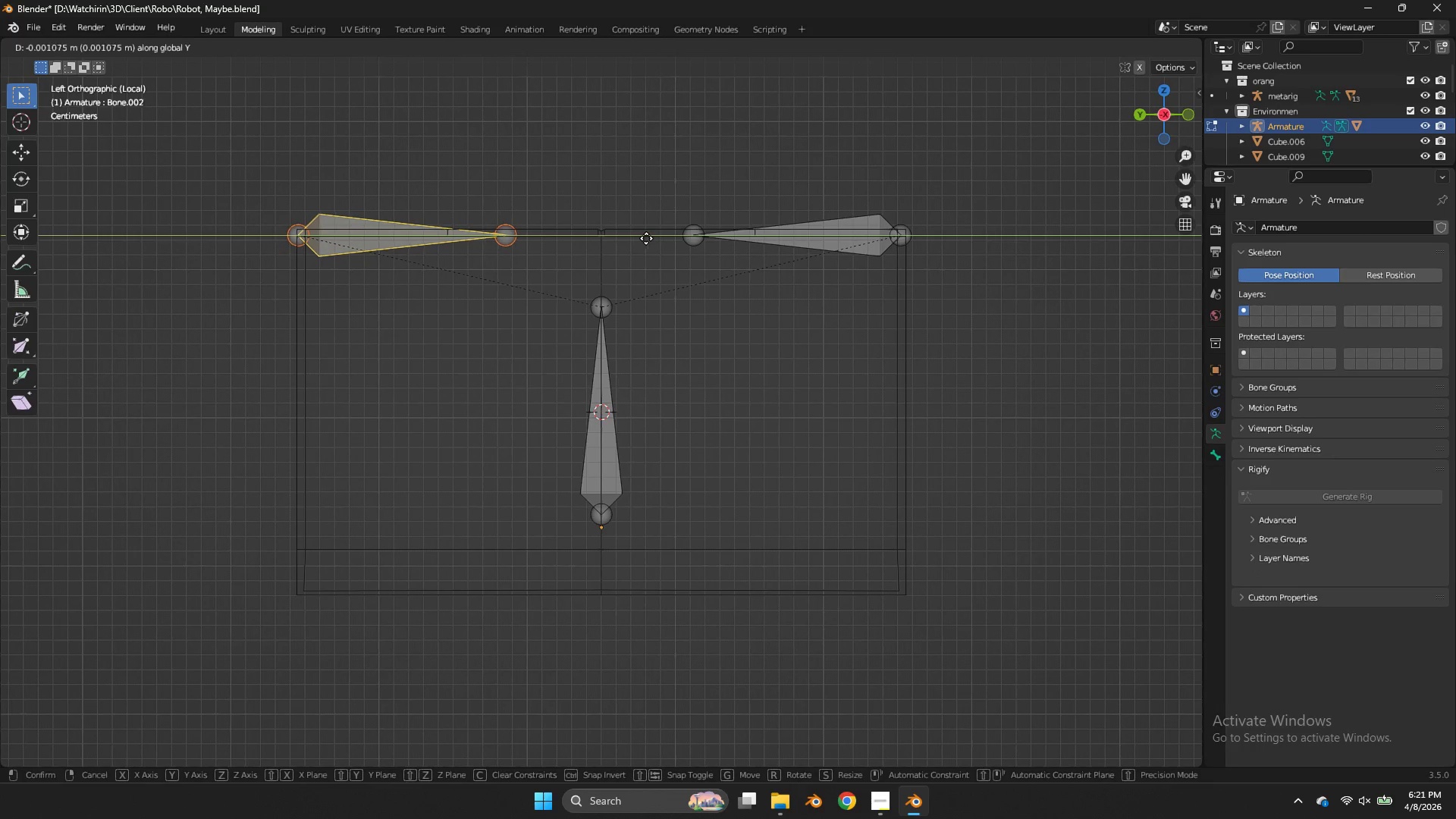 
hold_key(key=ShiftLeft, duration=1.01)
left_click([673, 234])
 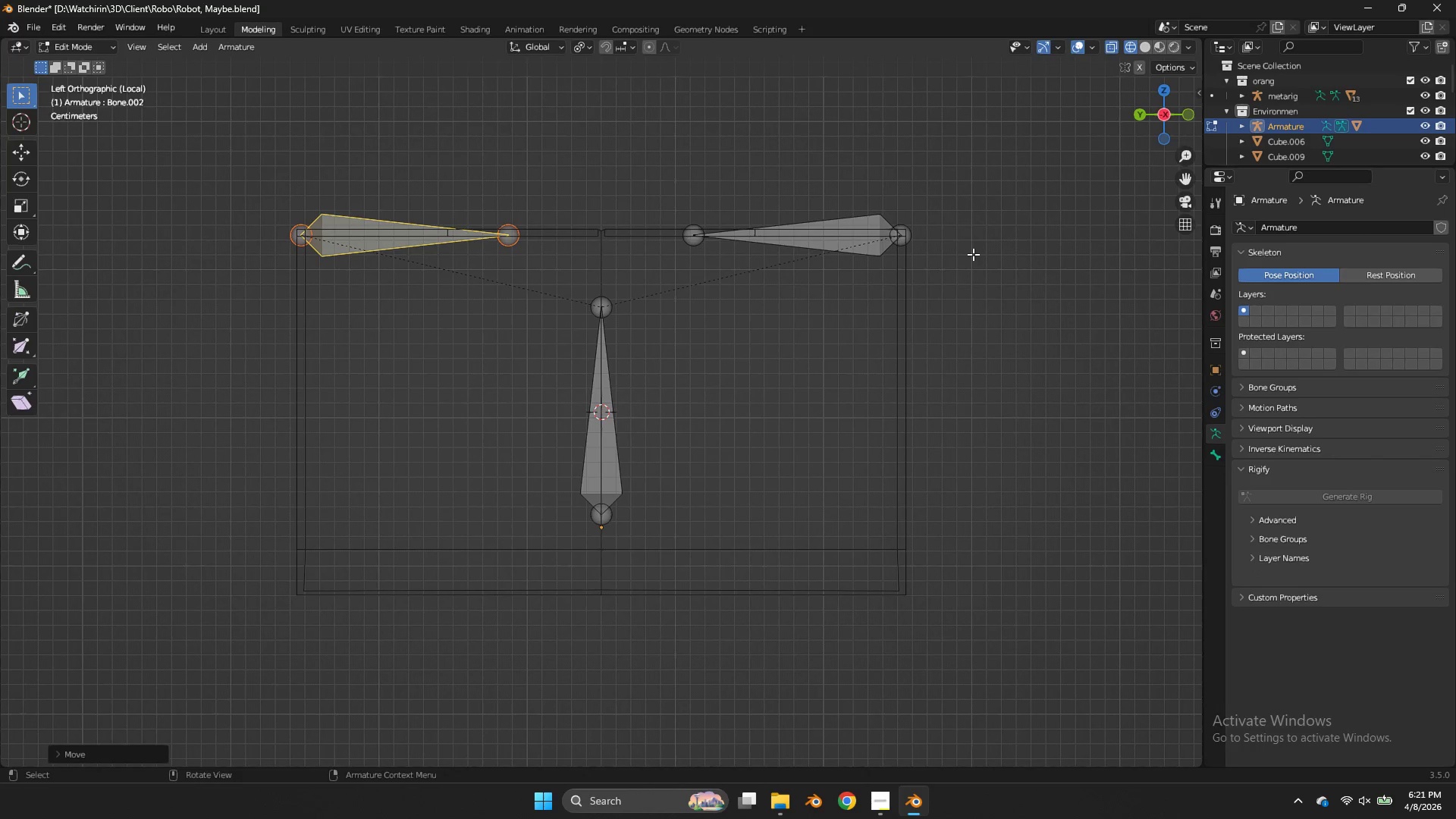 
key(Tab)
 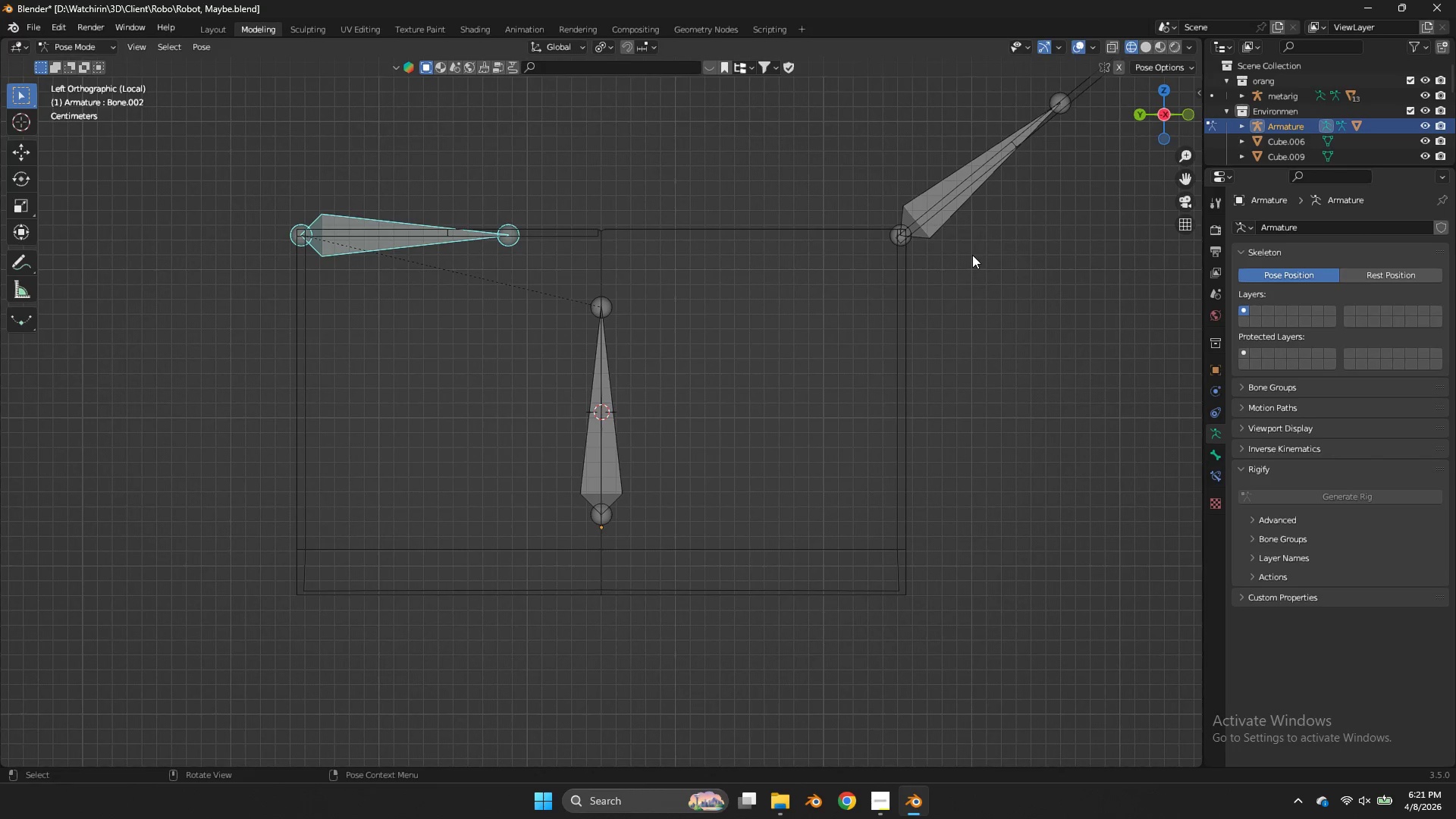 
key(R)
 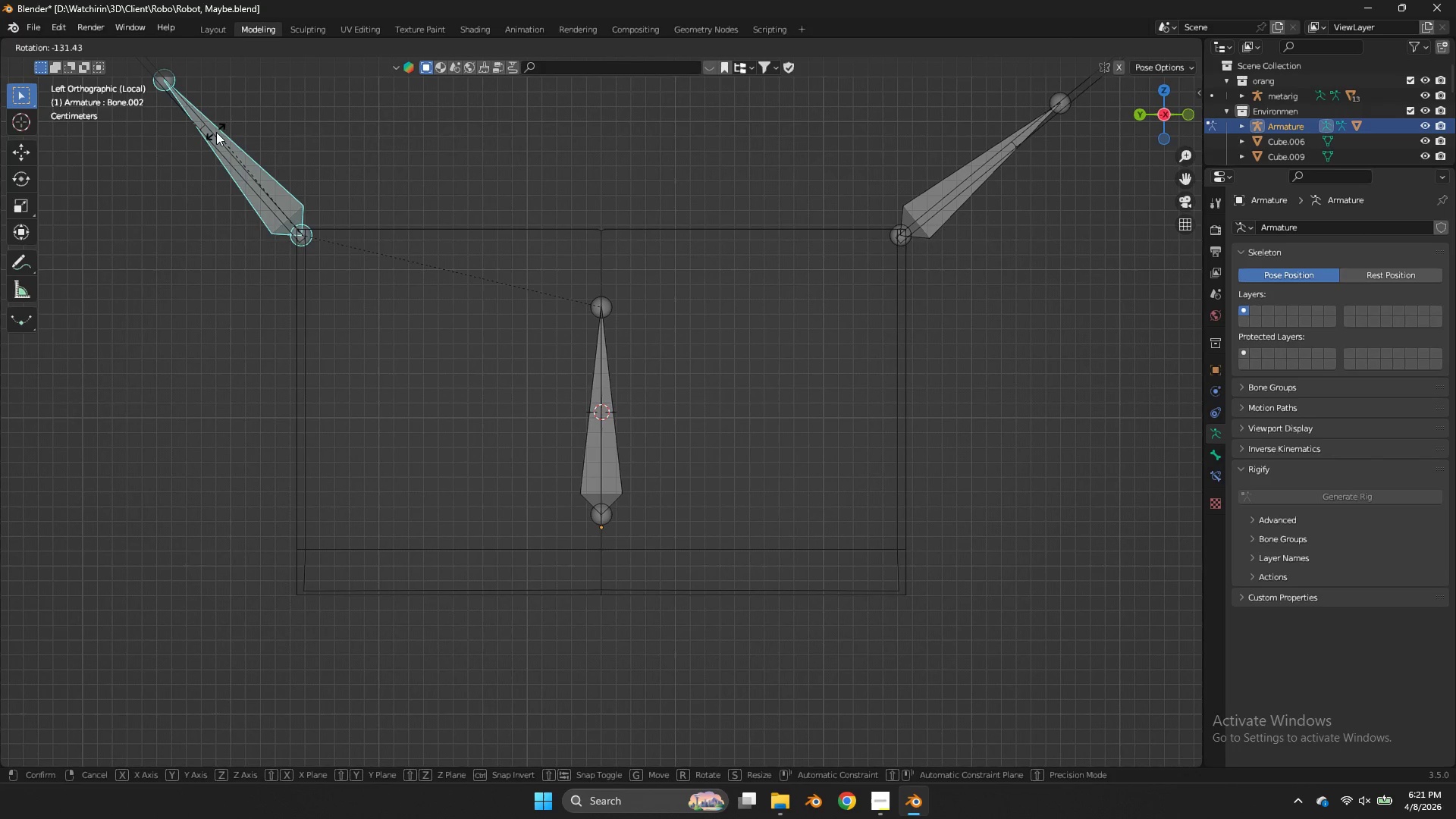 
left_click([215, 133])
 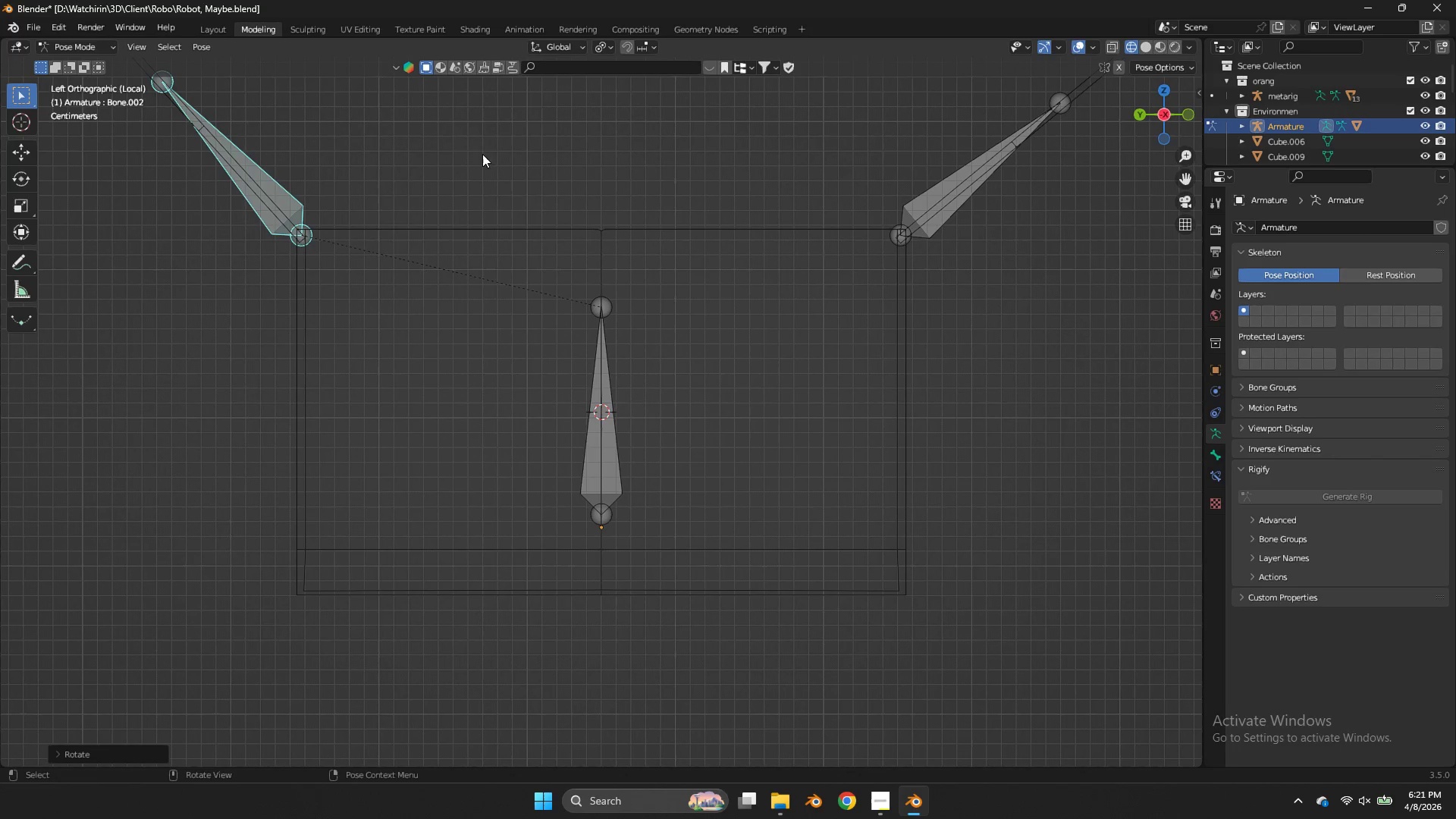 
key(Z)
 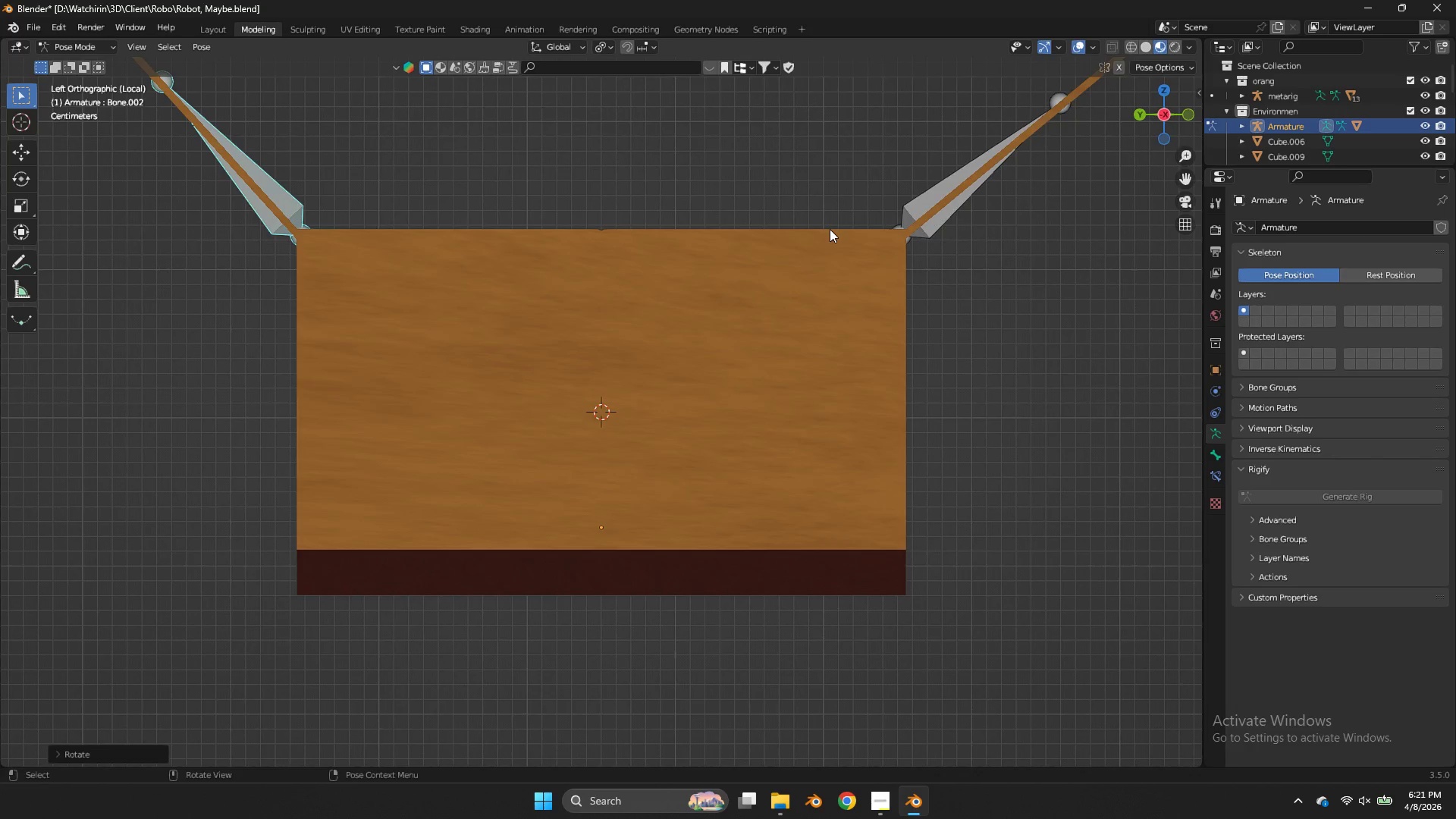 
key(Control+ControlLeft)
 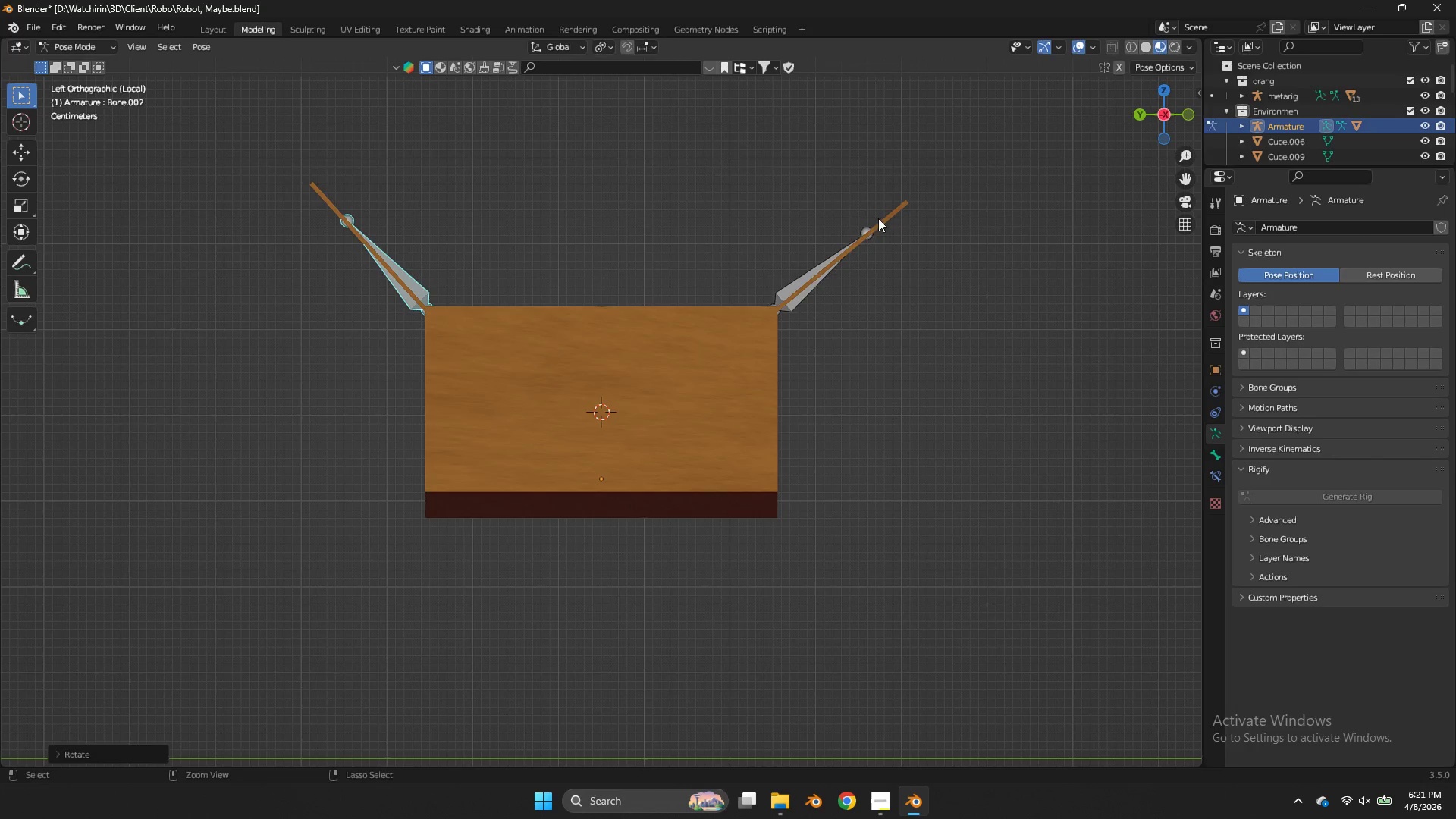 
key(Control+Tab)
 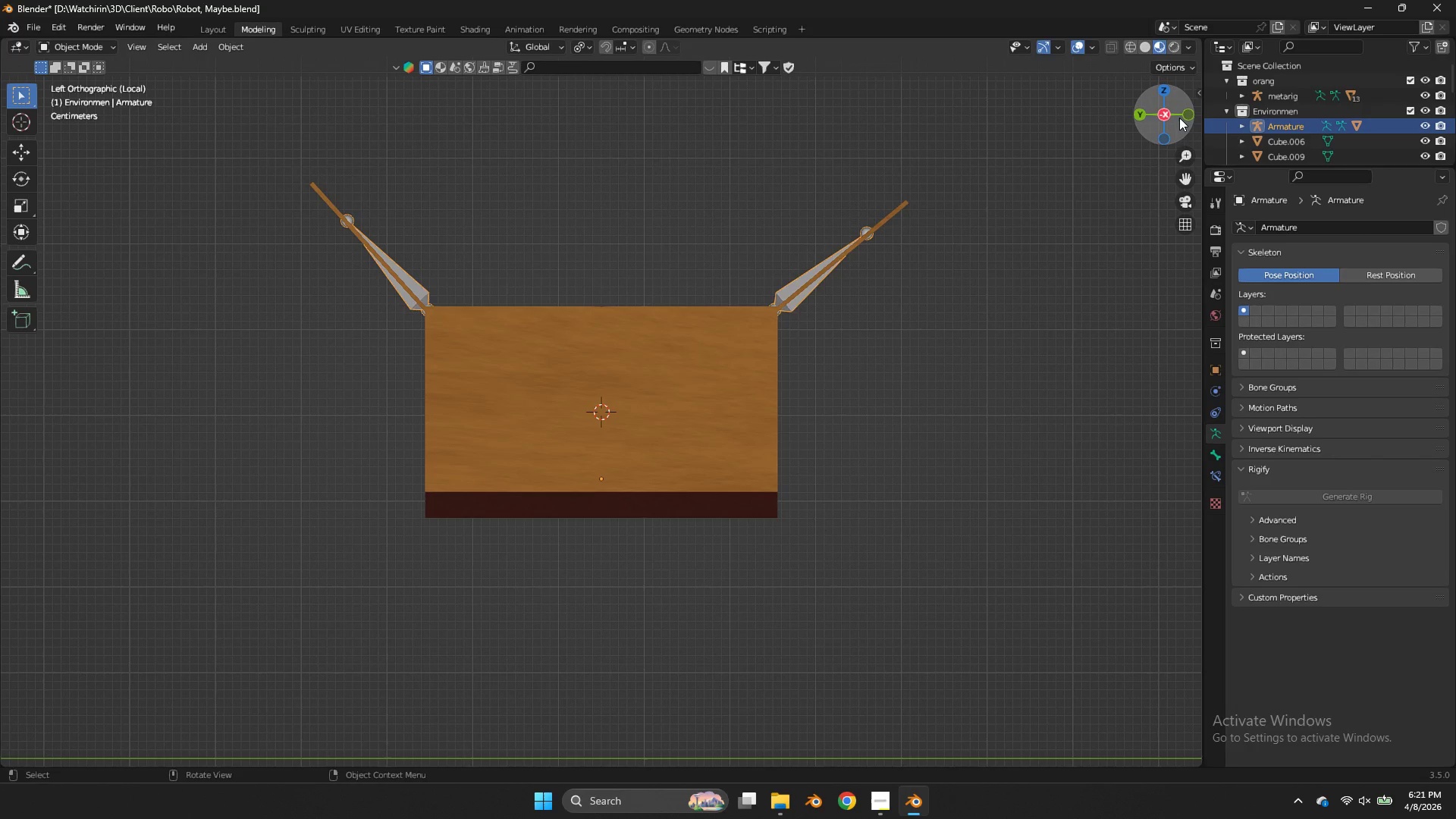 
scroll: coordinate [873, 218], scroll_direction: down, amount: 3.0
 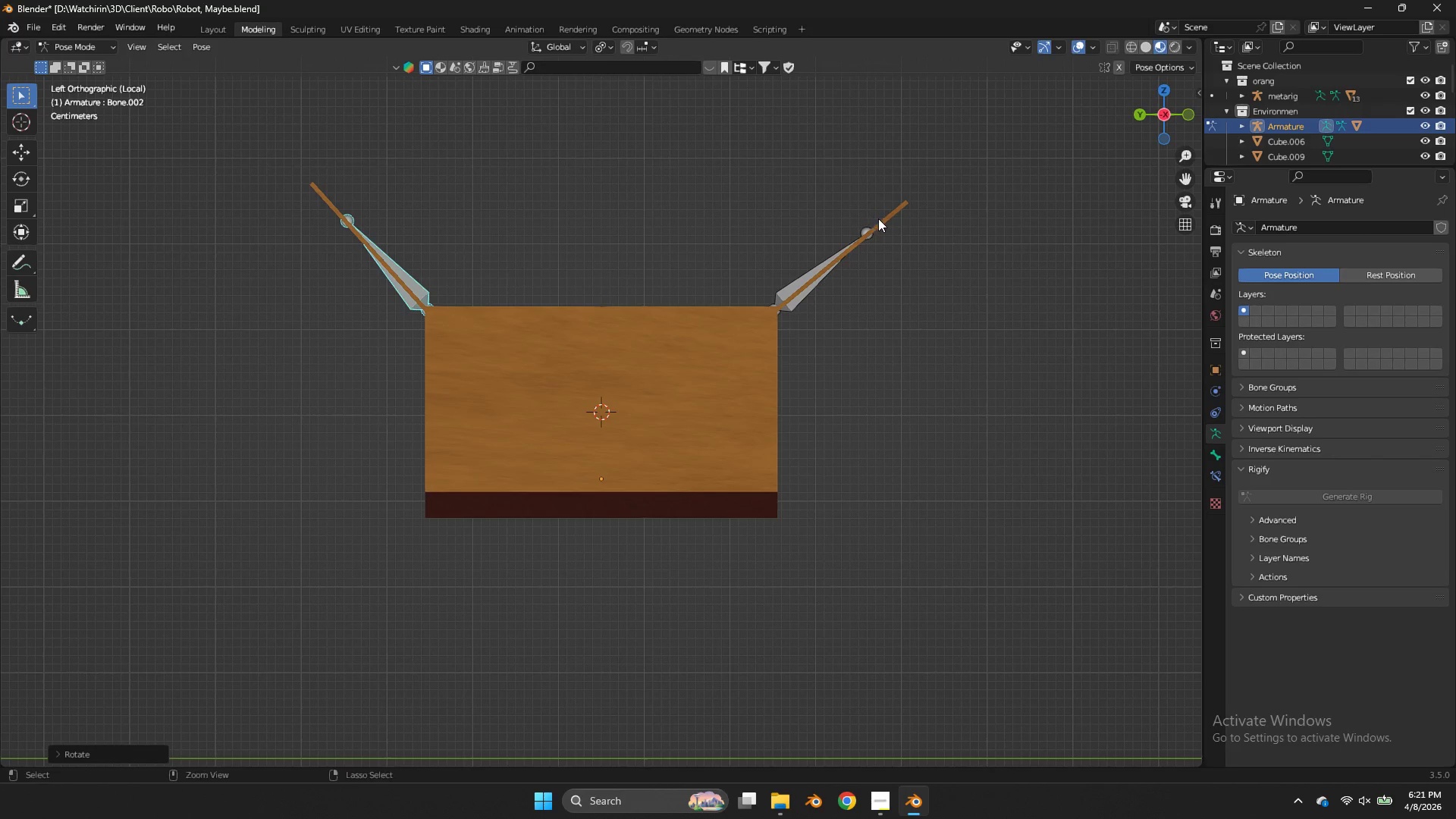 
left_click_drag(start_coordinate=[1179, 118], to_coordinate=[886, 181])
 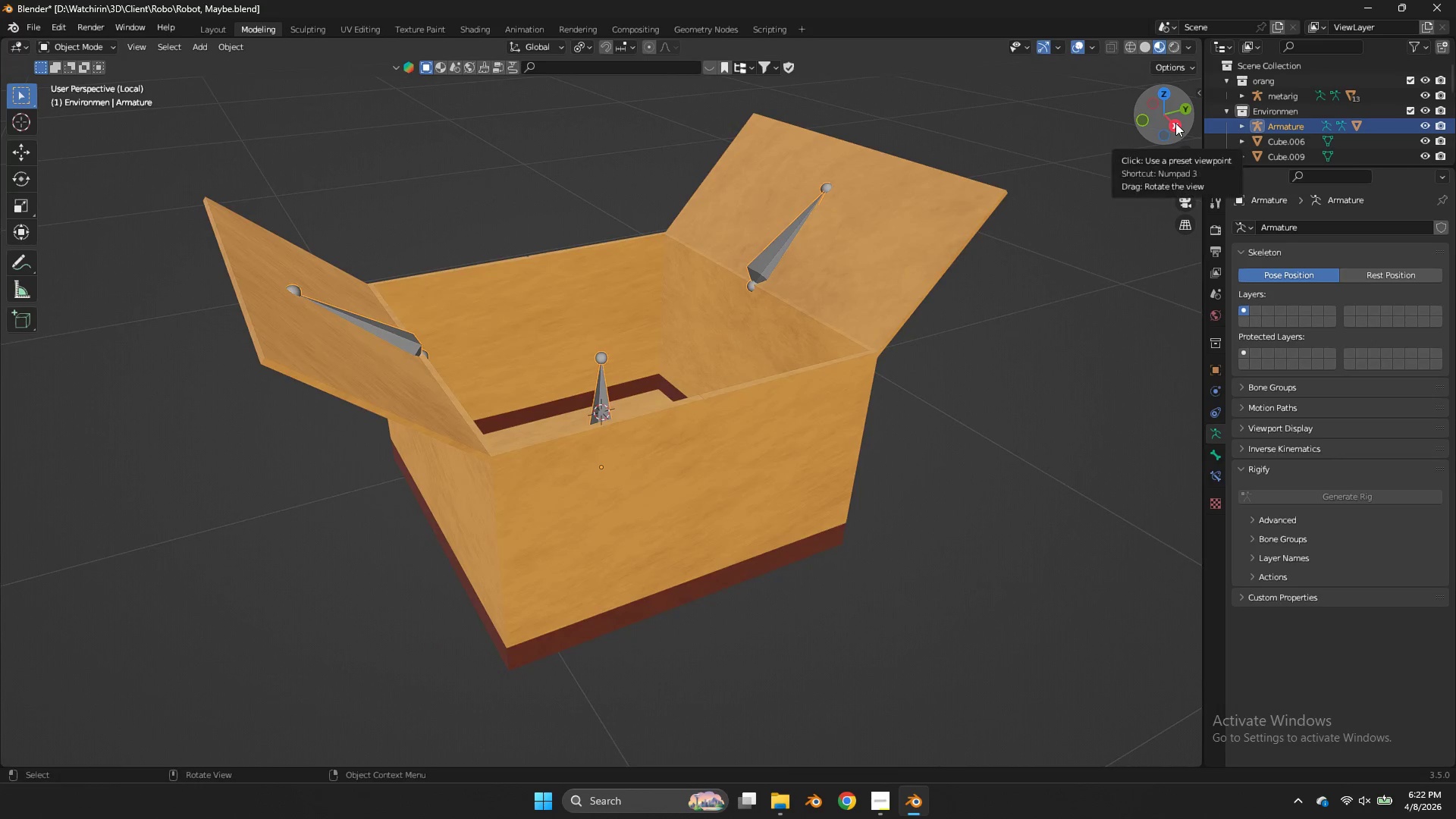 
key(NumpadDivide)
 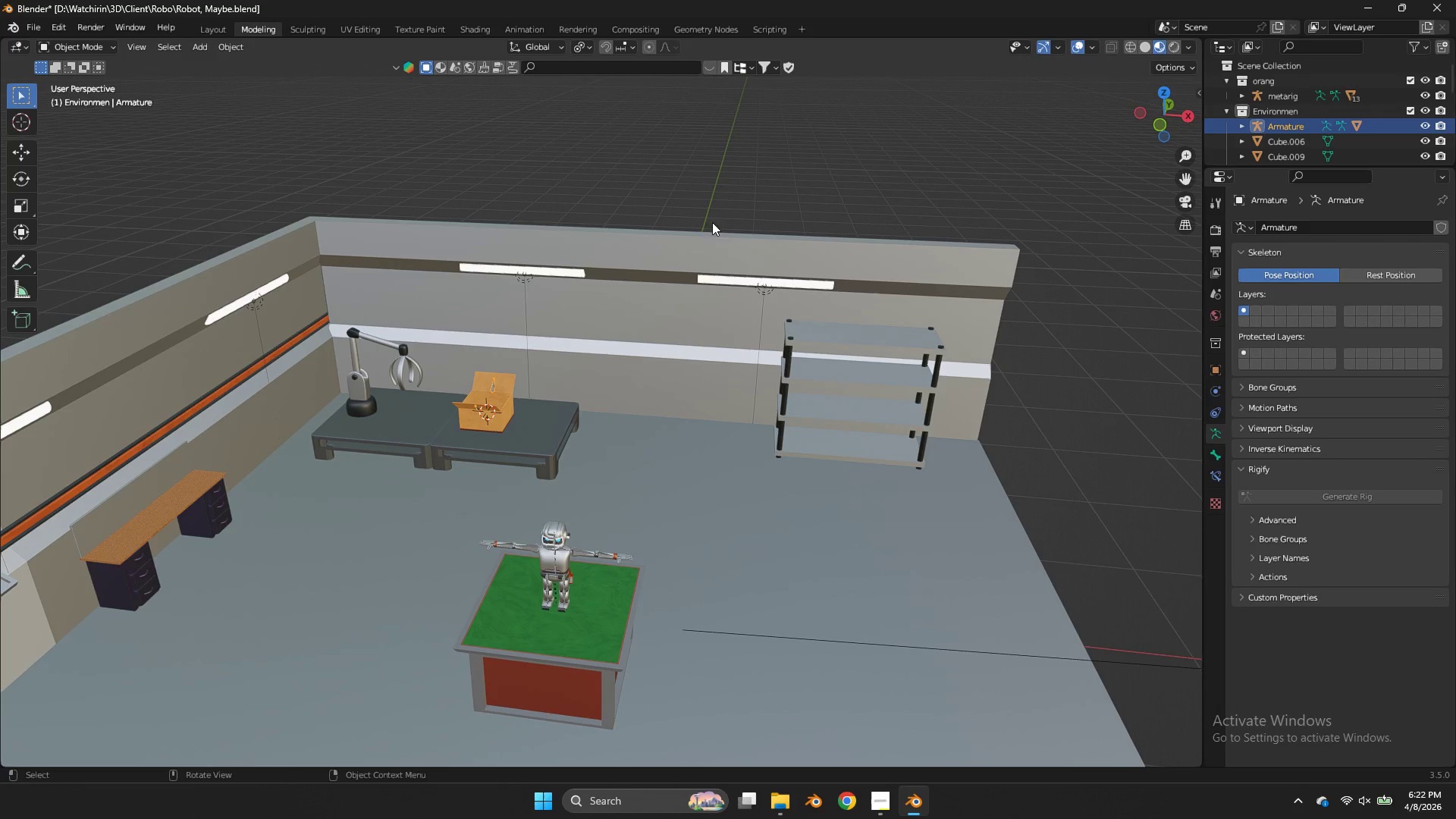 
scroll: coordinate [891, 267], scroll_direction: up, amount: 2.0
 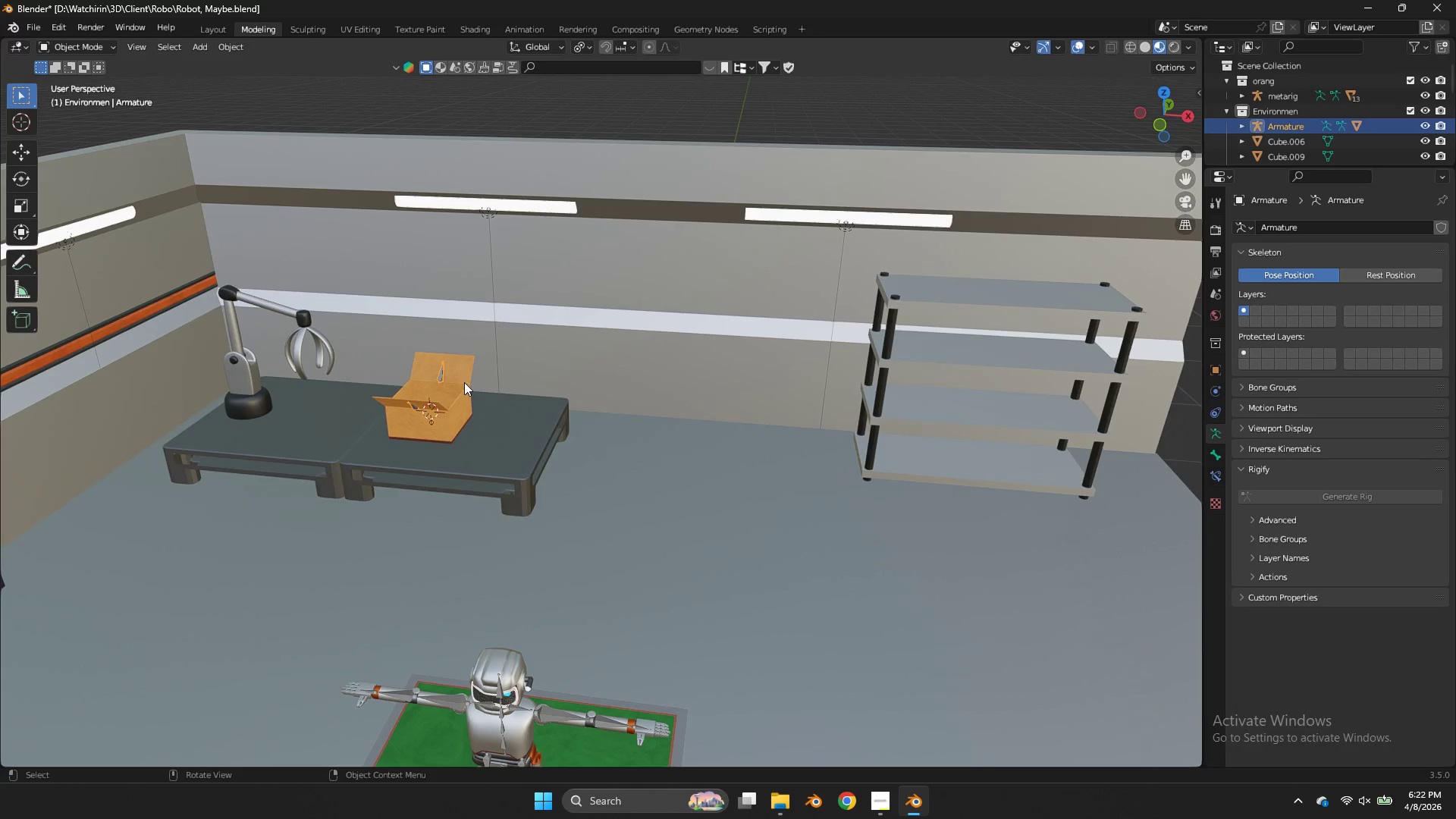 
left_click([459, 384])
 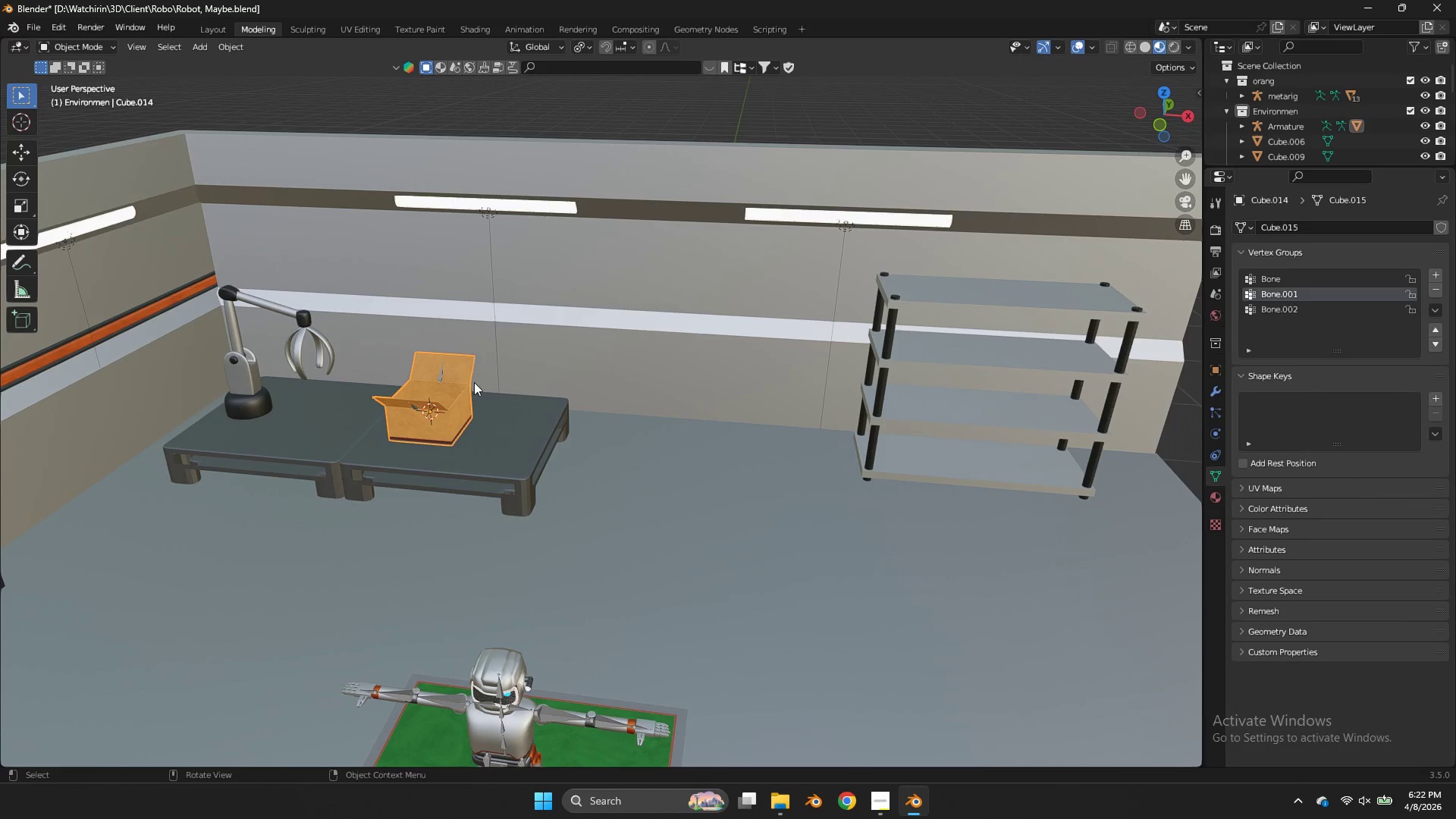 
key(Z)
 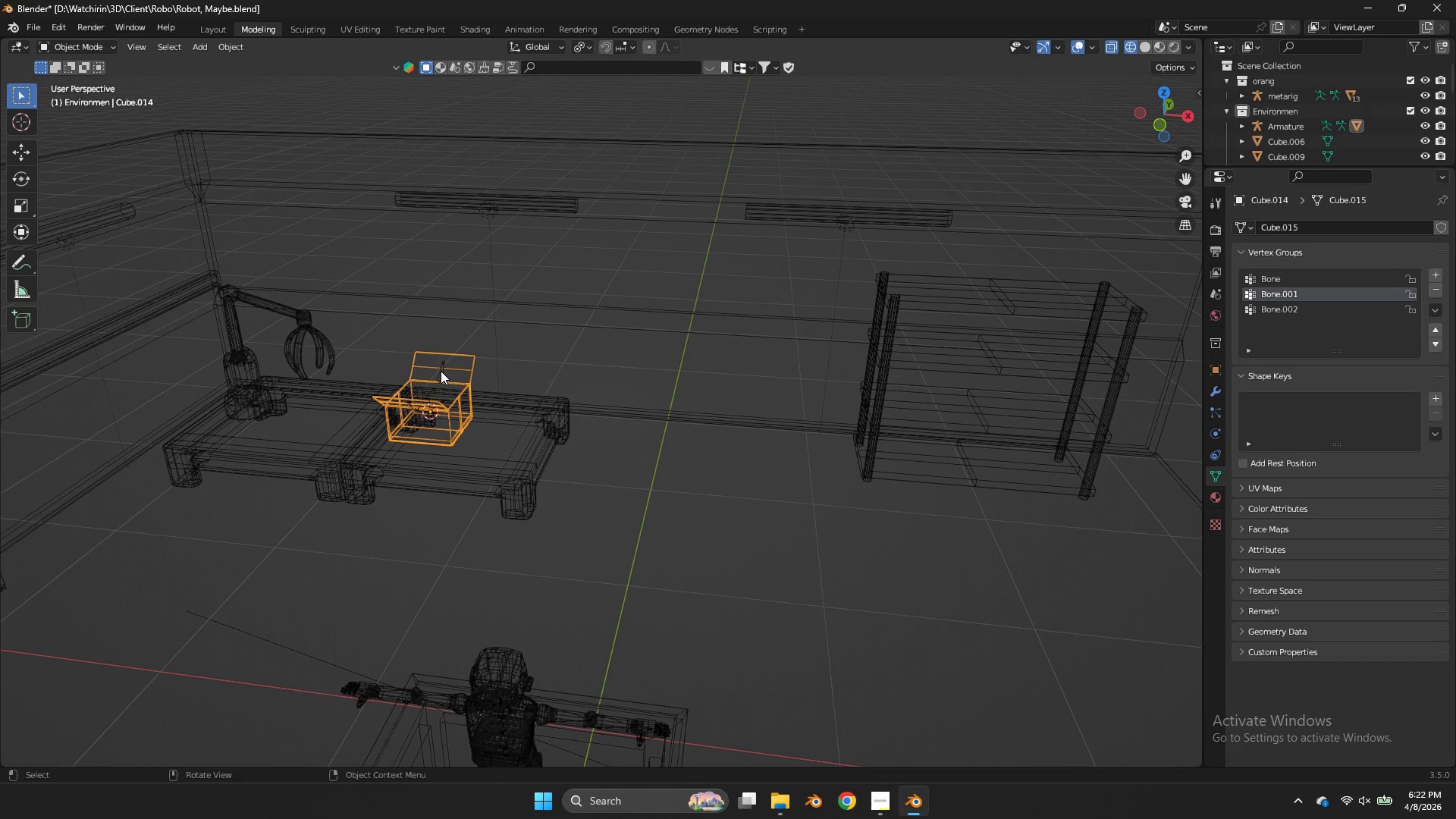 
hold_key(key=ShiftLeft, duration=0.64)
left_click([441, 371])
 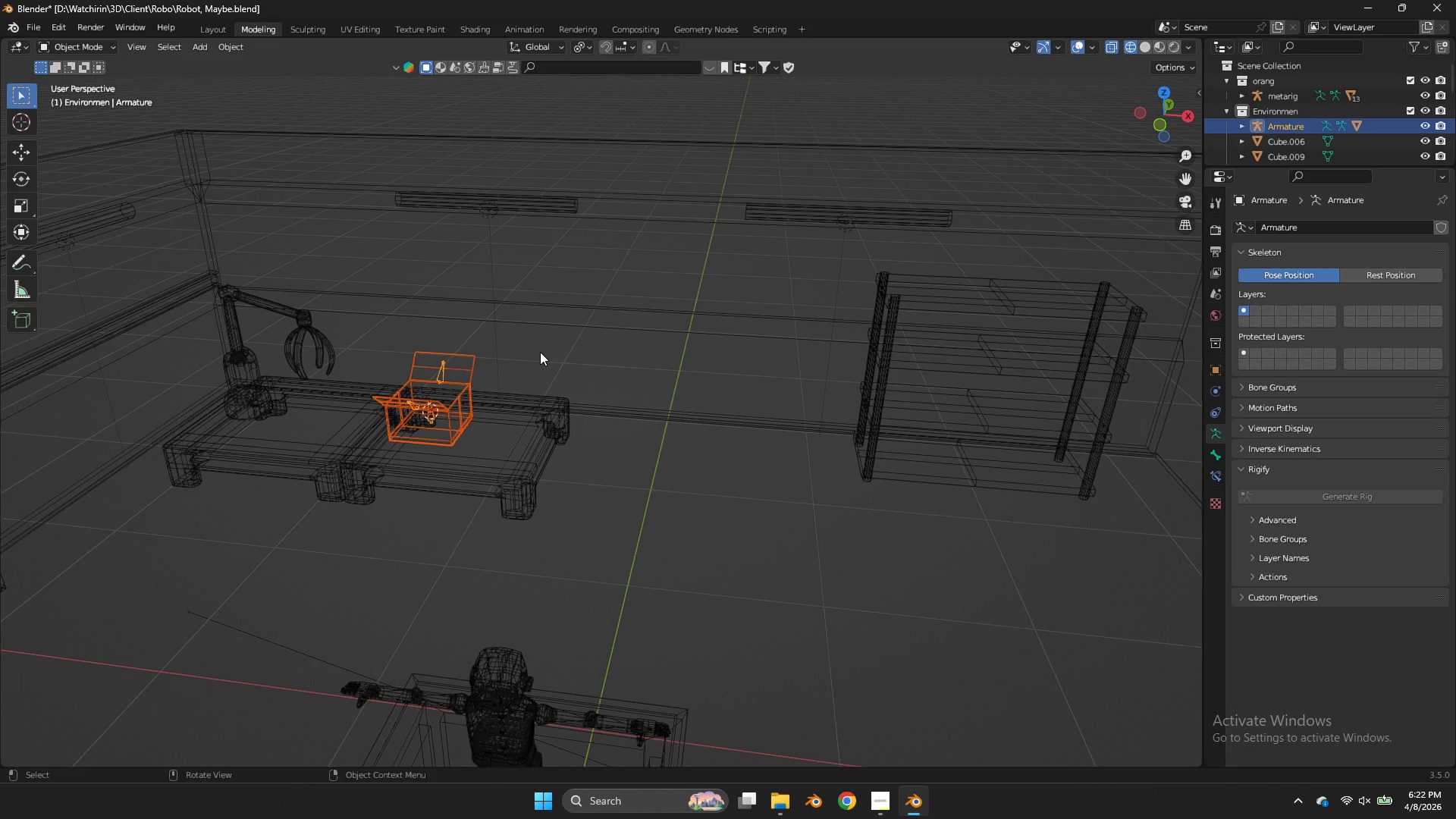 
wait(5.09)
 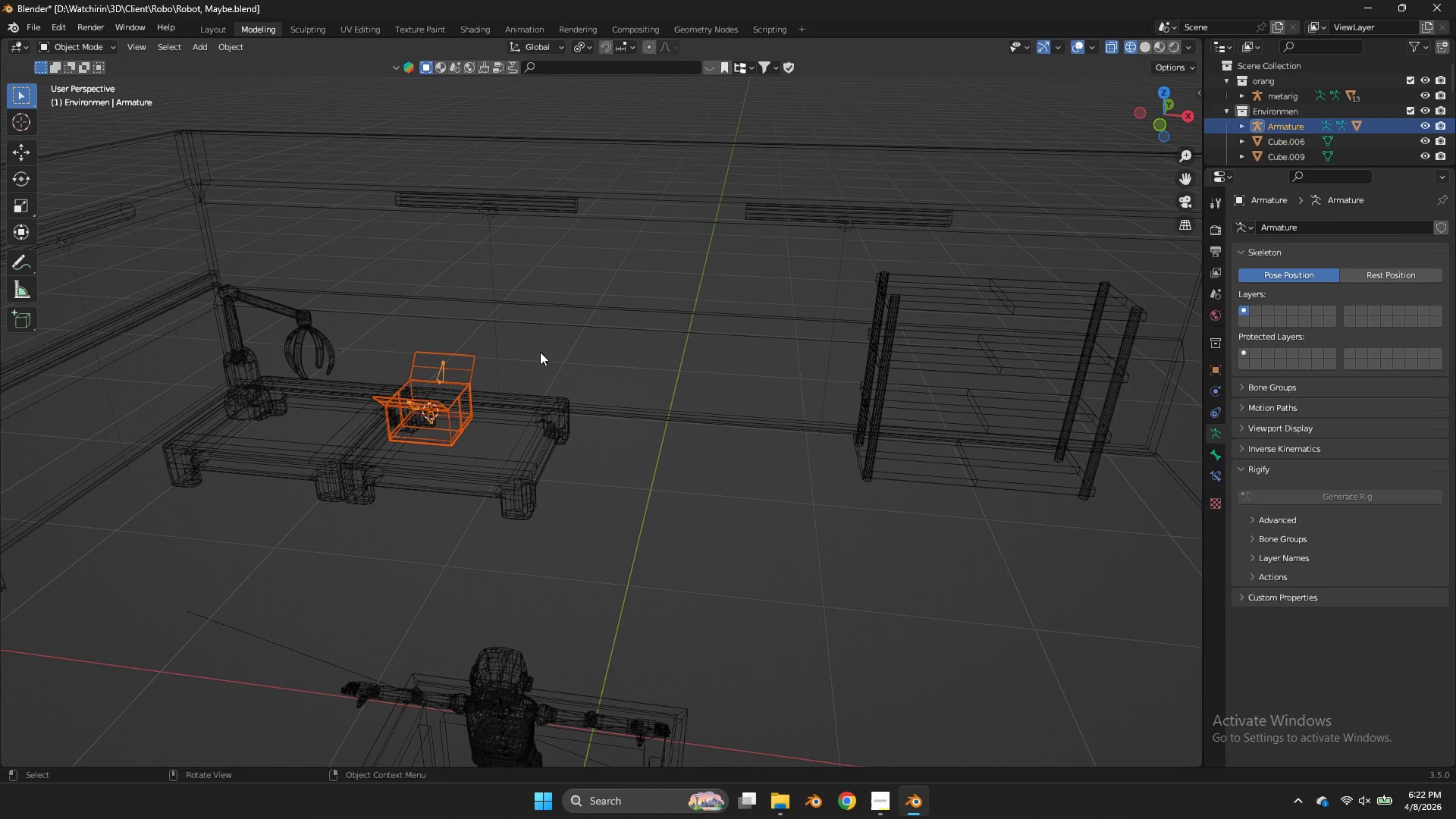 
left_click([1163, 126])
 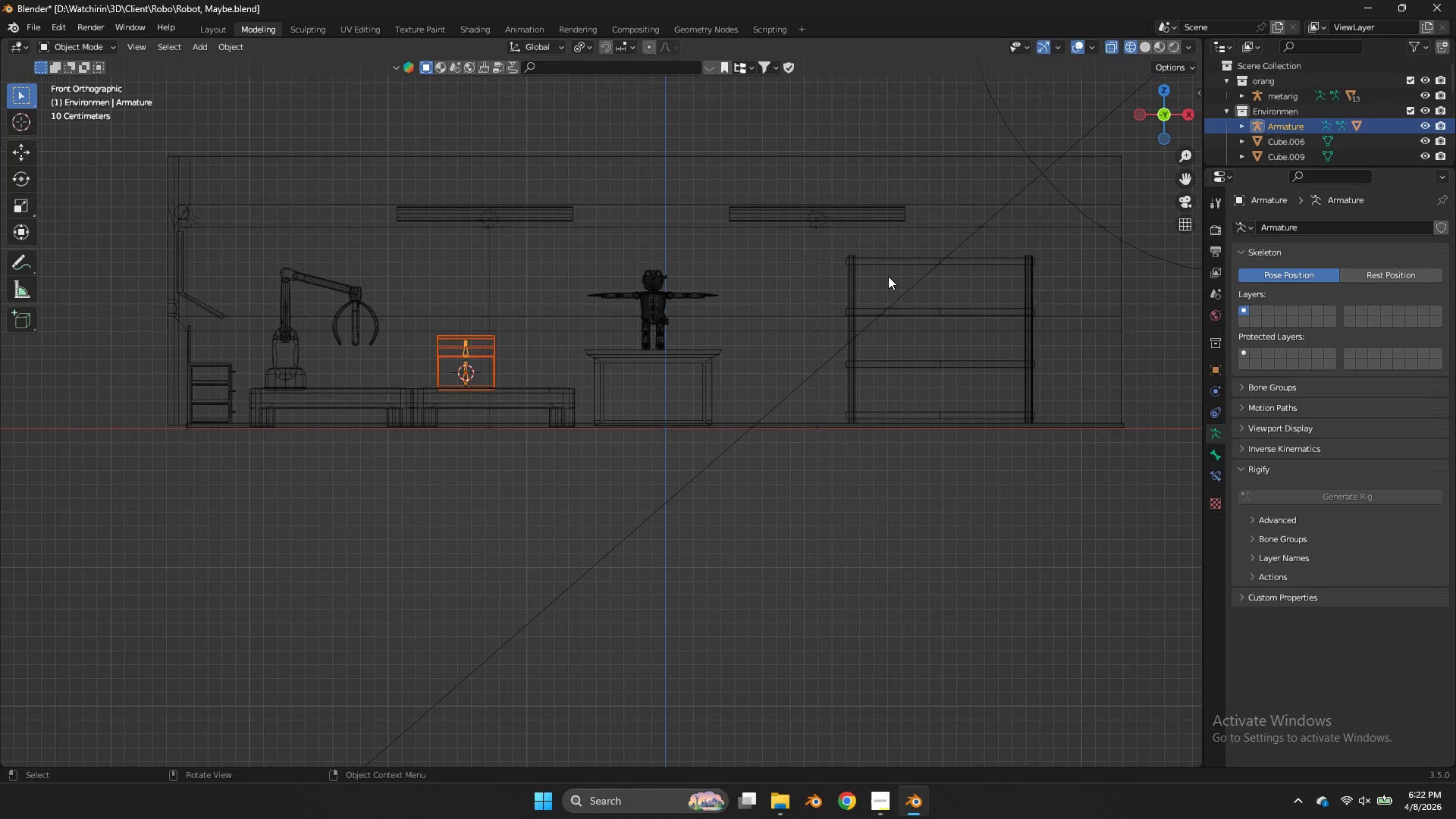 
key(Shift+ShiftLeft)
 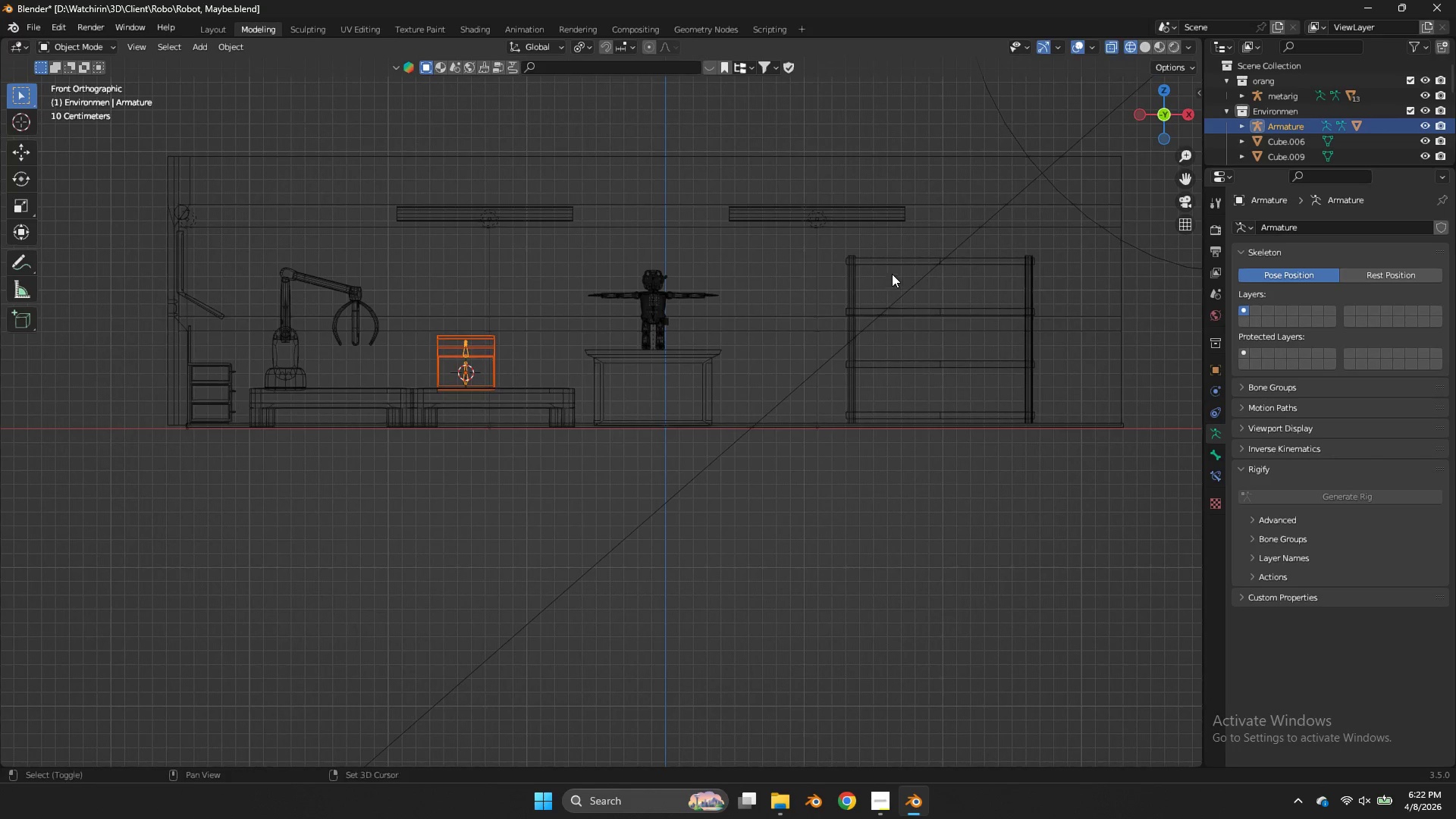 
key(Shift+D)
 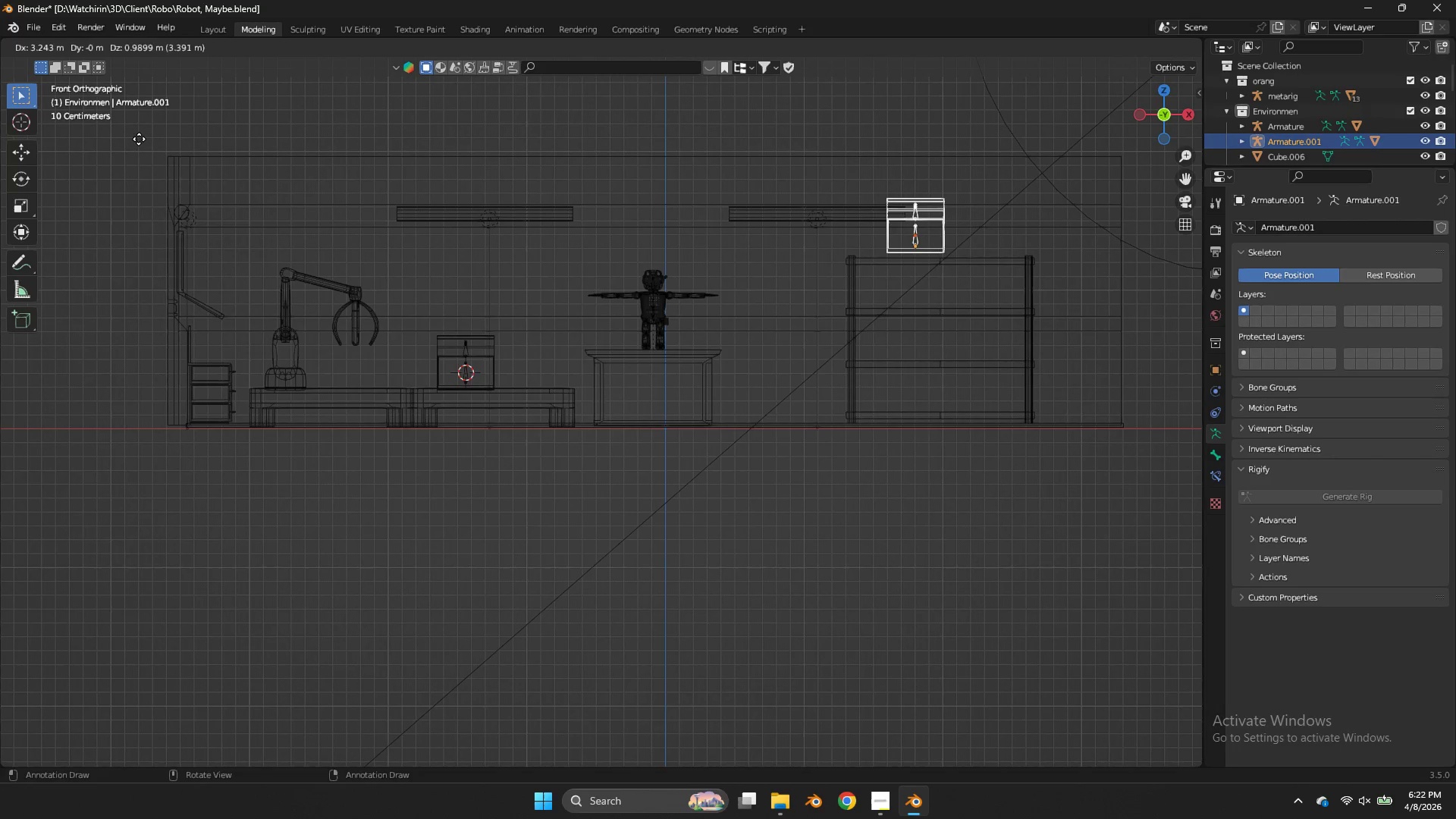 
left_click([136, 144])
 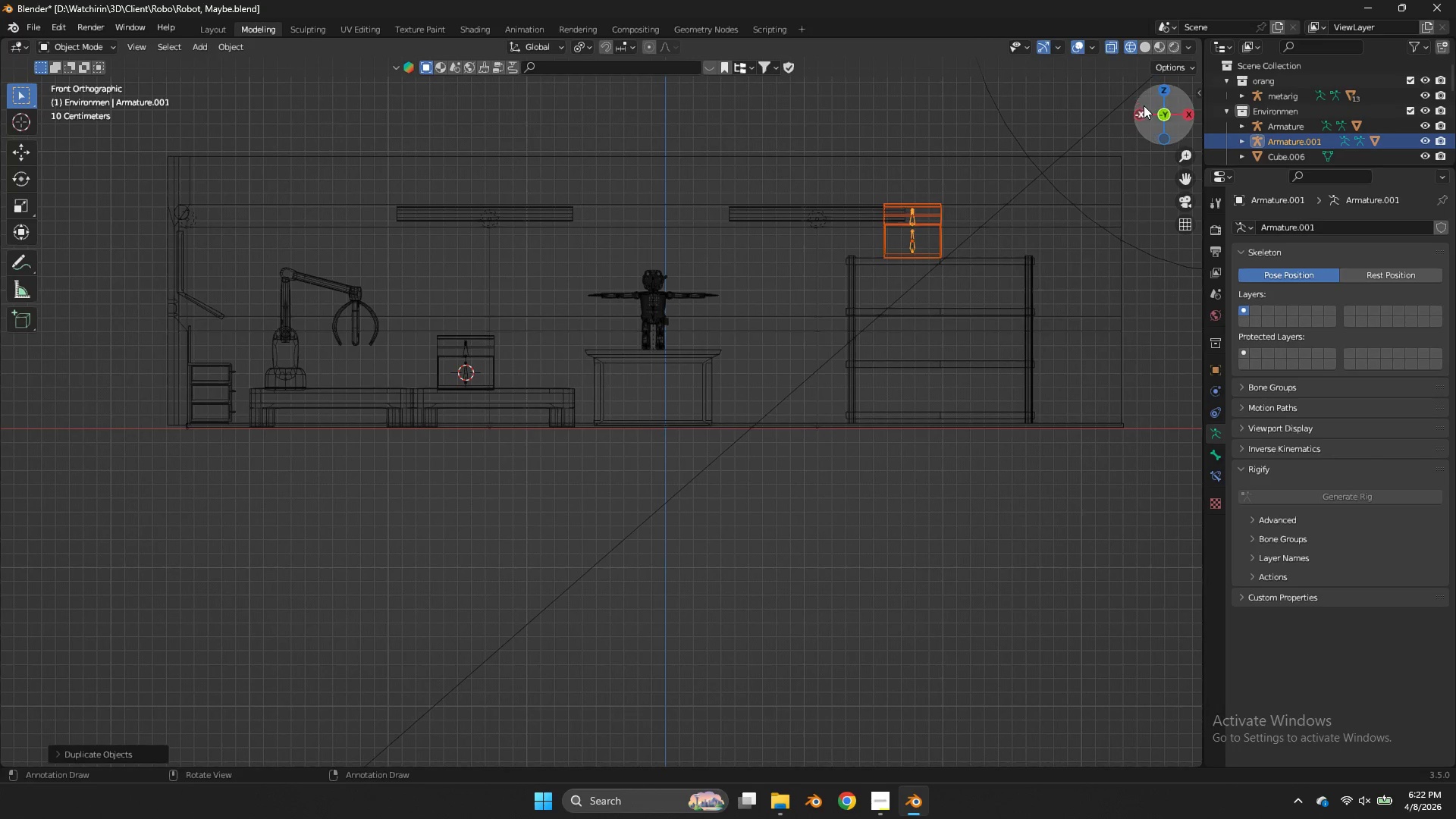 
left_click([1163, 91])
 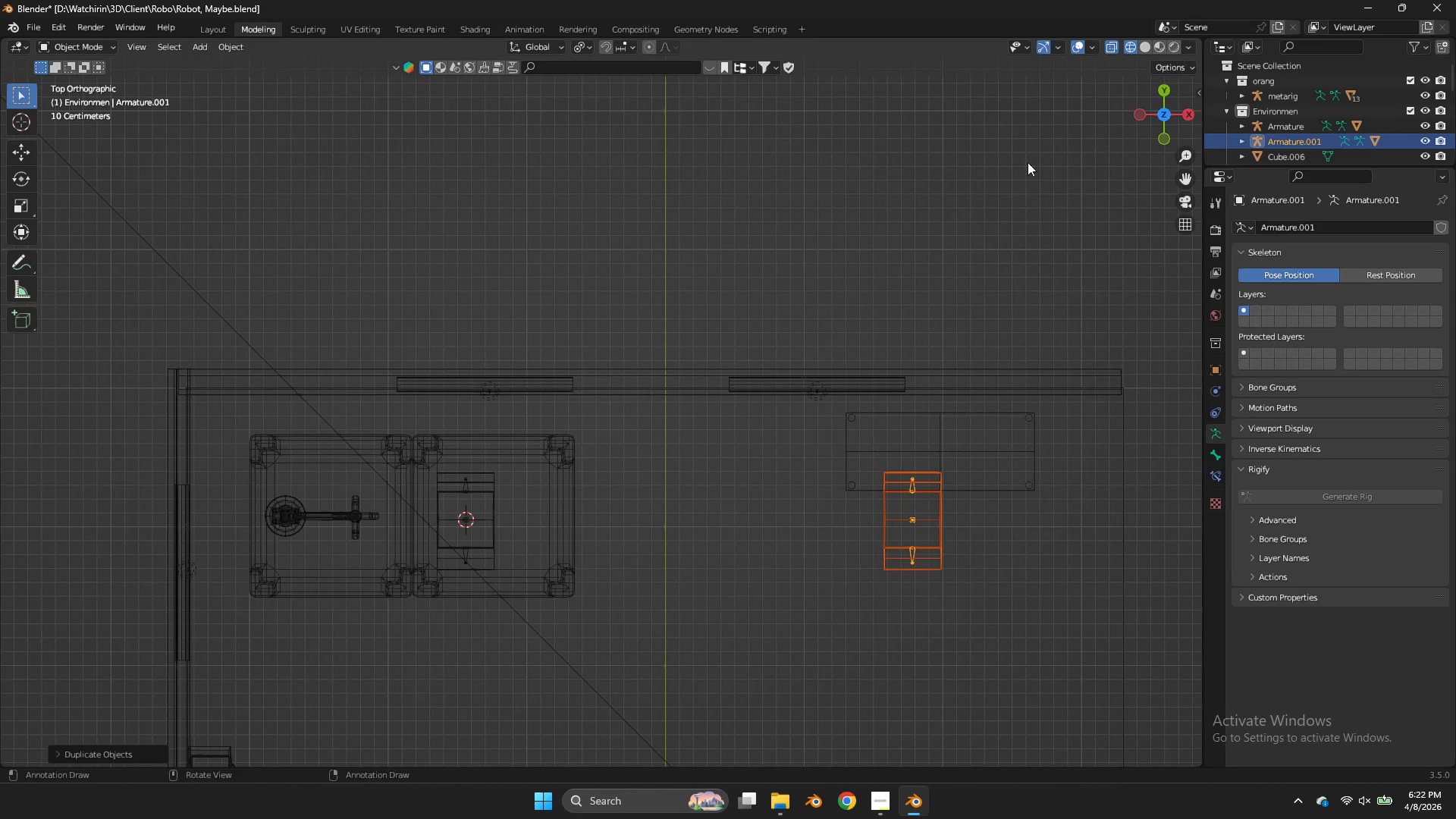 
type(zzr)
 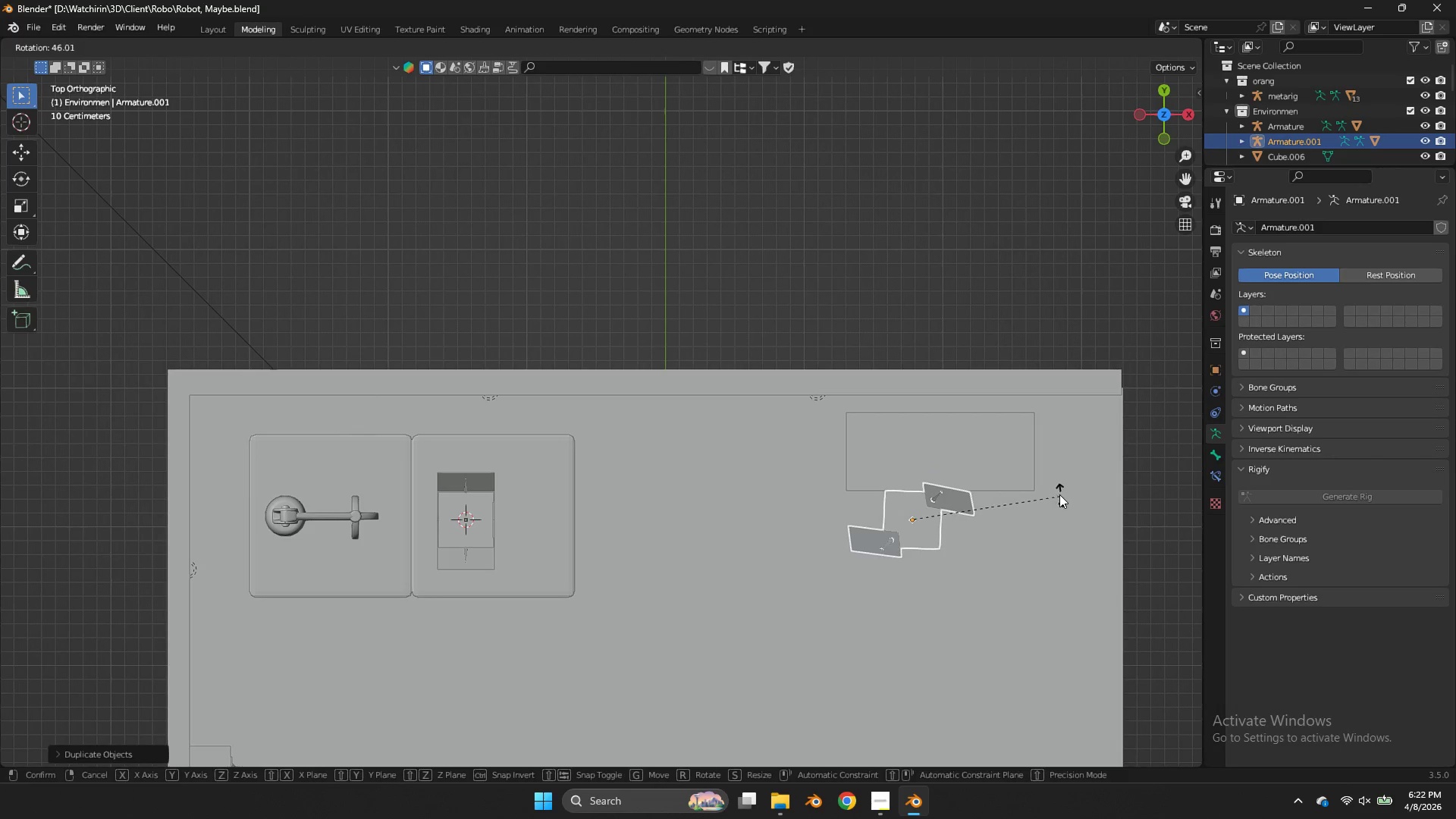 
right_click([1059, 483])
 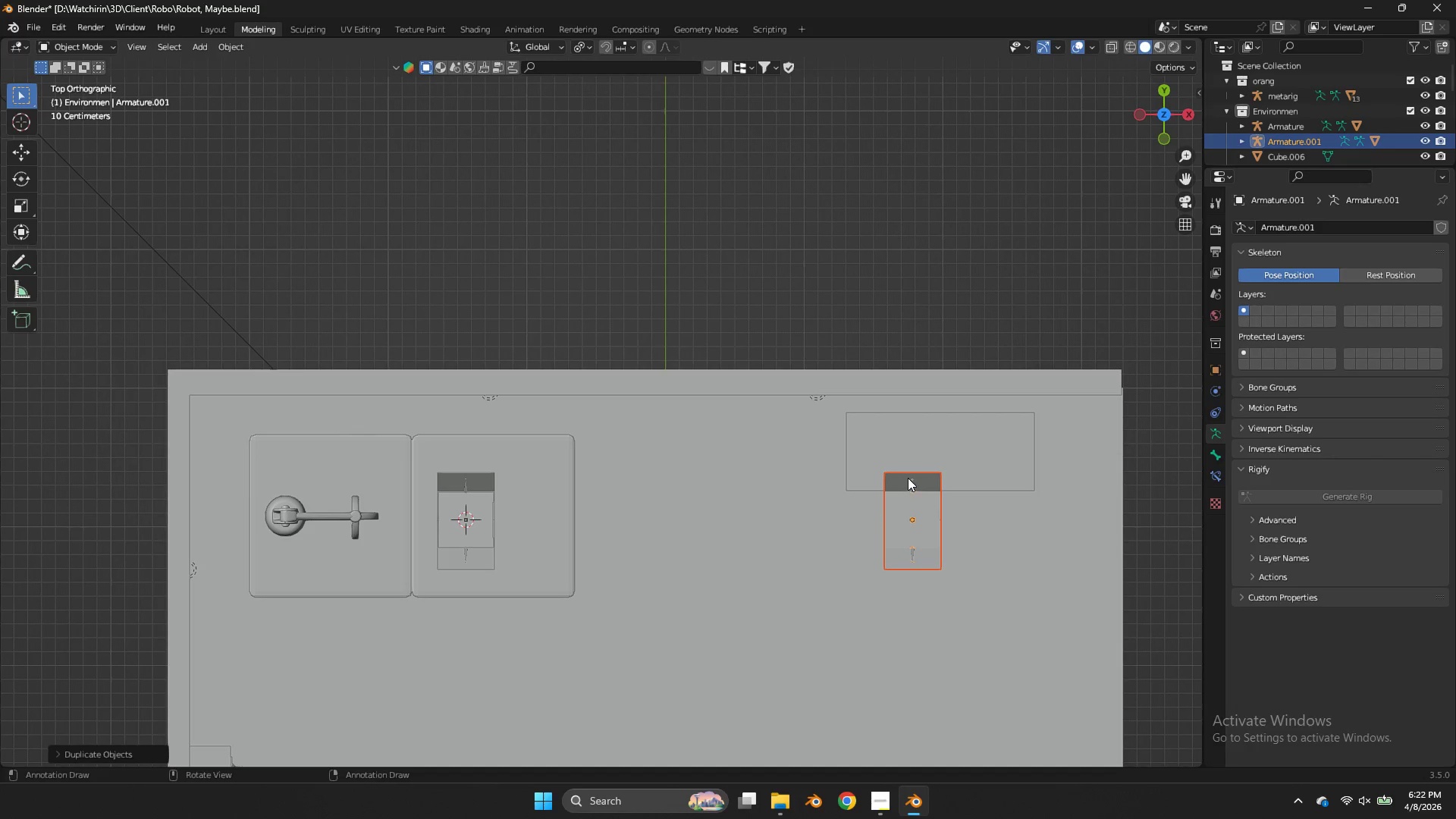 
left_click([908, 478])
 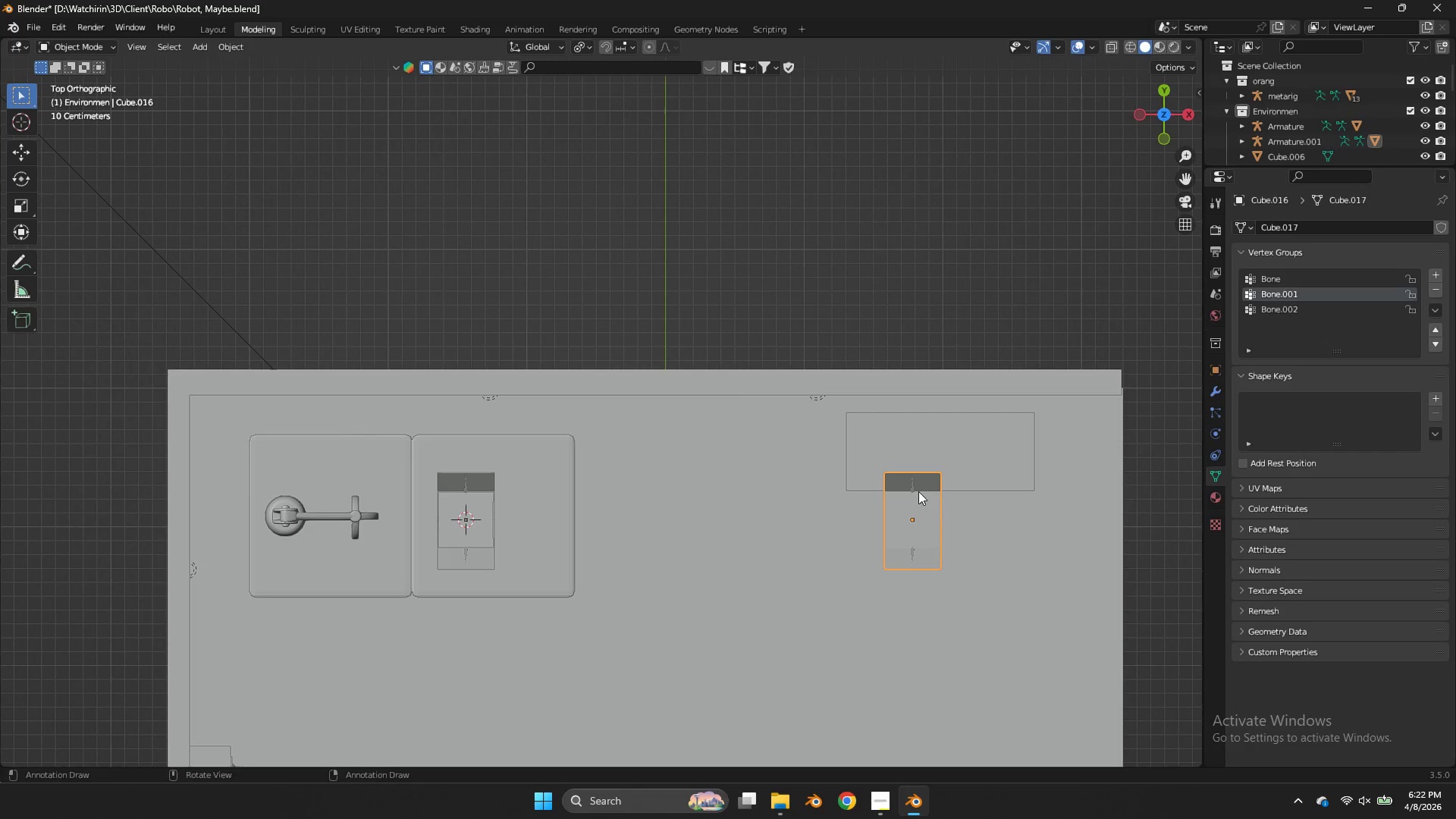 
left_click([915, 488])
 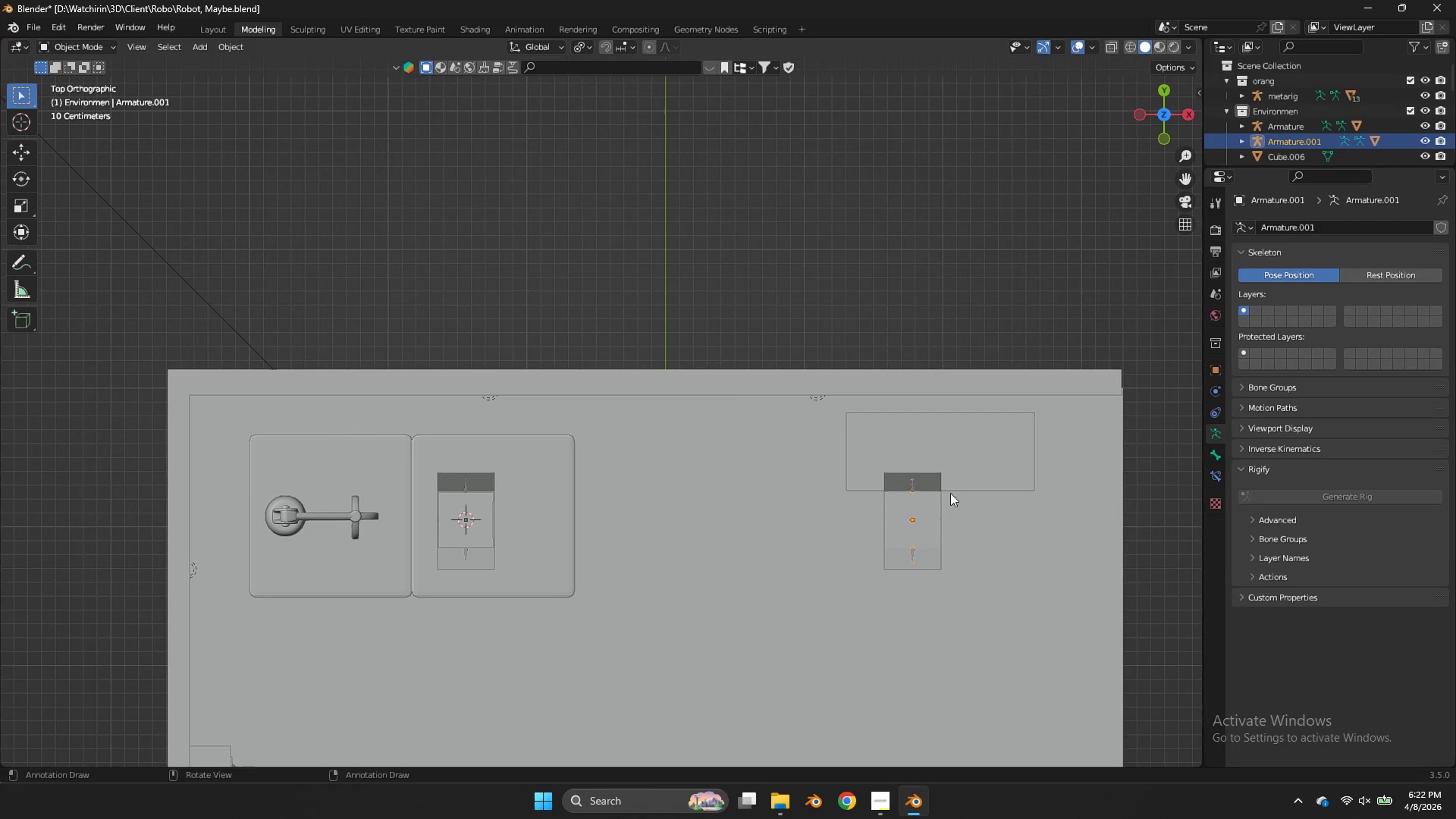 
key(R)
 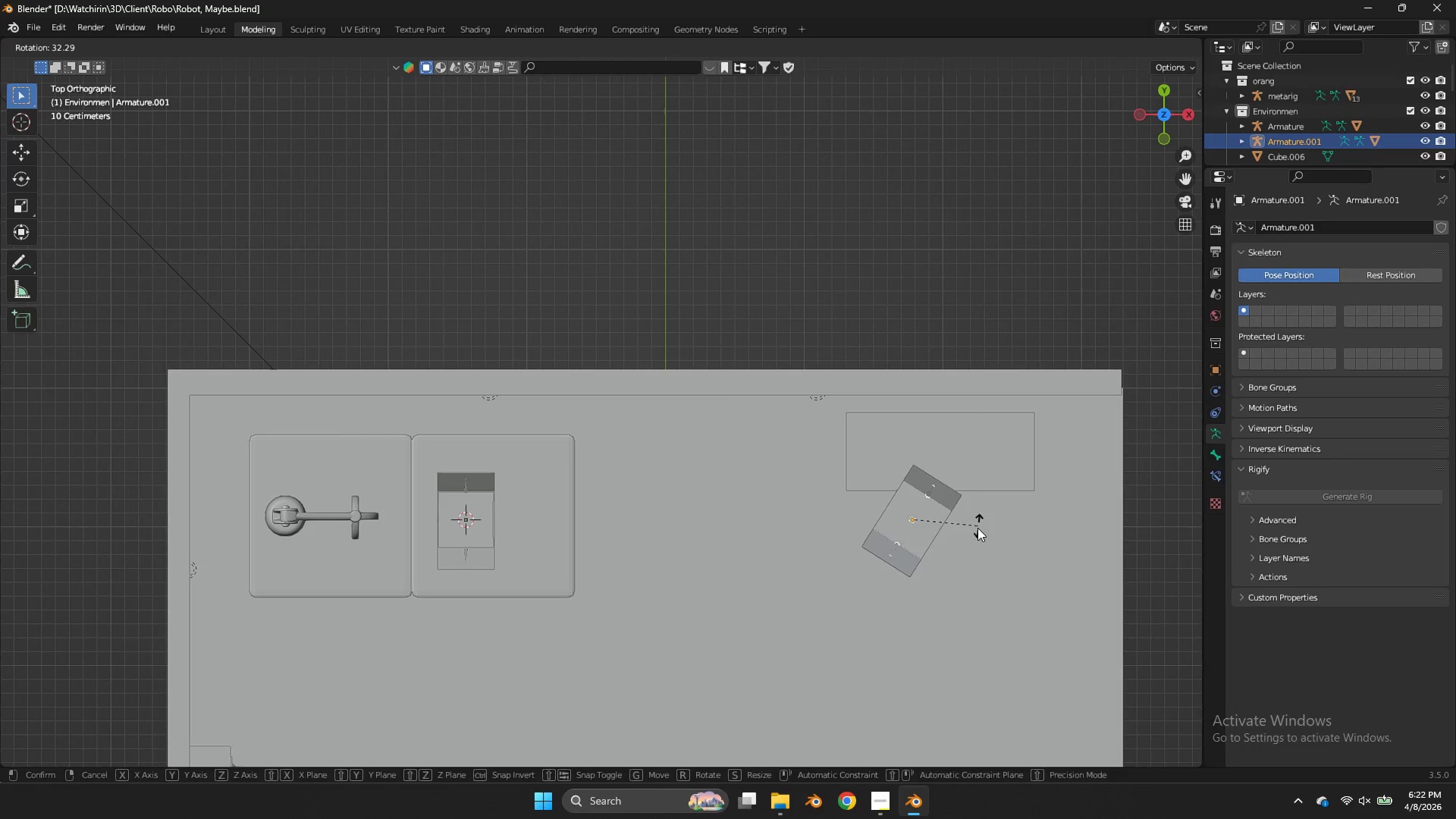 
left_click([977, 551])
 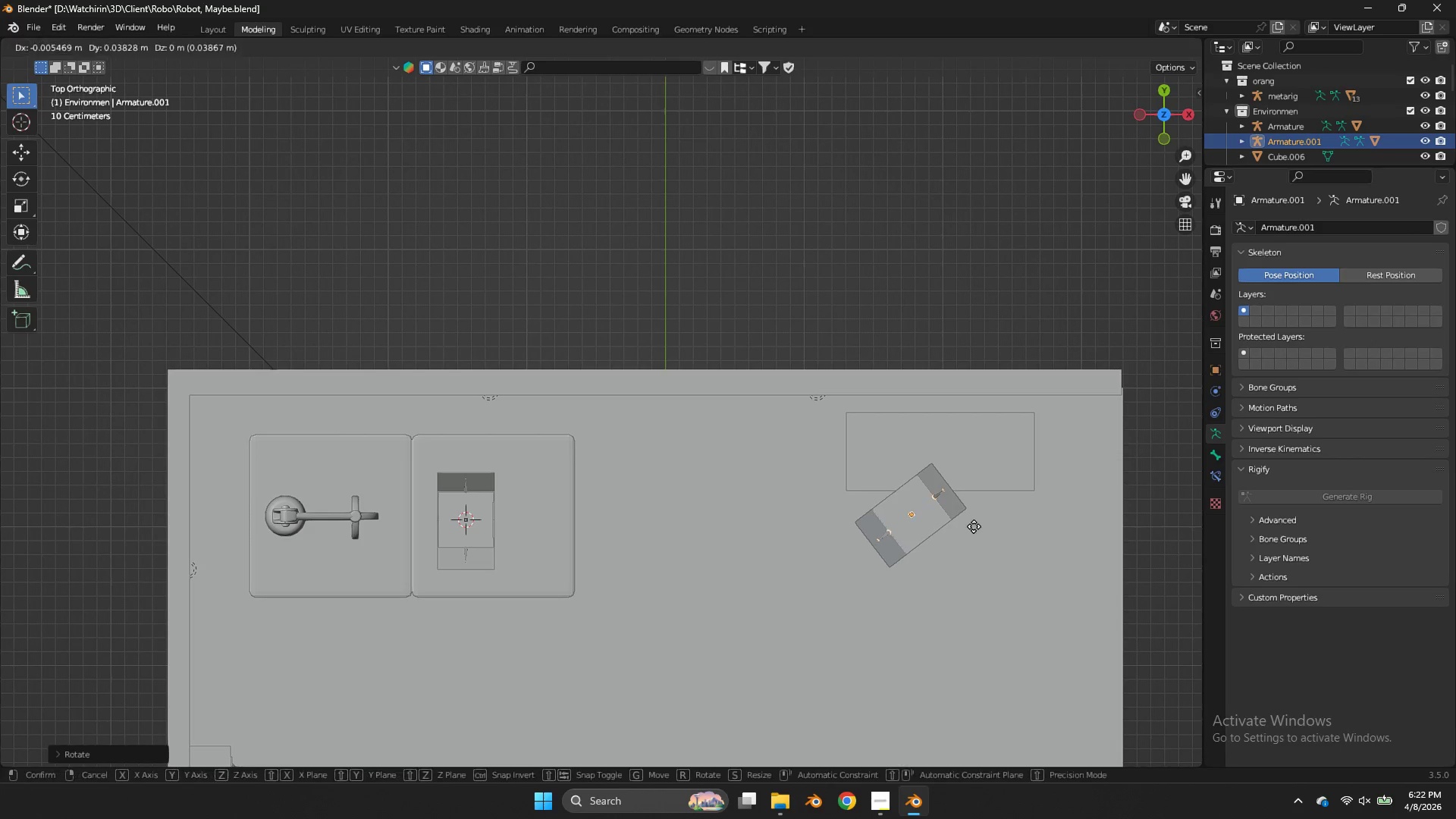 
key(G)
 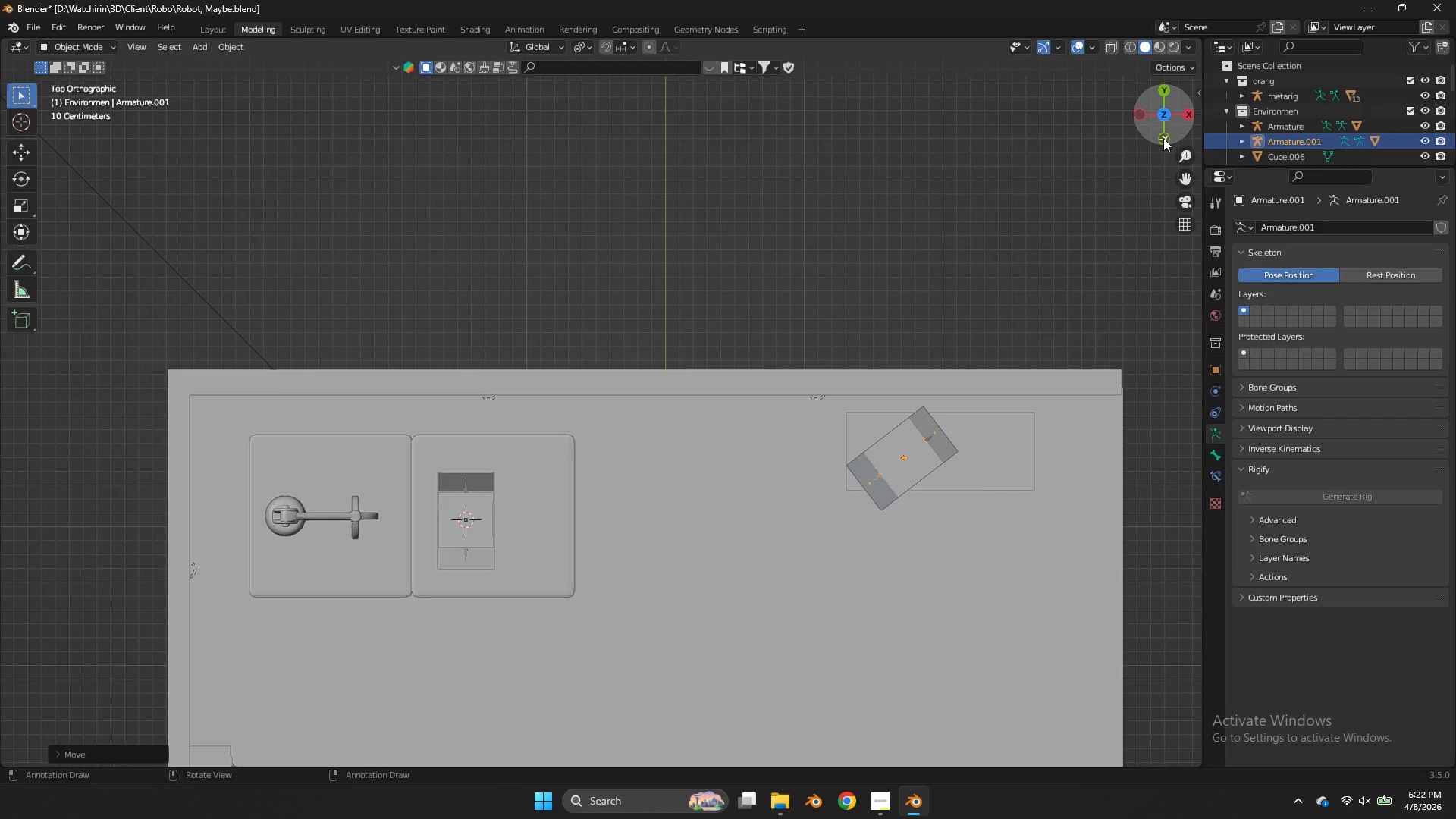 
scroll: coordinate [1081, 208], scroll_direction: up, amount: 1.0
 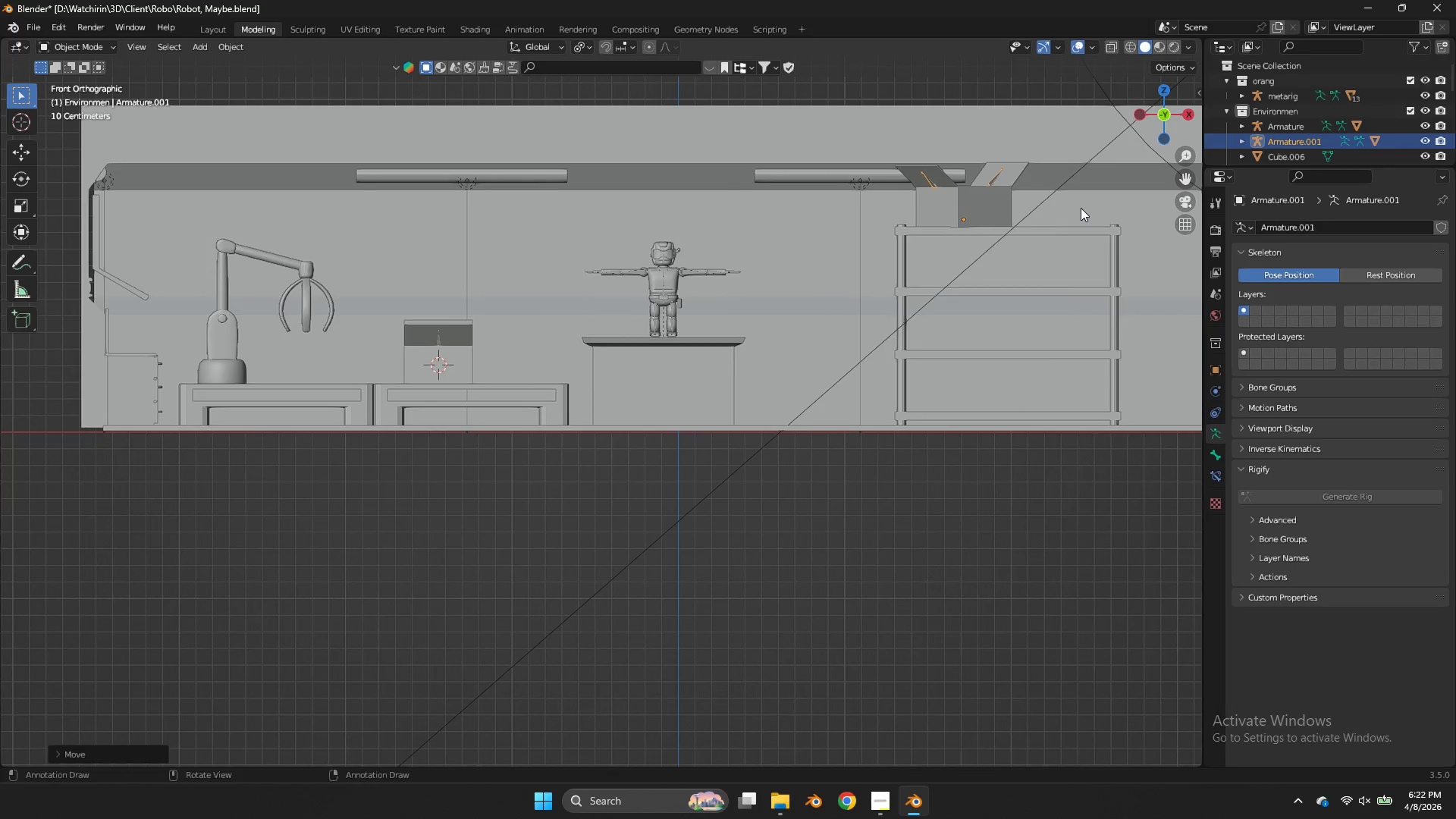 
key(Z)
 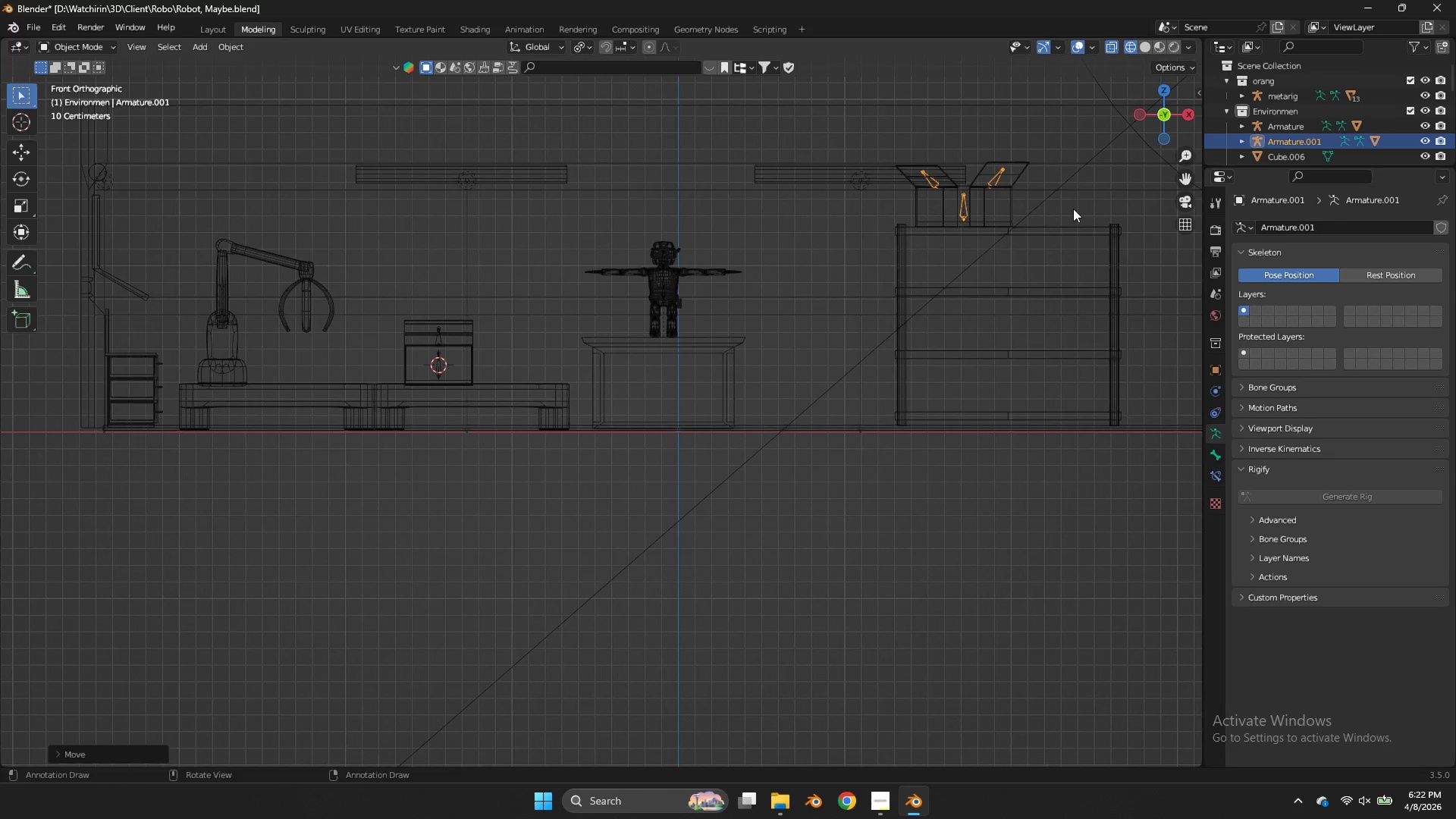 
key(Shift+ShiftLeft)
 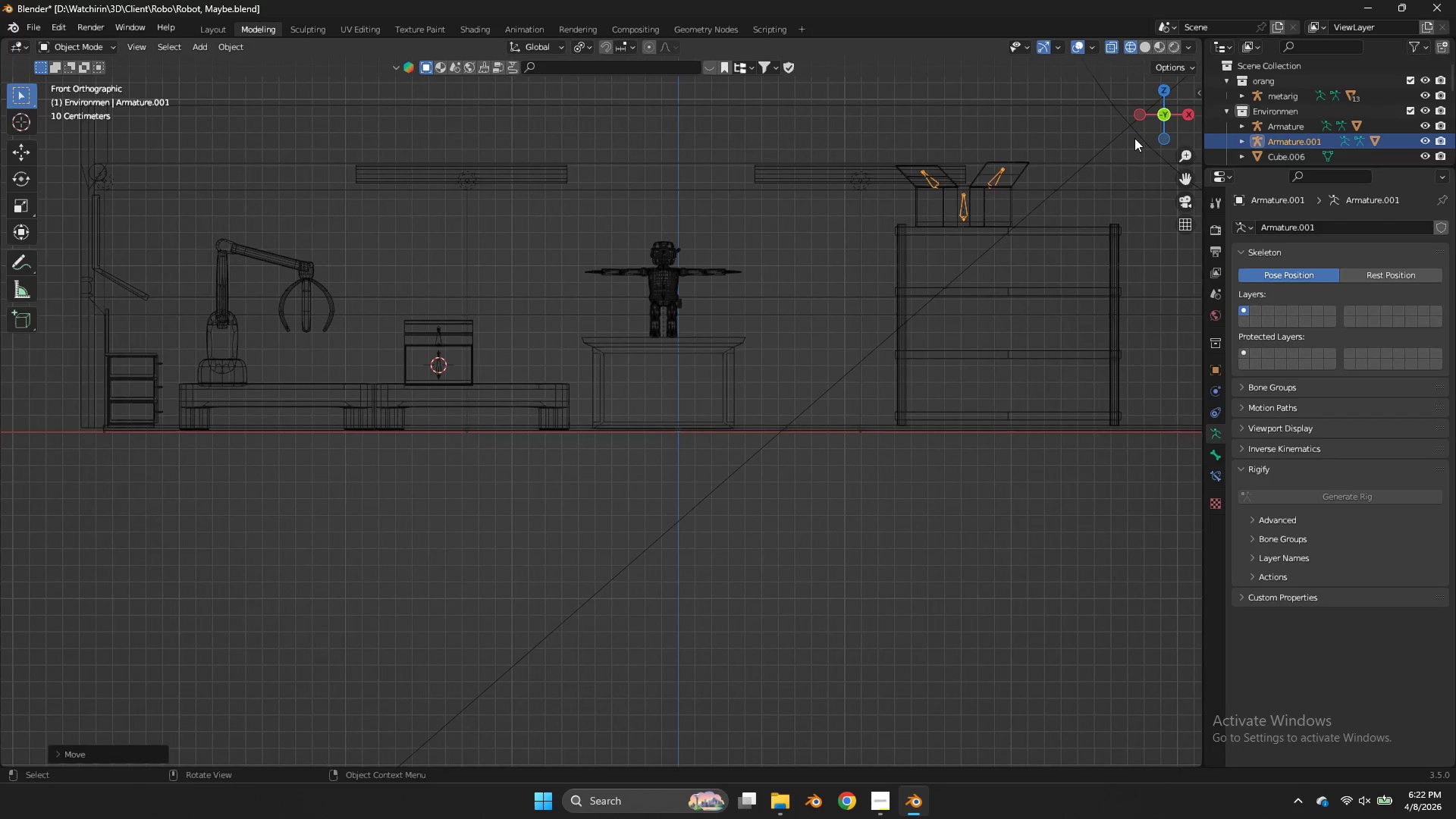 
wait(13.58)
 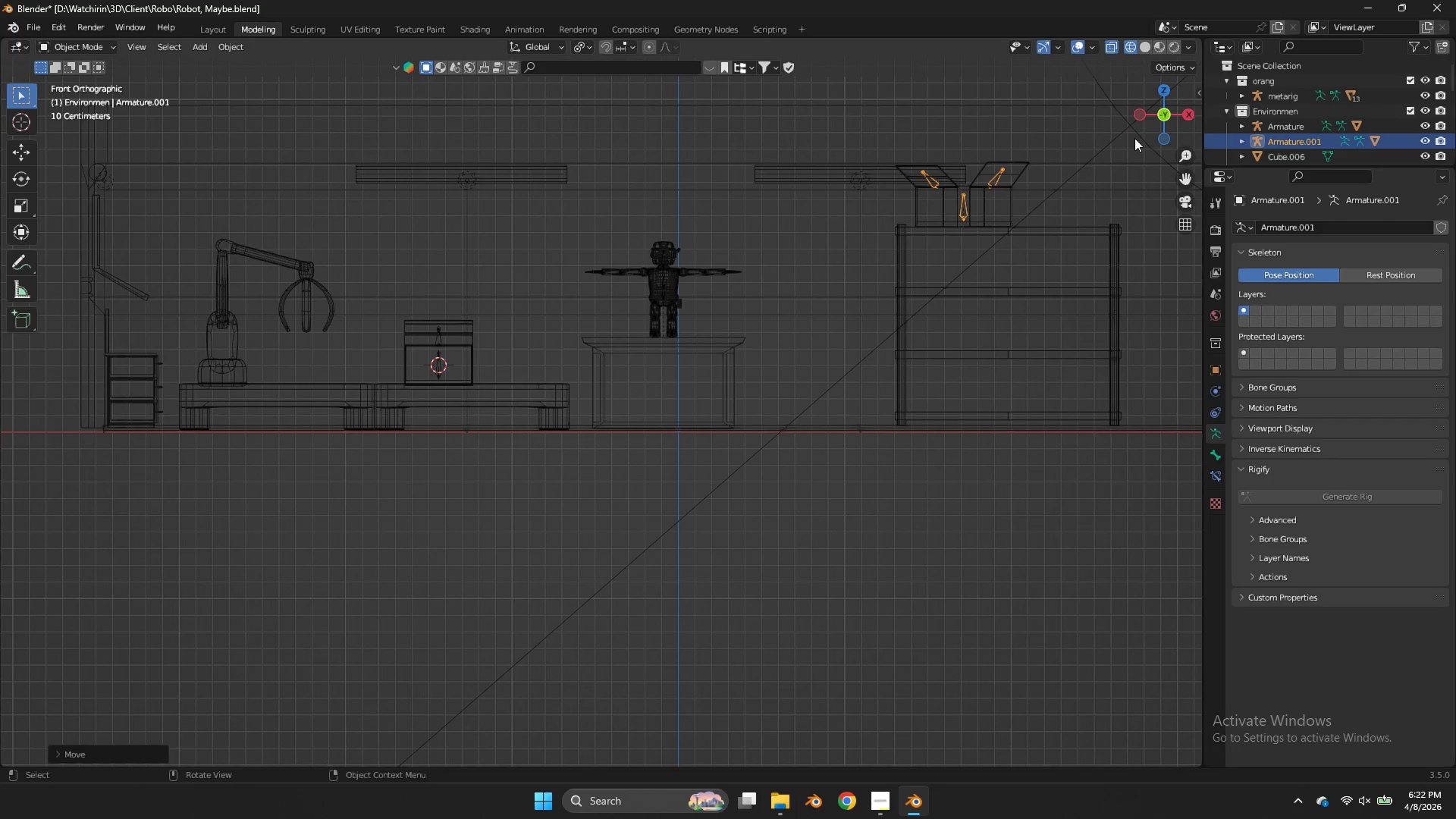 
key(Z)
 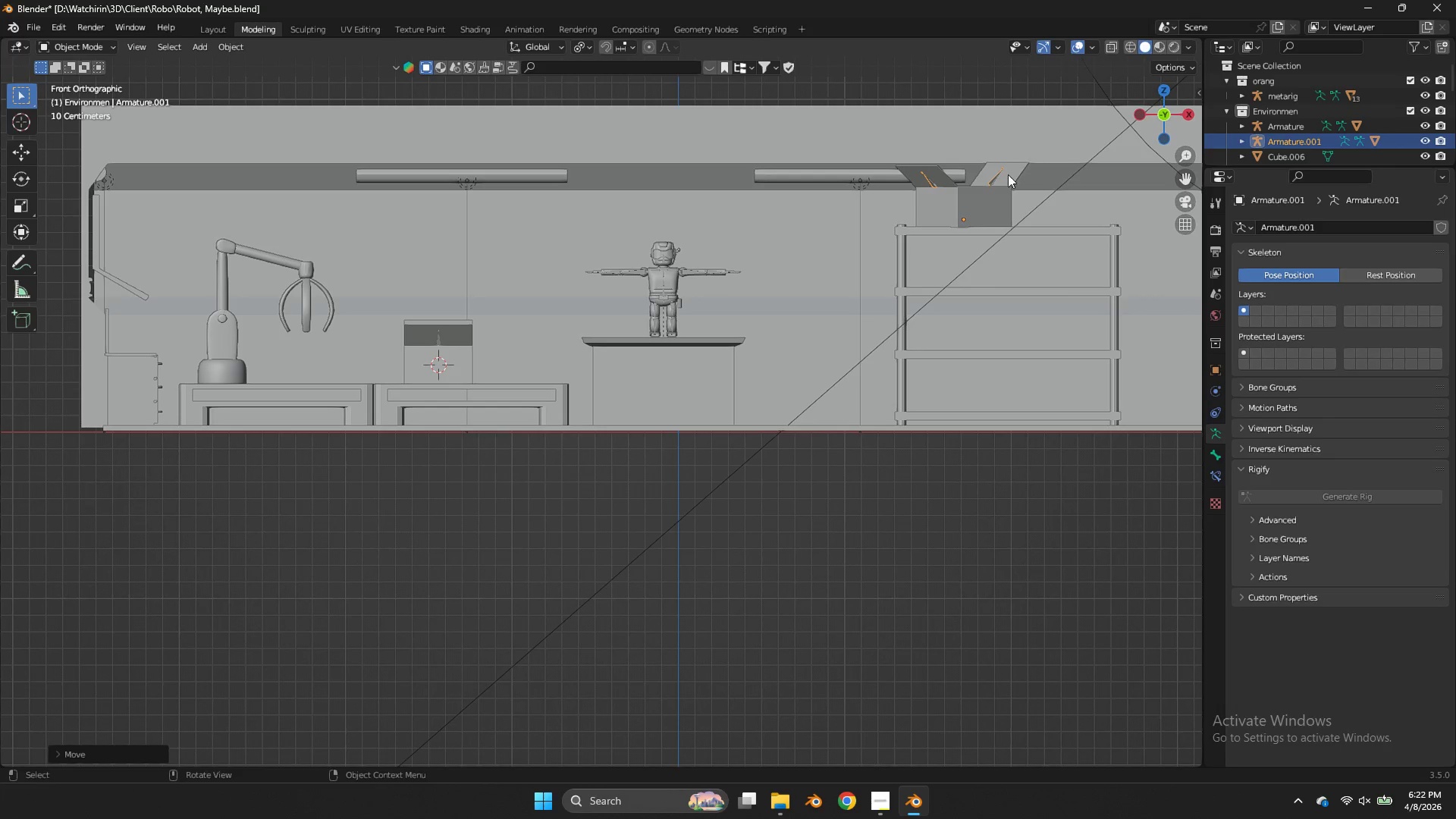 
hold_key(key=ShiftLeft, duration=0.41)
left_click([996, 199])
 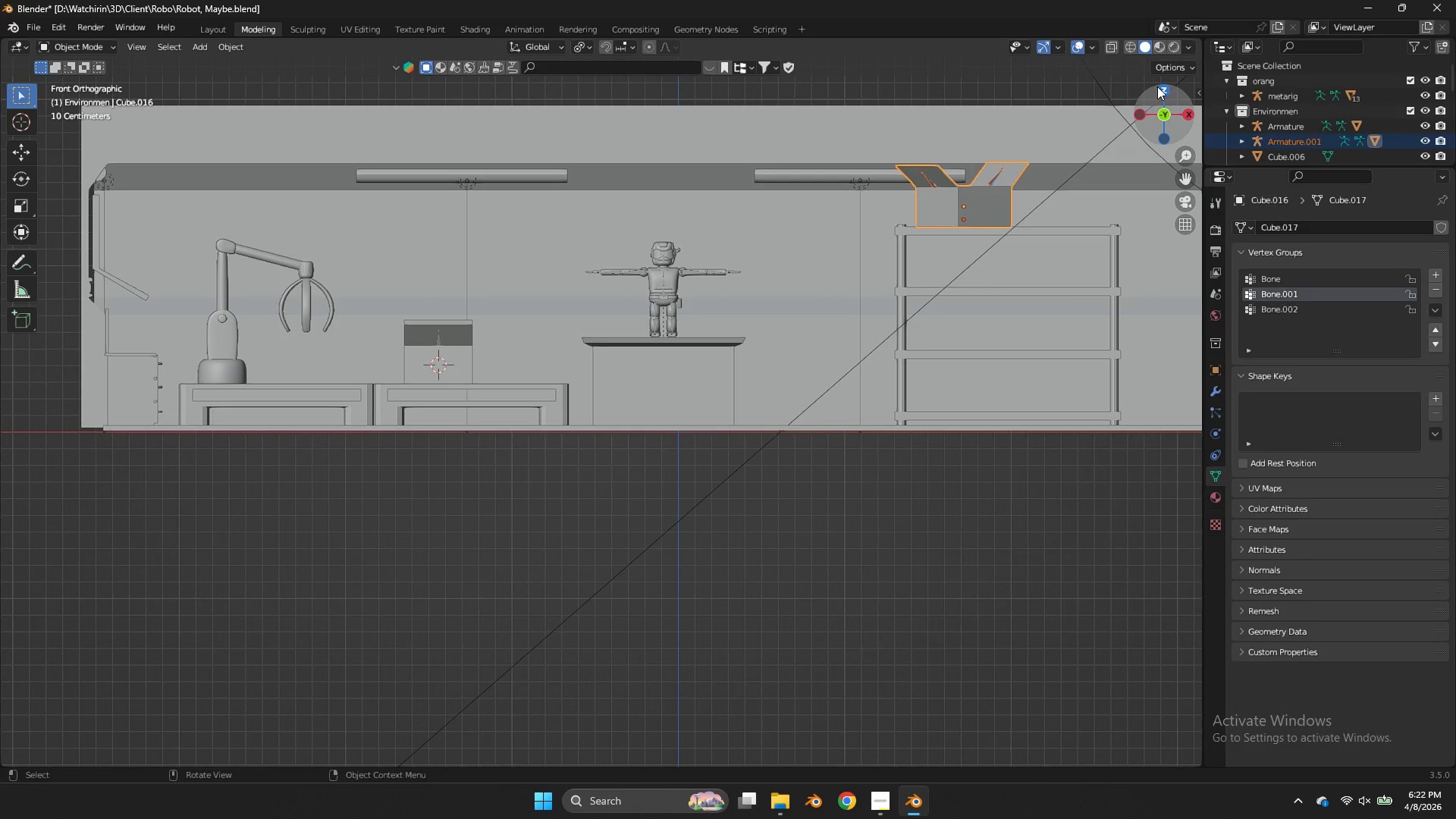 
left_click([1160, 88])
 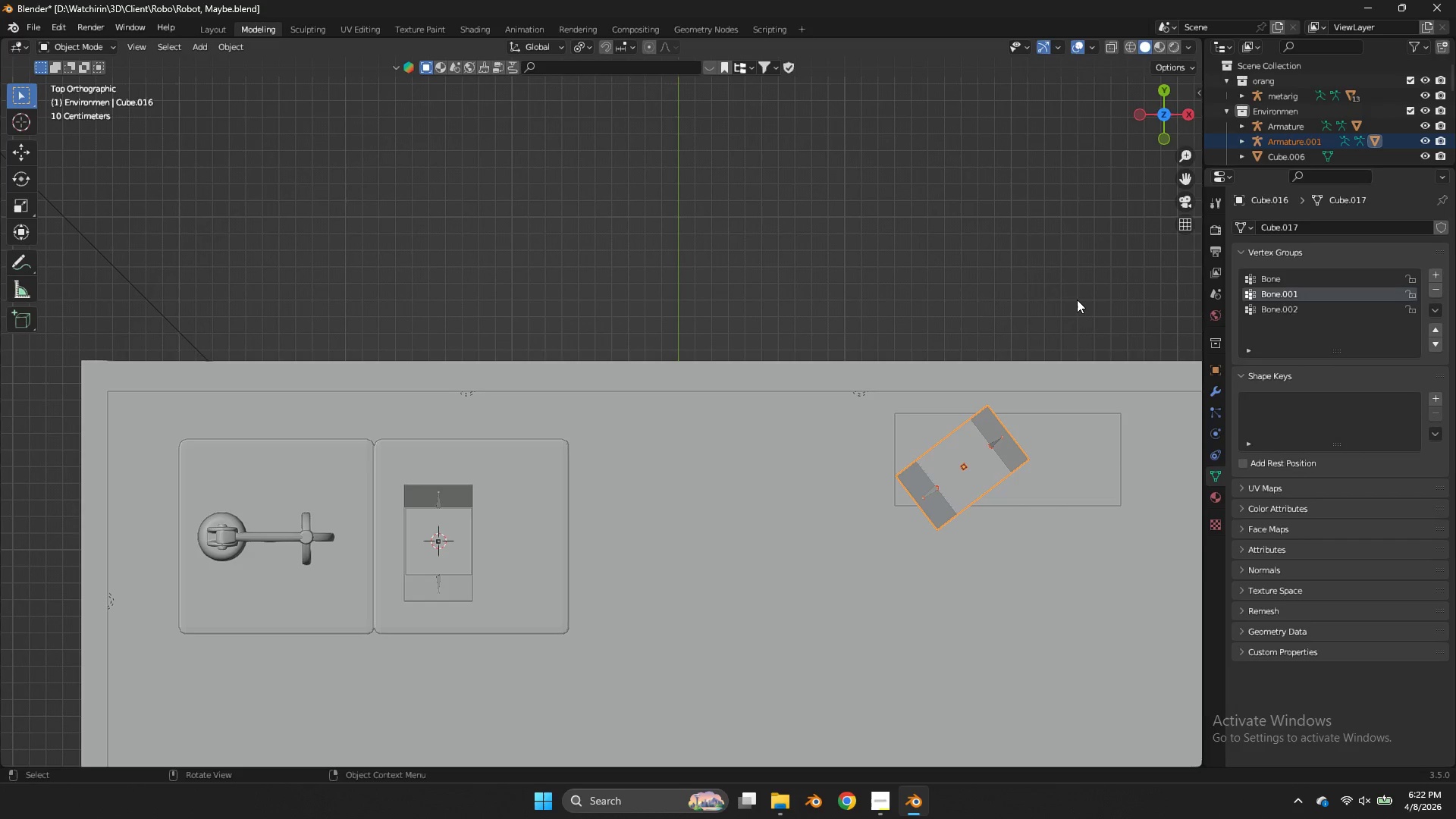 
key(Shift+ShiftLeft)
 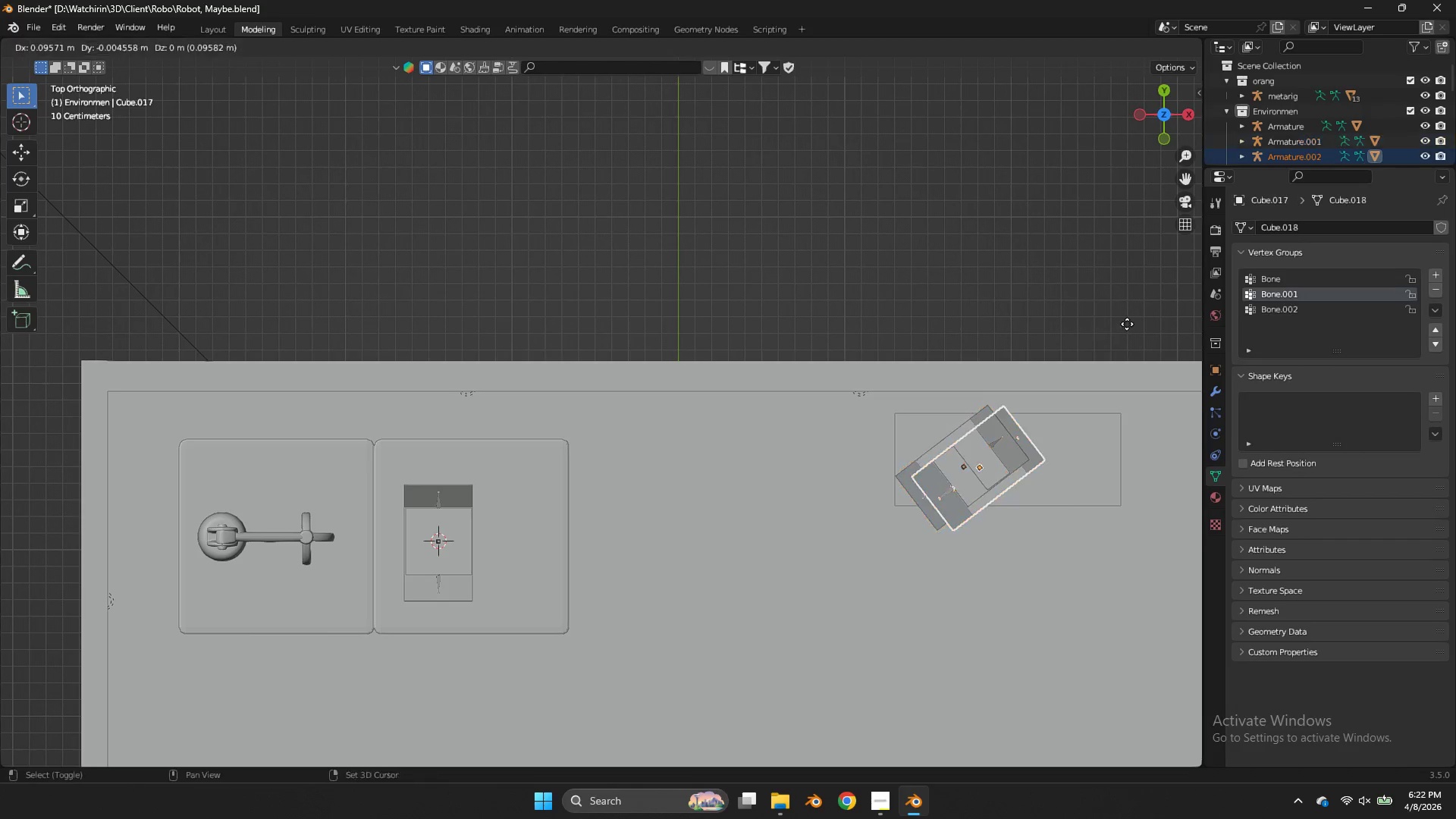 
key(Shift+D)
 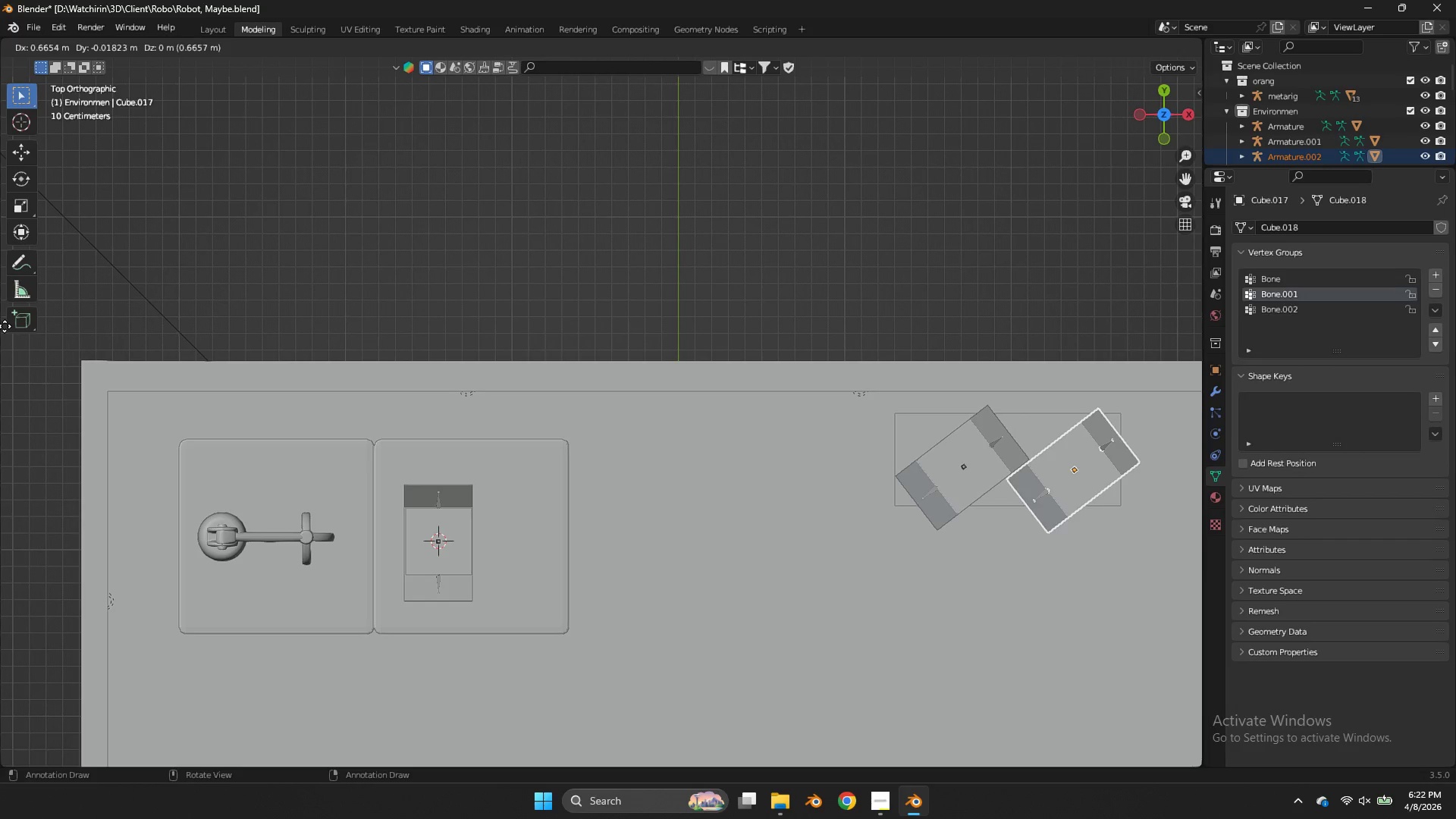 
left_click([5, 326])
 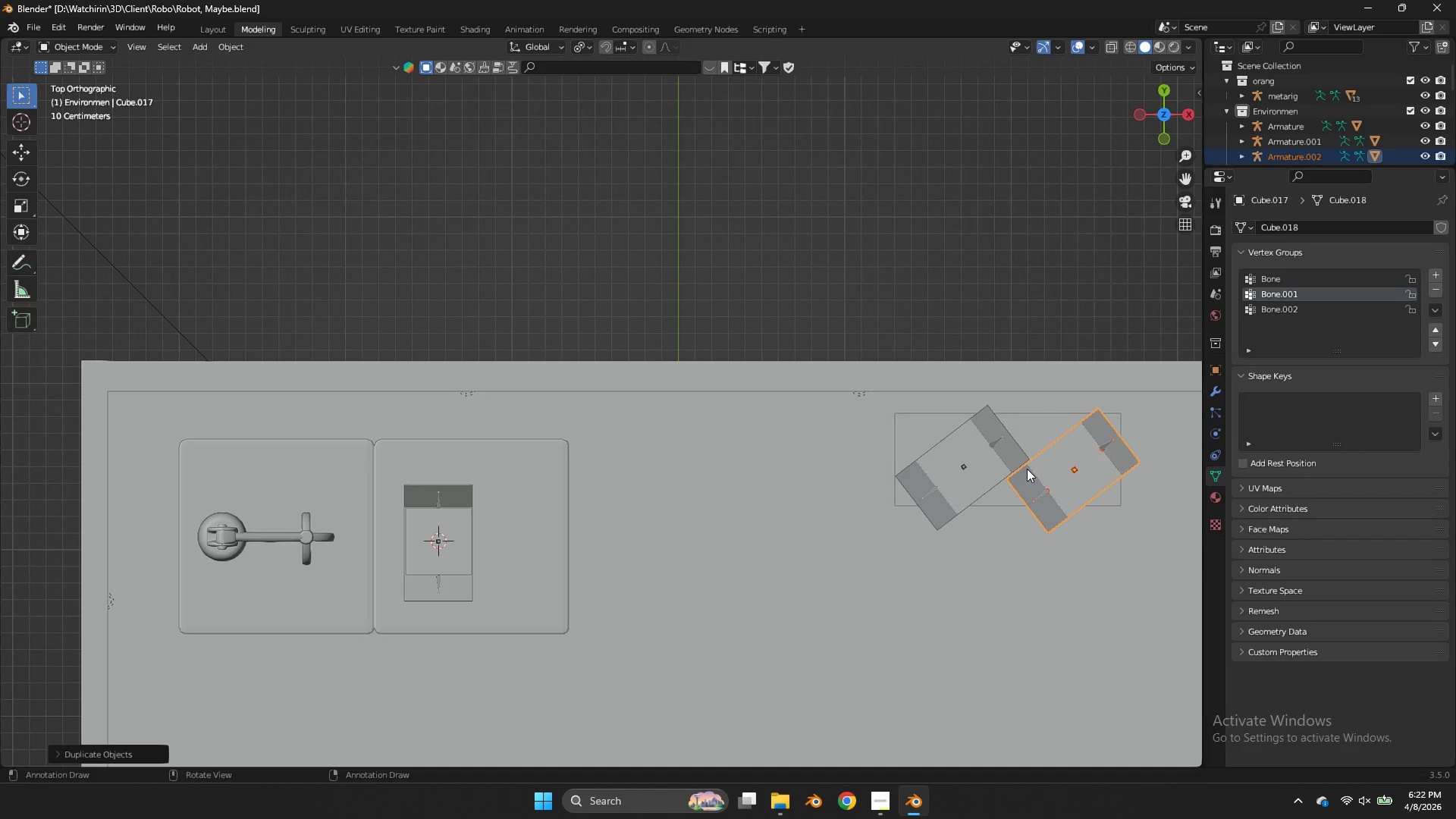 
wait(11.56)
 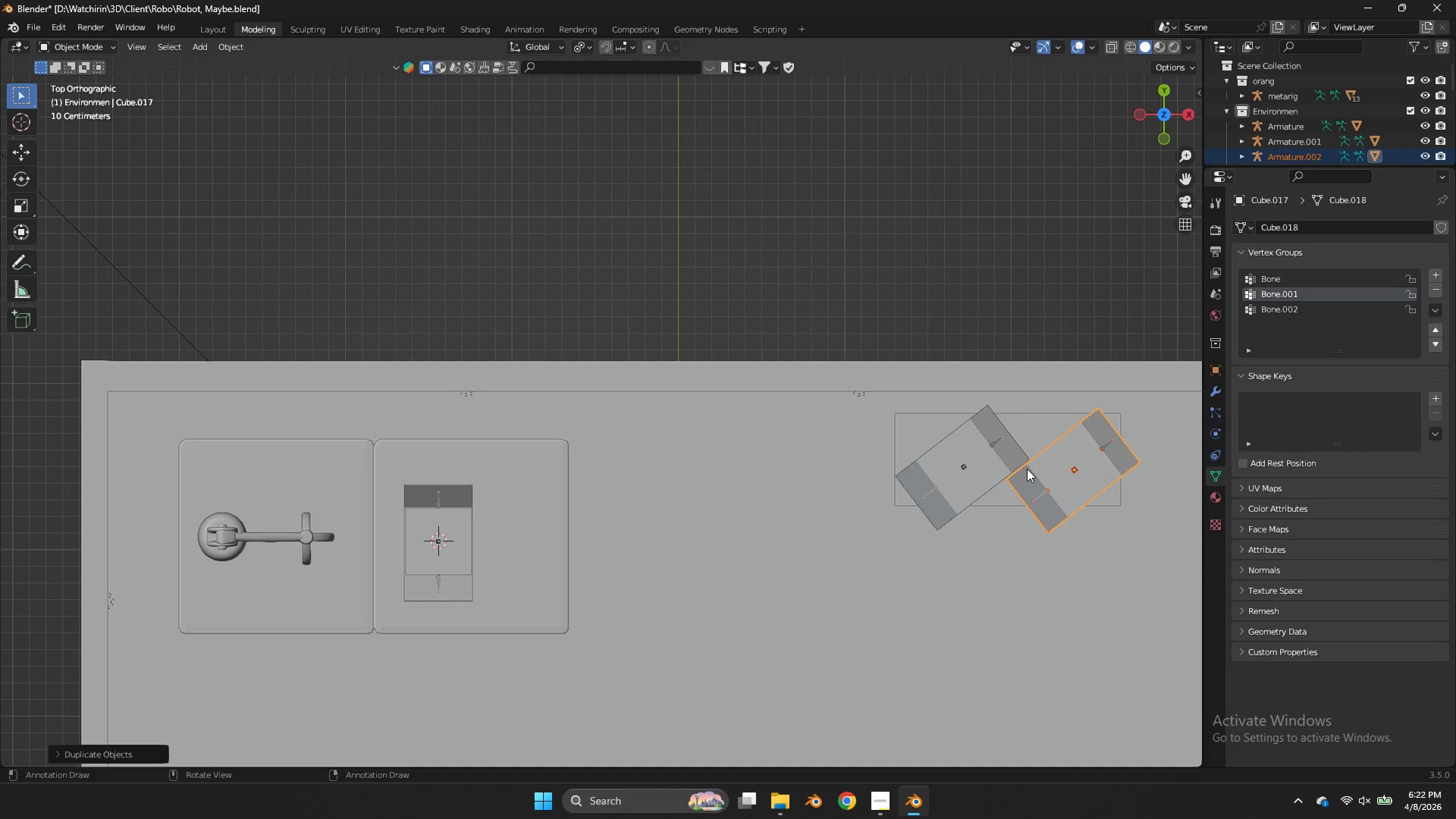 
left_click([1102, 450])
 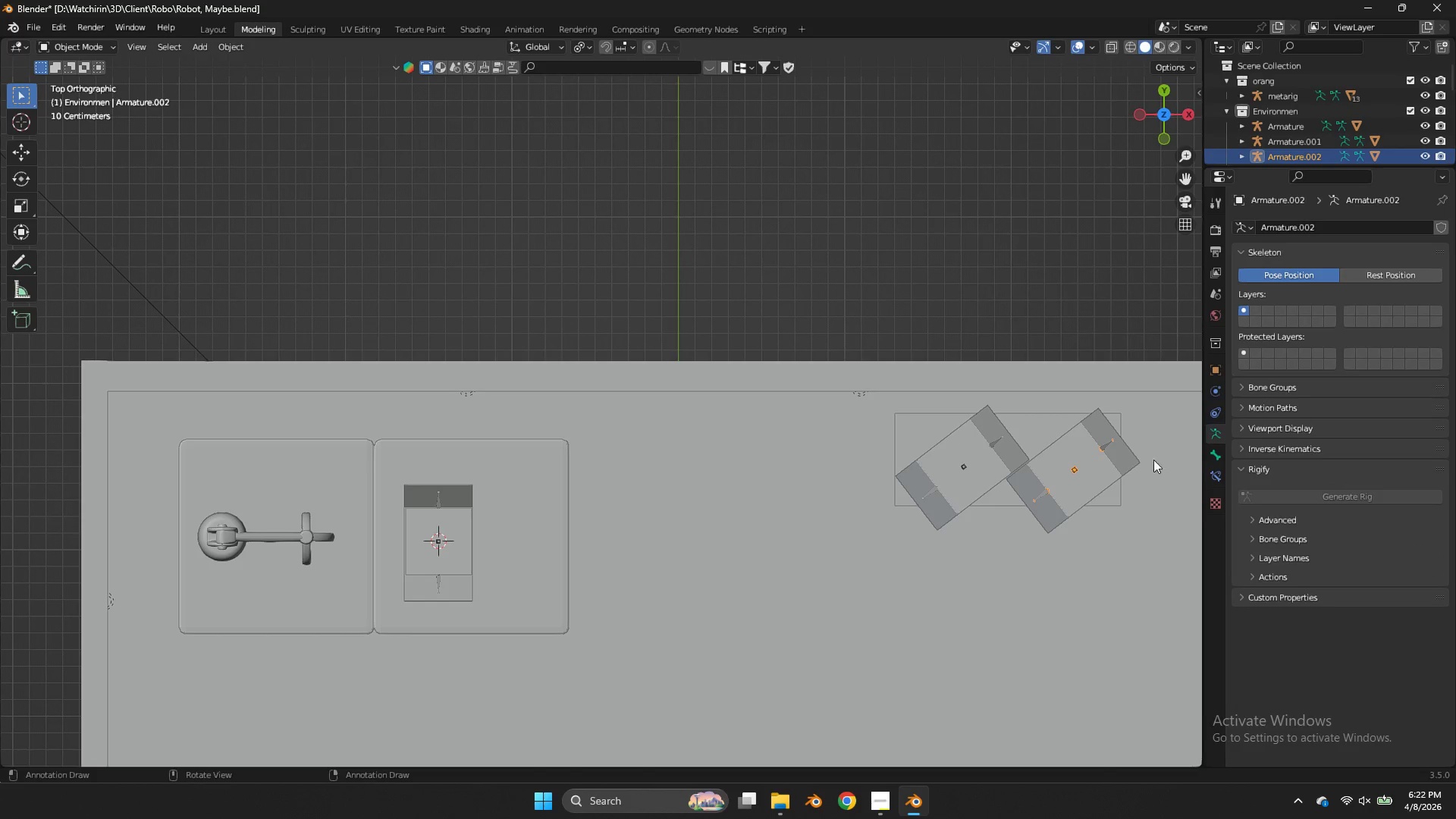 
key(R)
 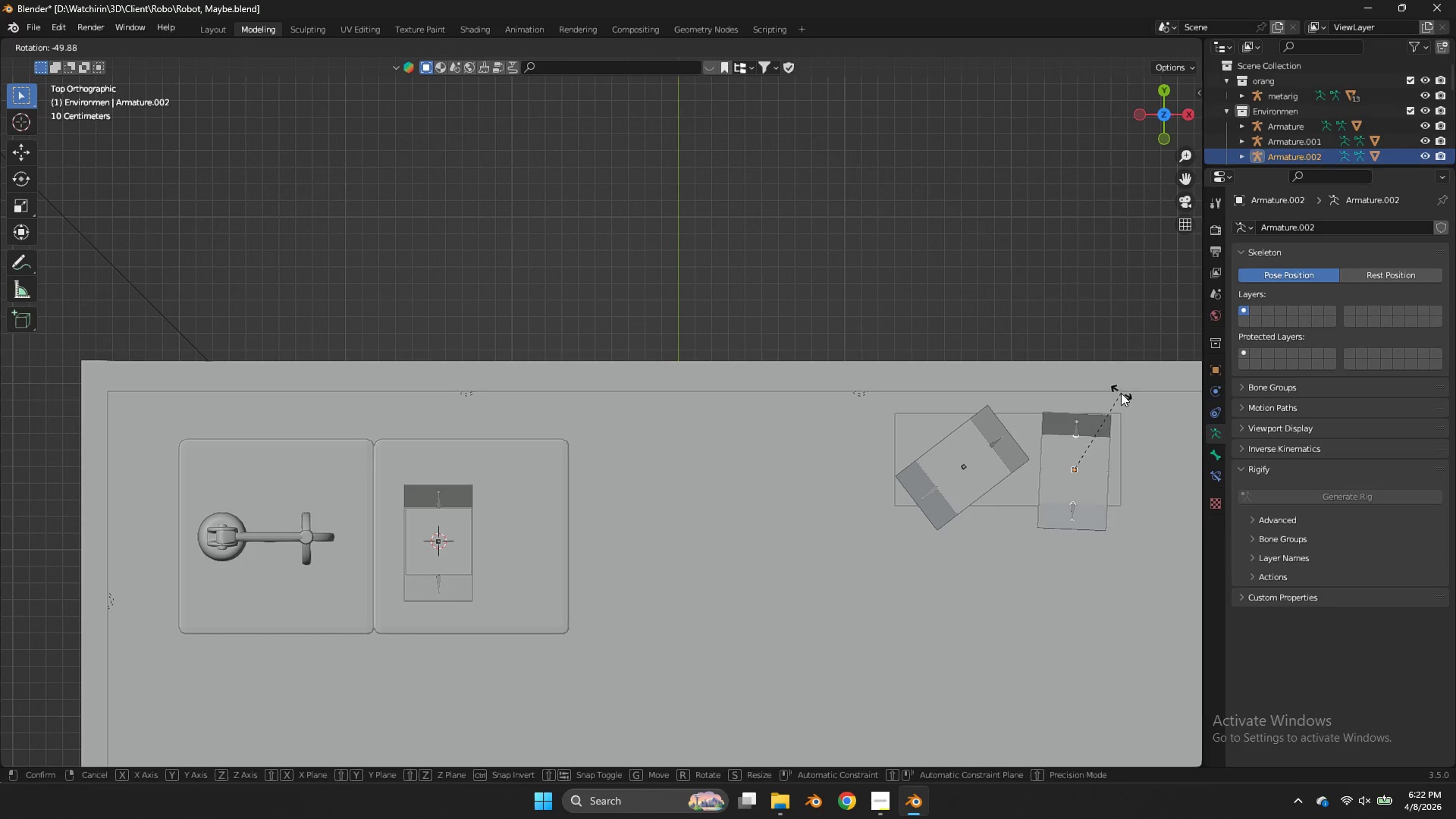 
left_click([1121, 393])
 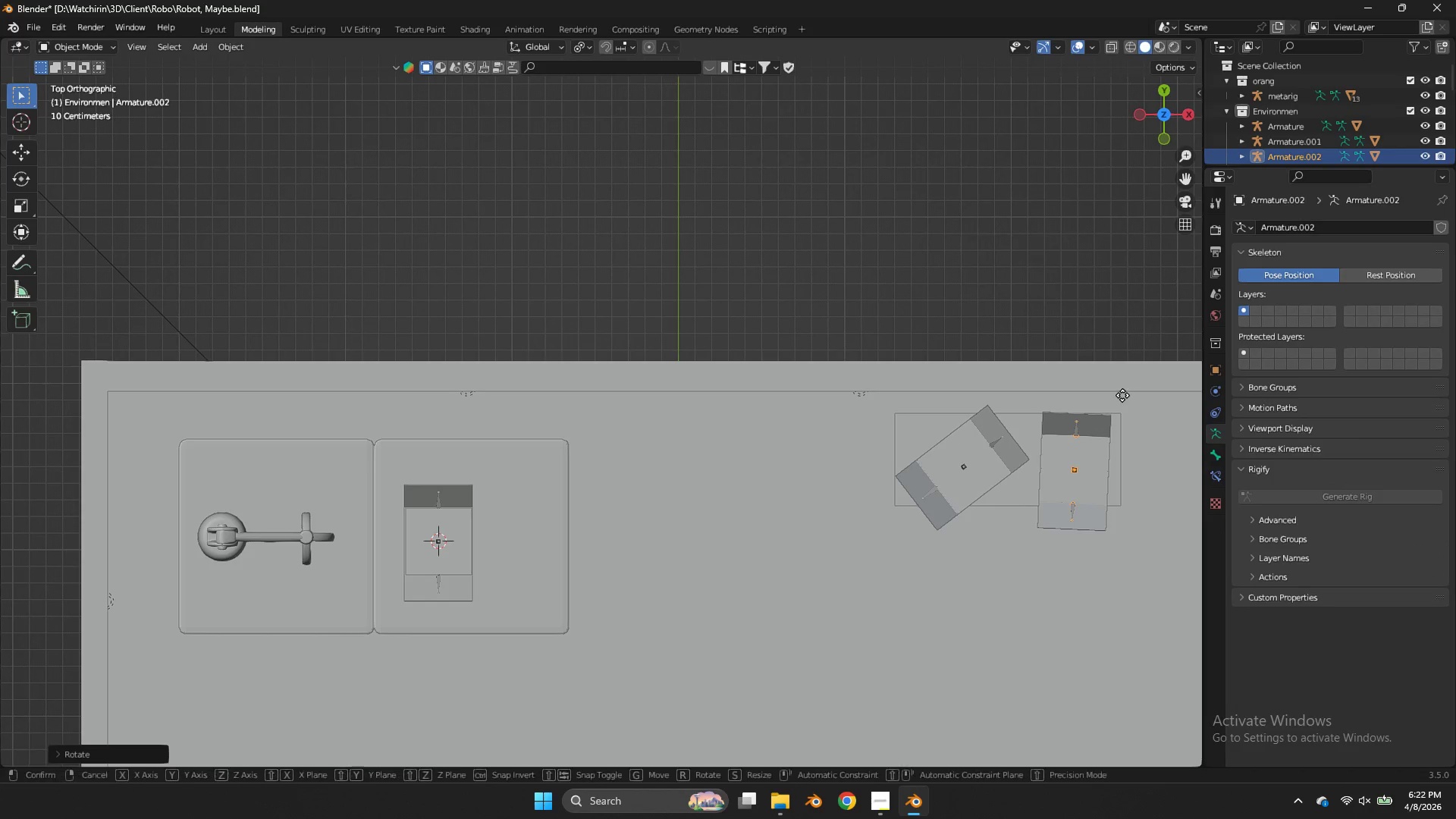 
key(G)
 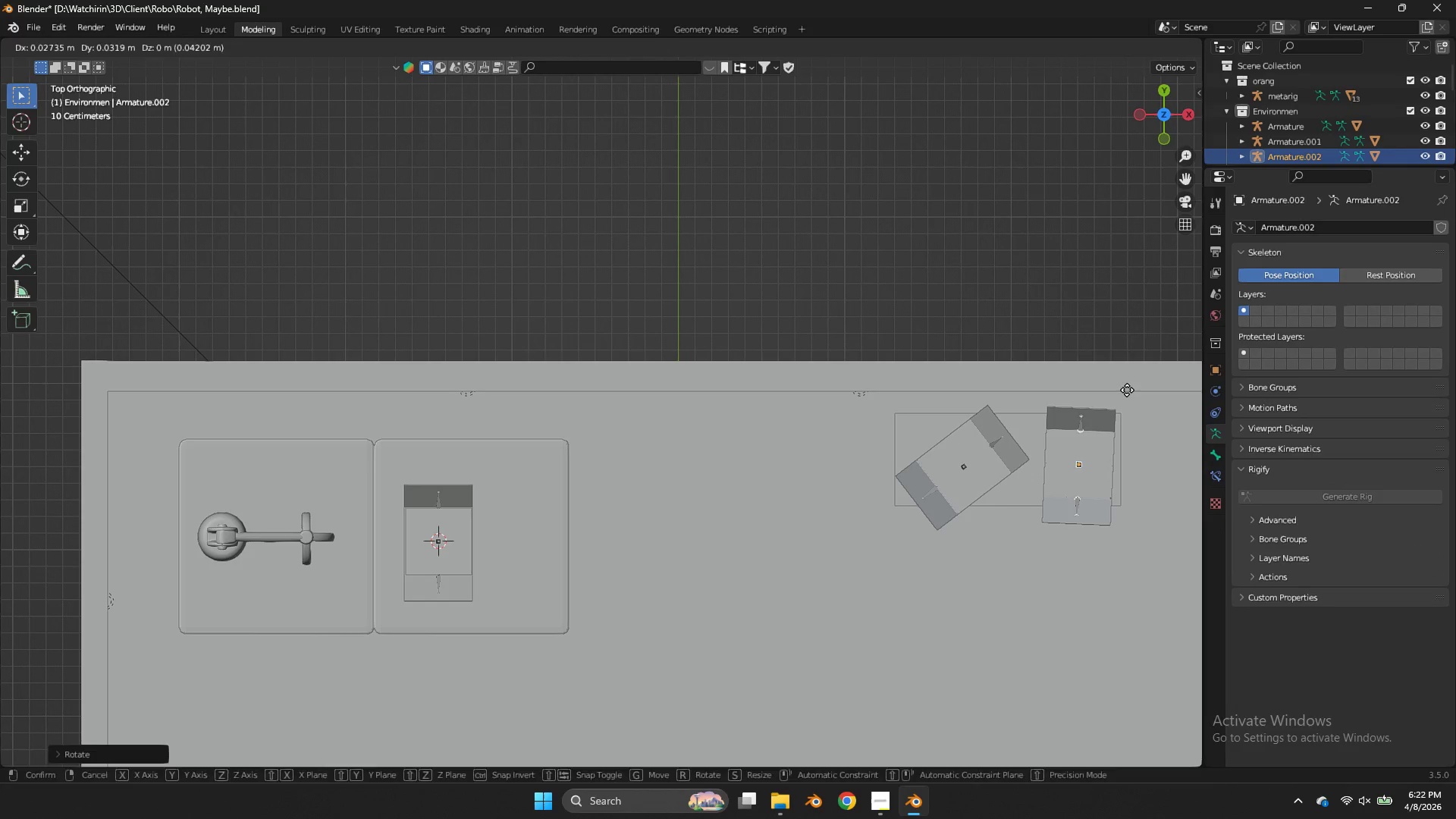 
left_click([1127, 390])
 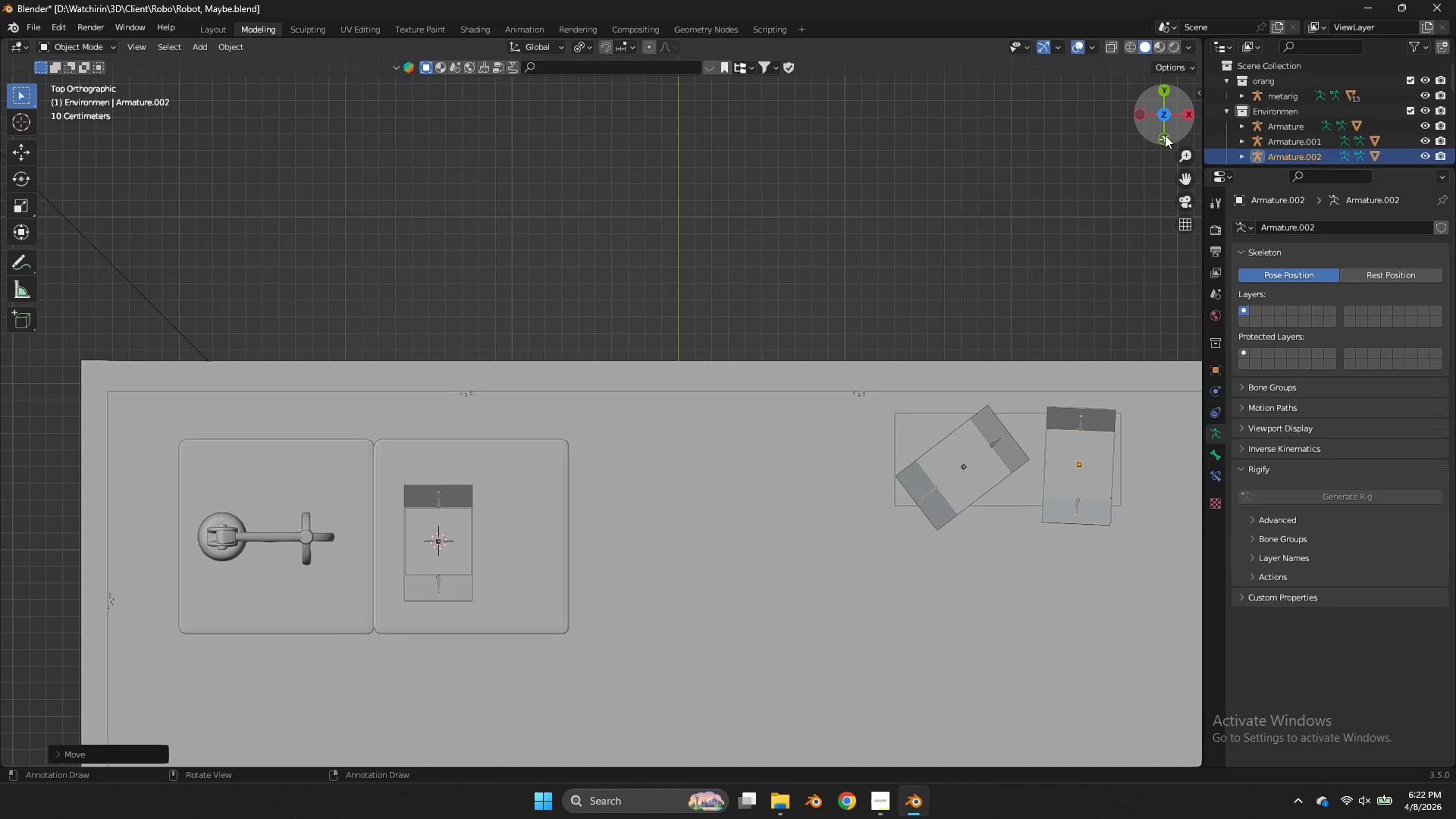 
left_click([1165, 135])
 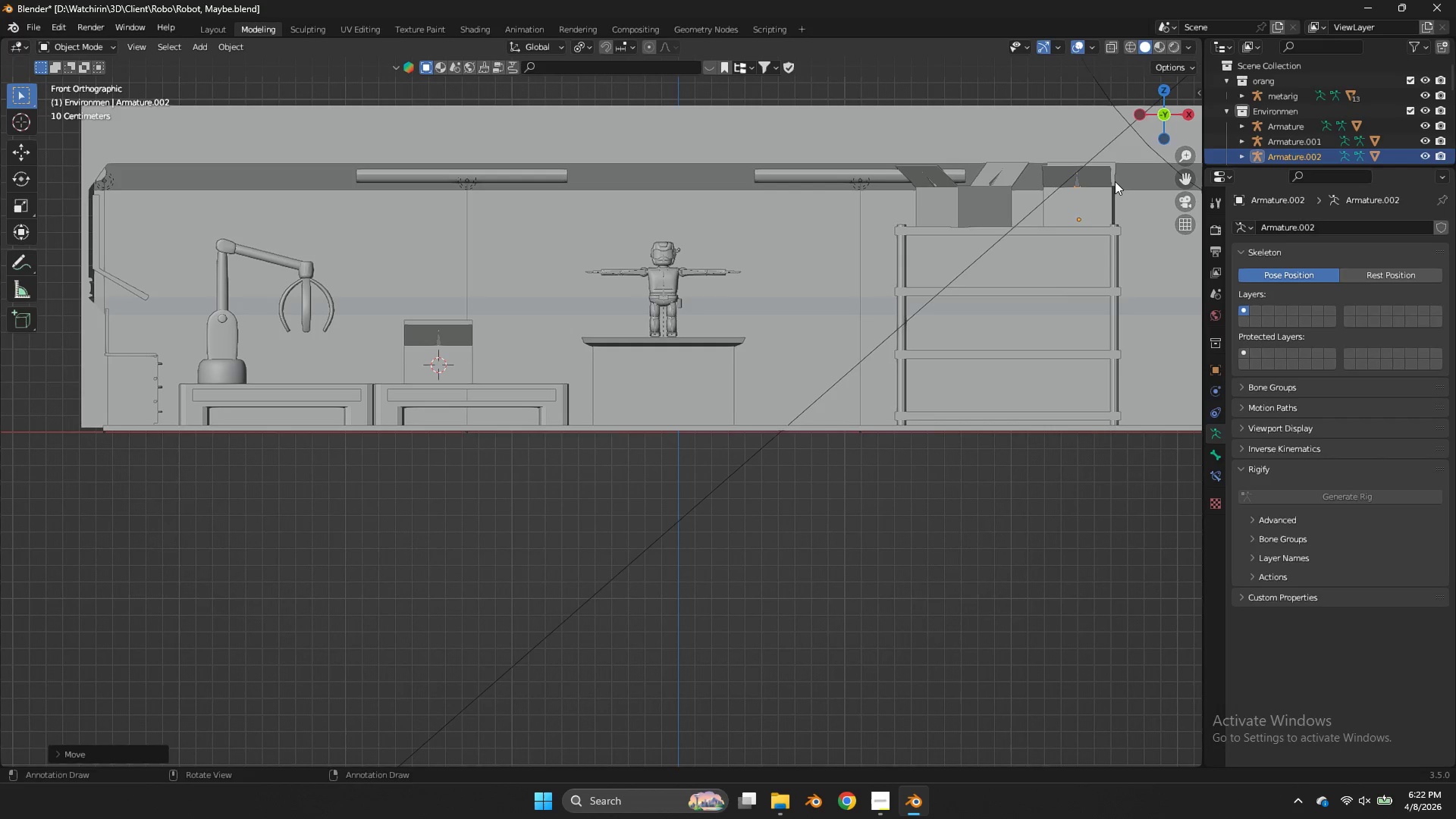 
hold_key(key=ShiftLeft, duration=0.5)
left_click([1112, 189])
 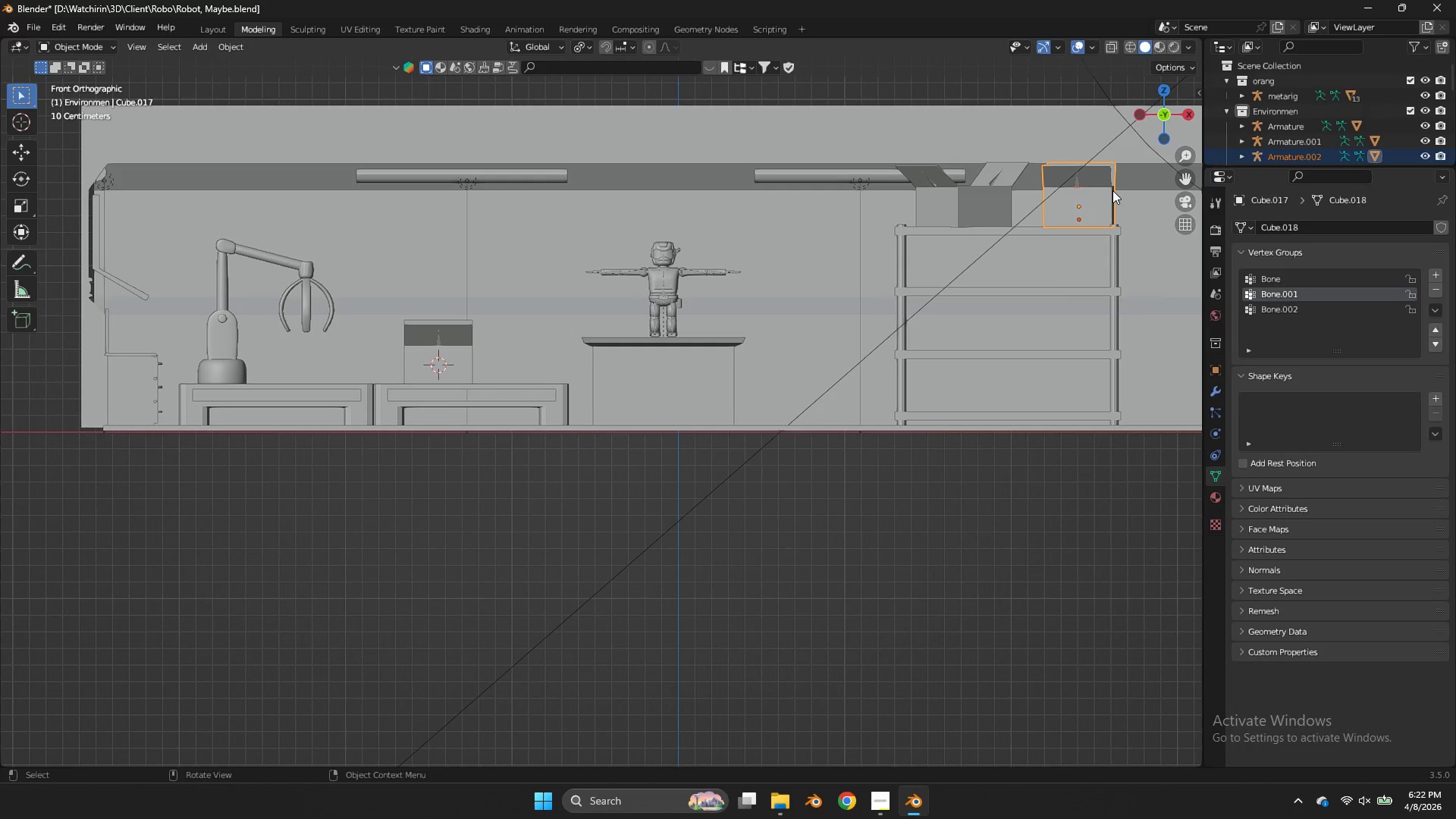 
key(Shift+ShiftLeft)
 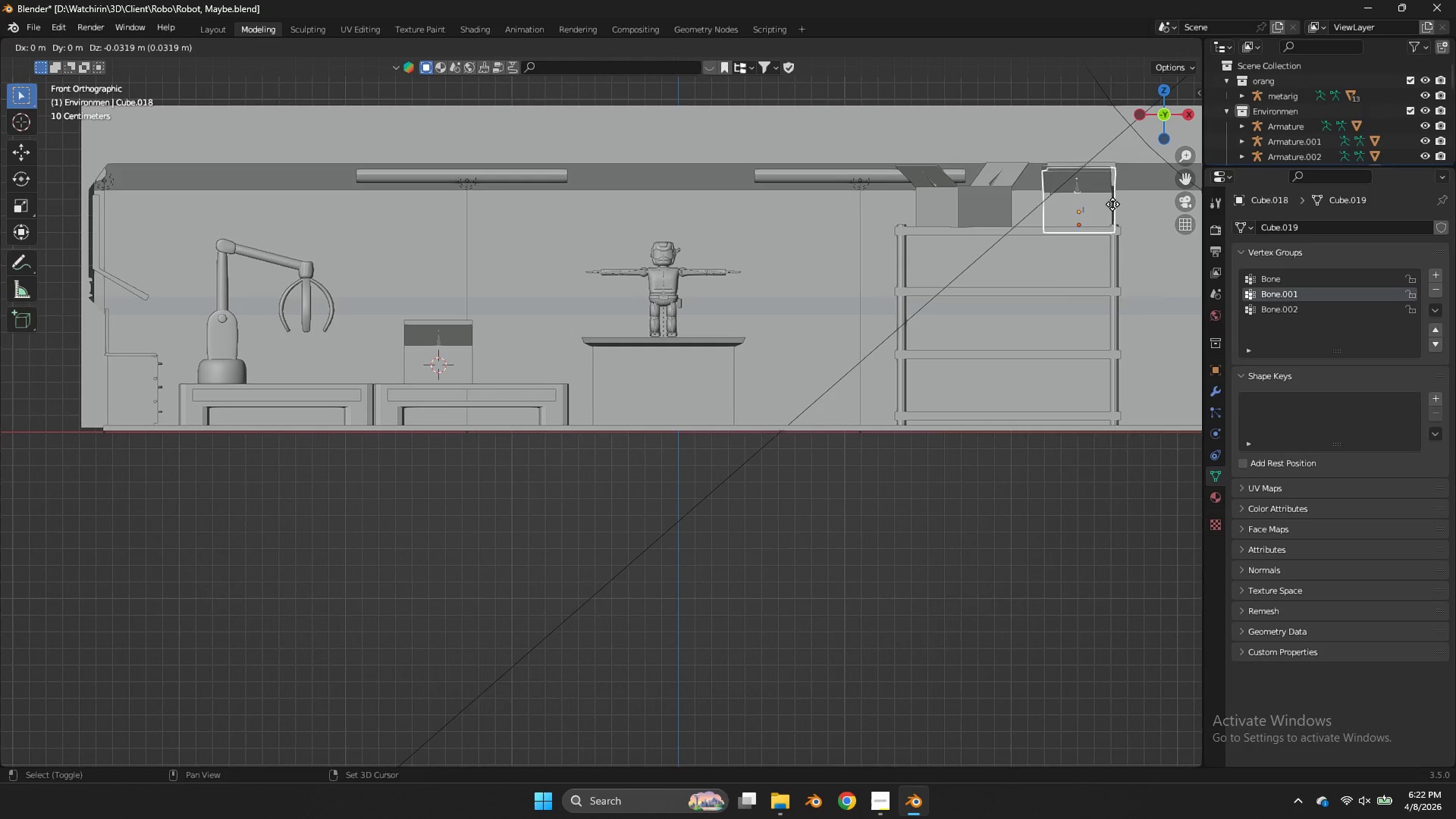 
type(Dz)
 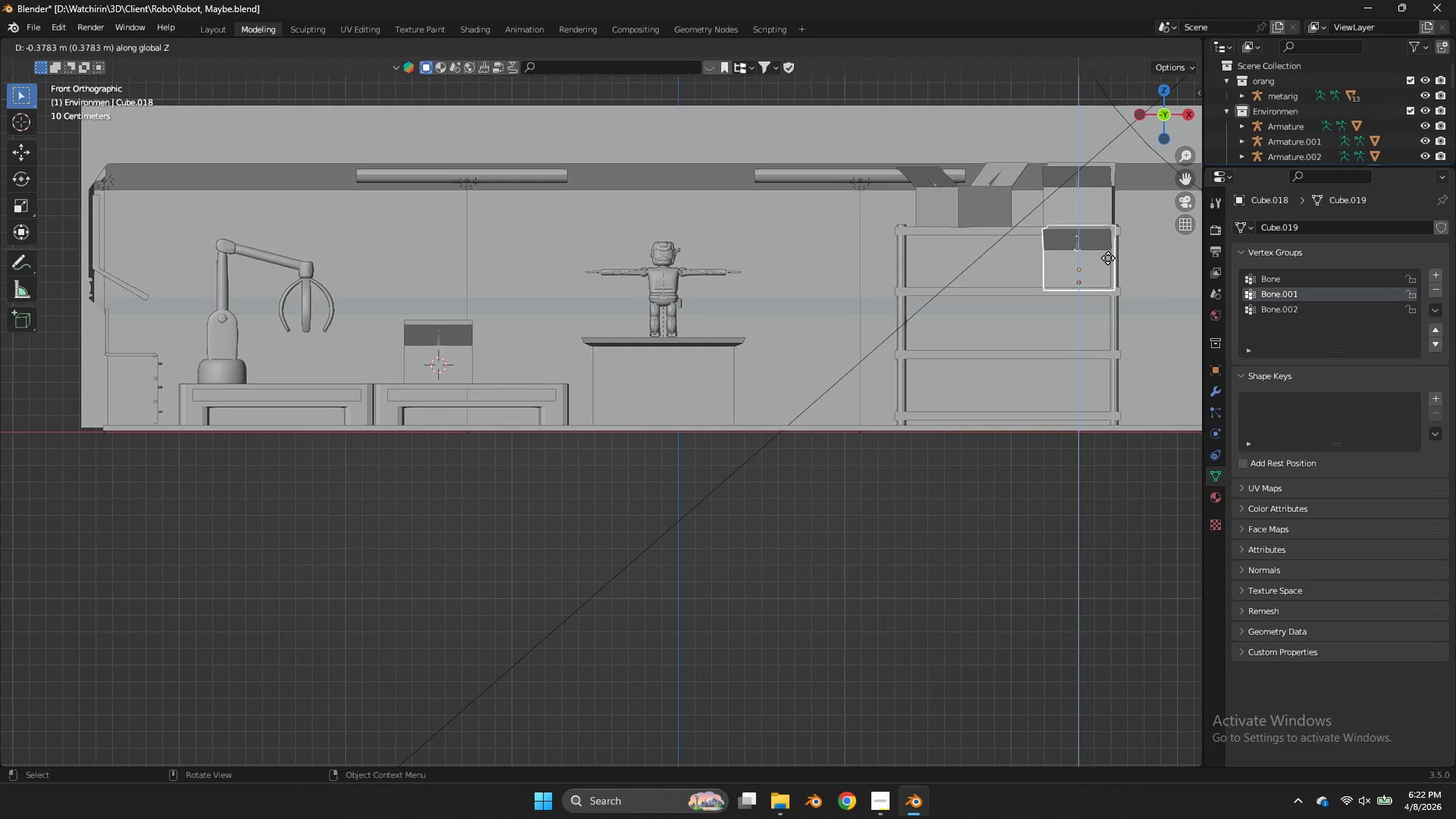 
left_click([1108, 258])
 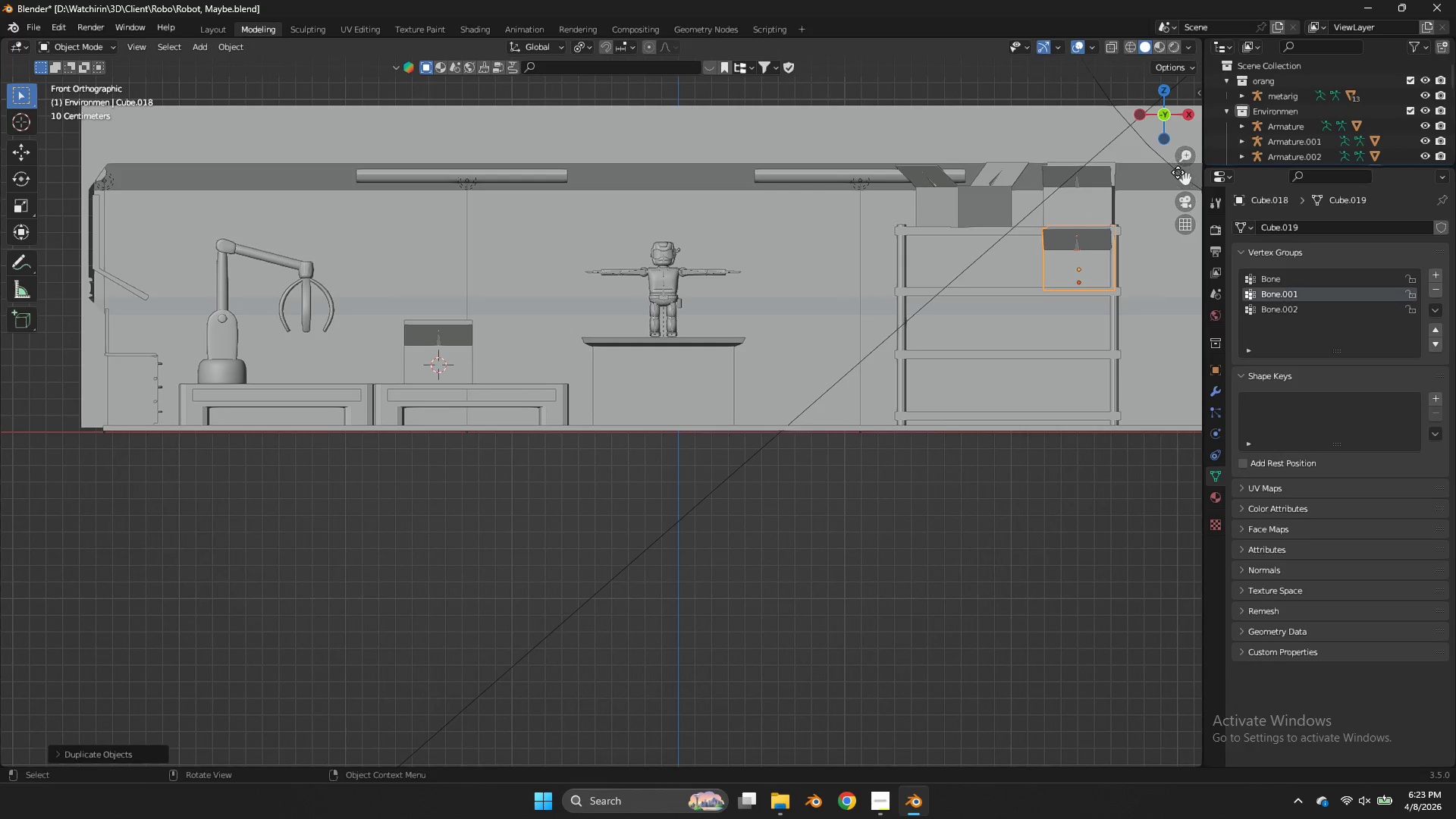 
left_click_drag(start_coordinate=[1180, 178], to_coordinate=[929, 237])
 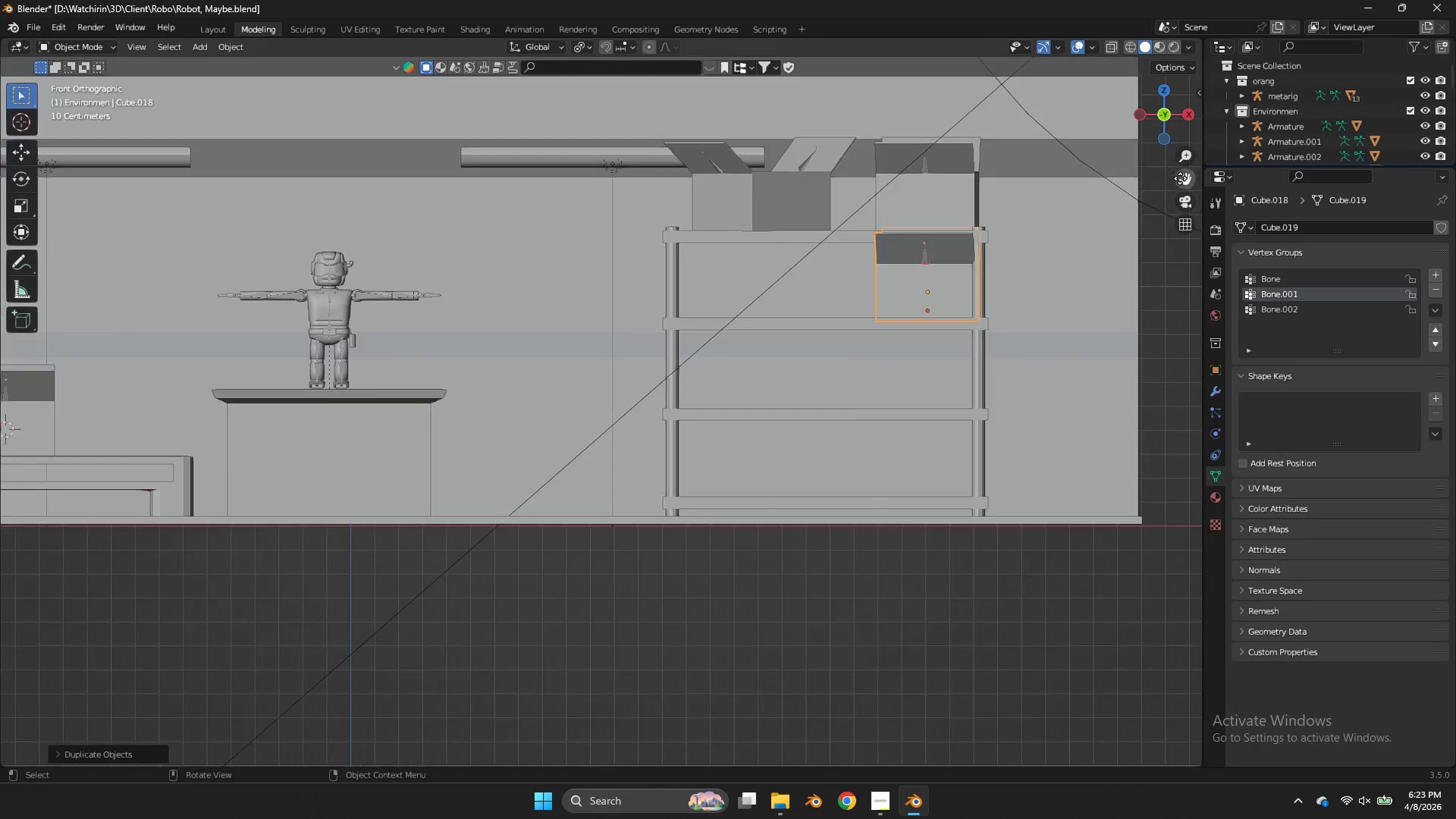 
left_click_drag(start_coordinate=[1162, 115], to_coordinate=[1068, 150])
 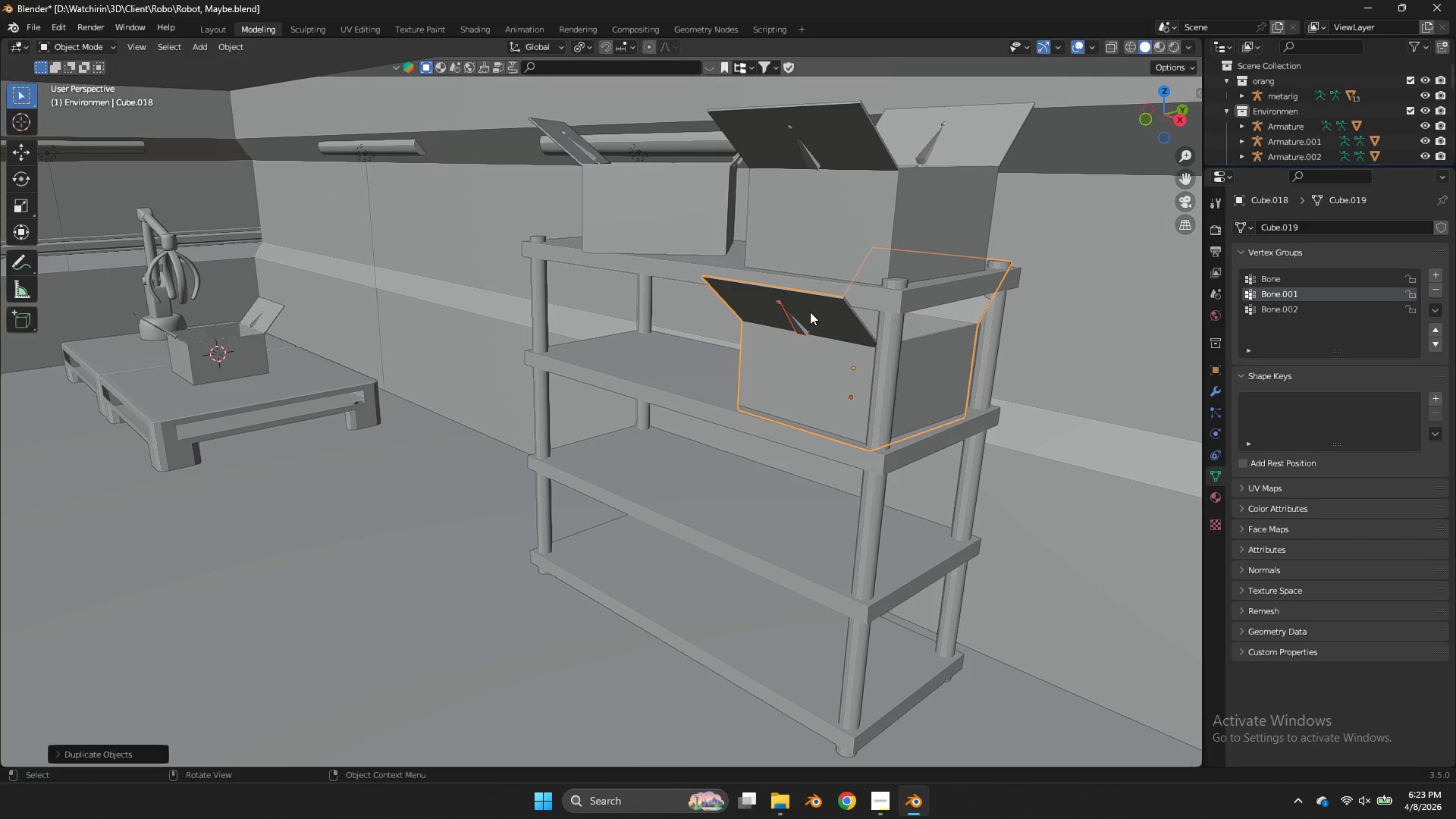 
scroll: coordinate [1180, 178], scroll_direction: up, amount: 2.0
 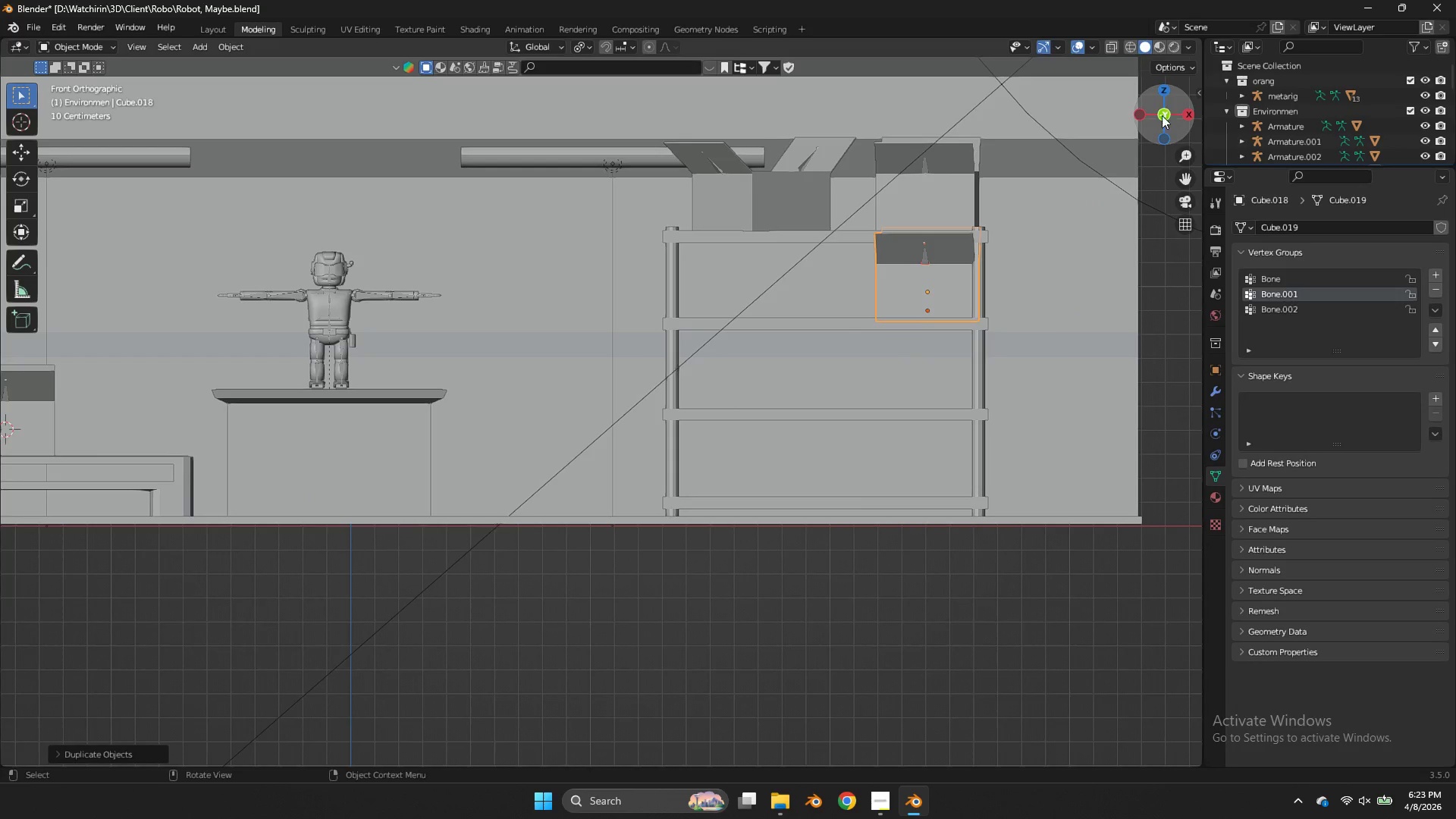 
left_click([803, 326])
 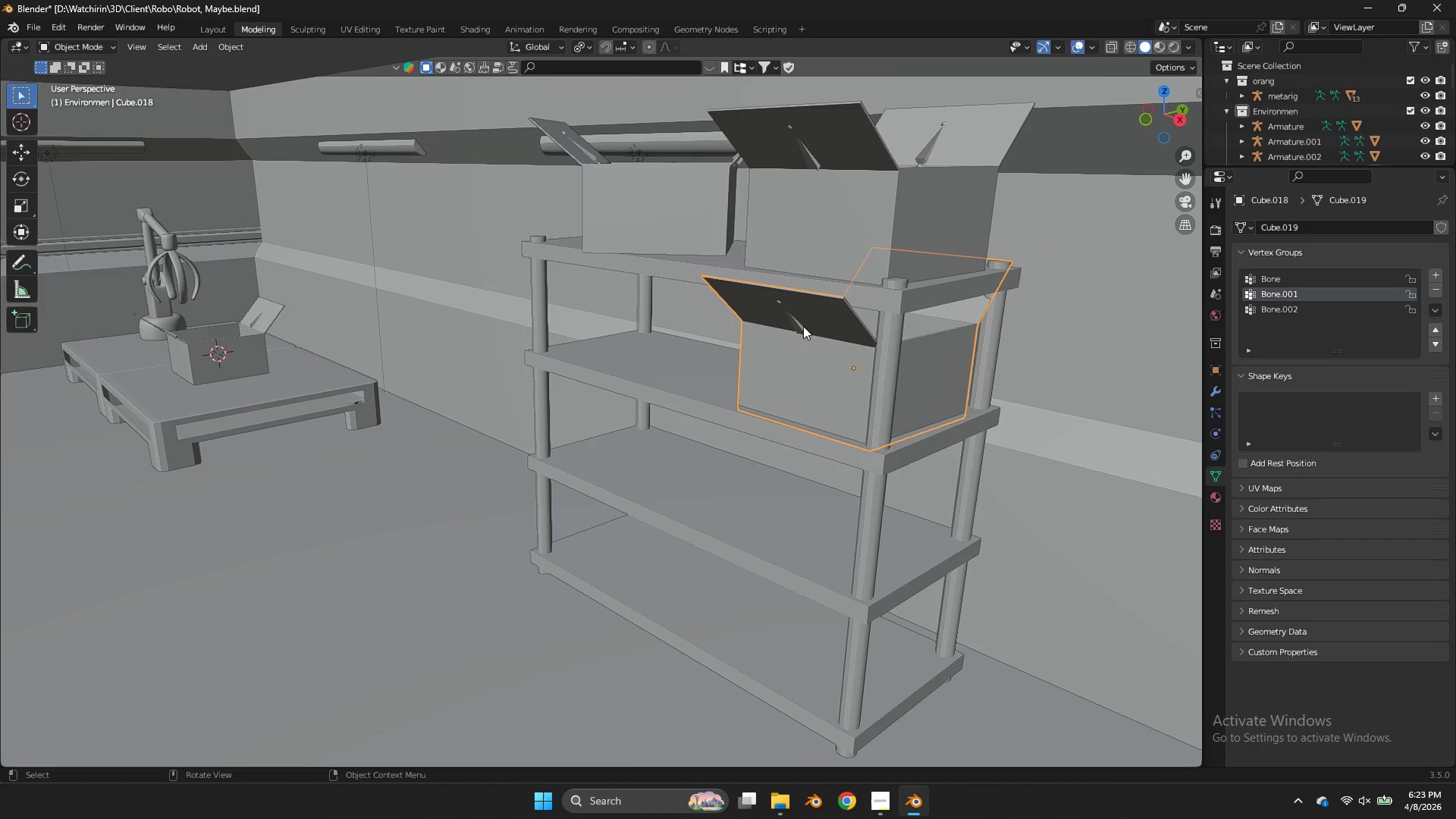 
left_click([799, 328])
 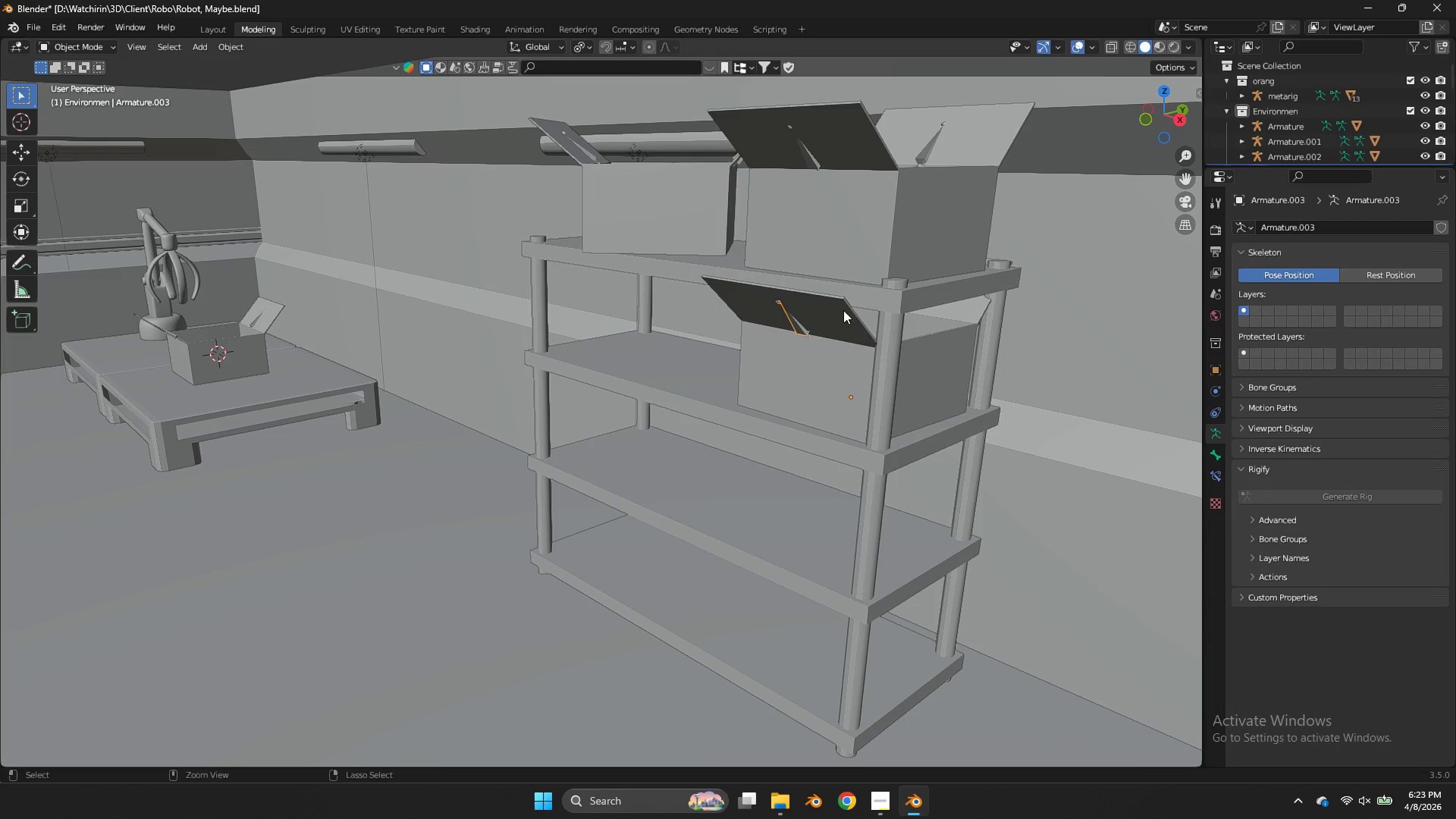 
key(Control+Tab)
 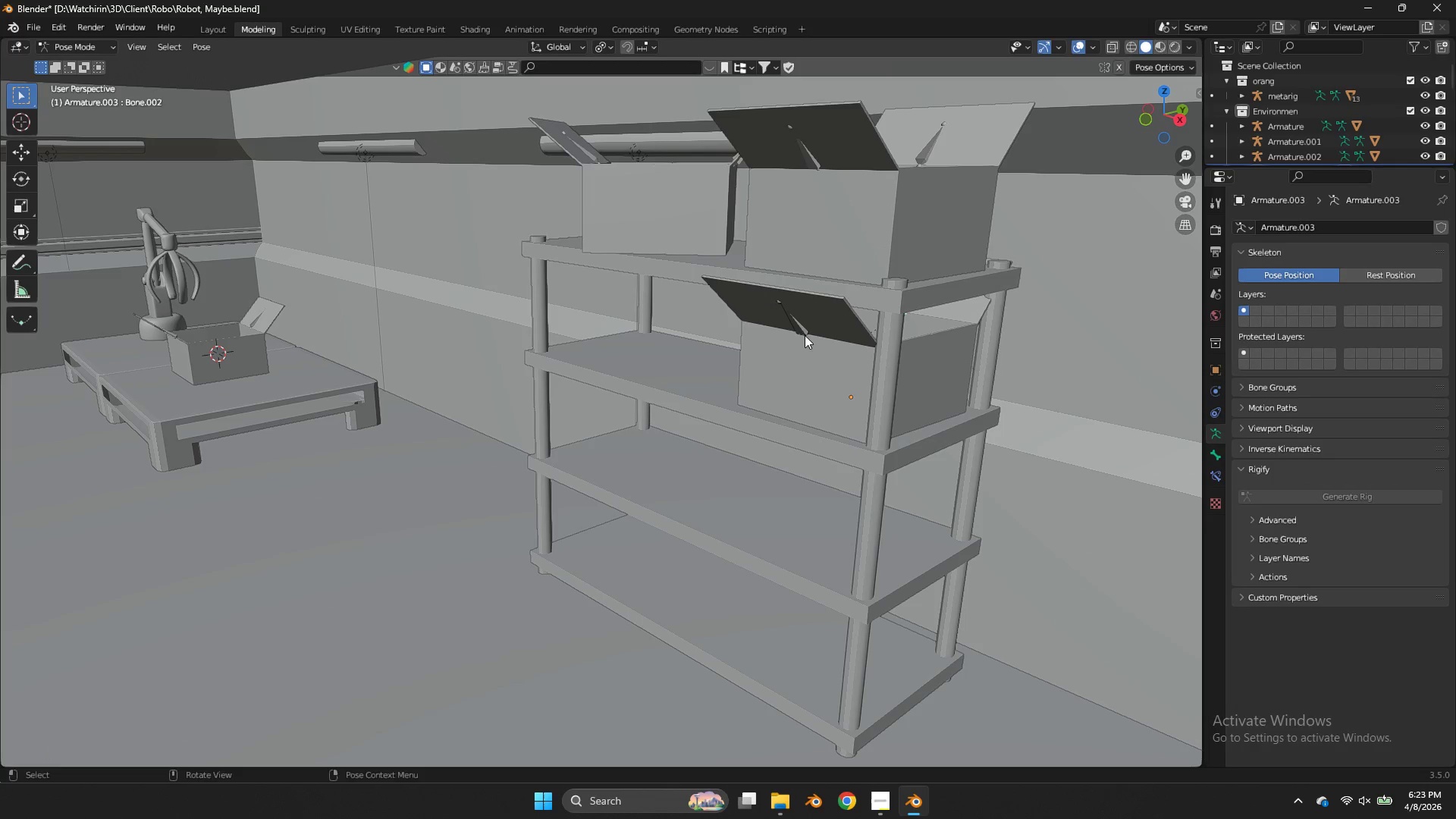 
key(A)
 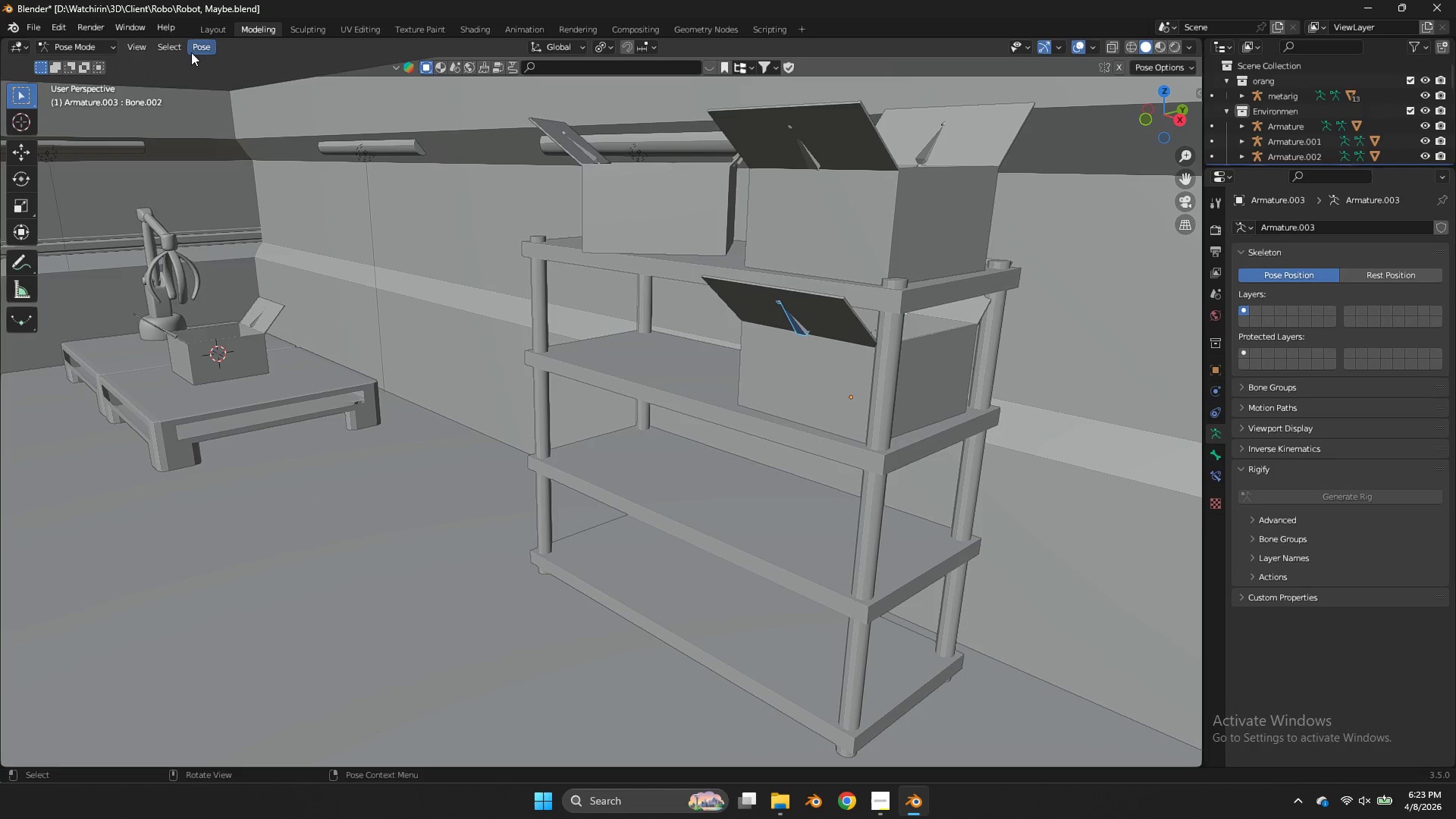 
left_click([191, 52])
 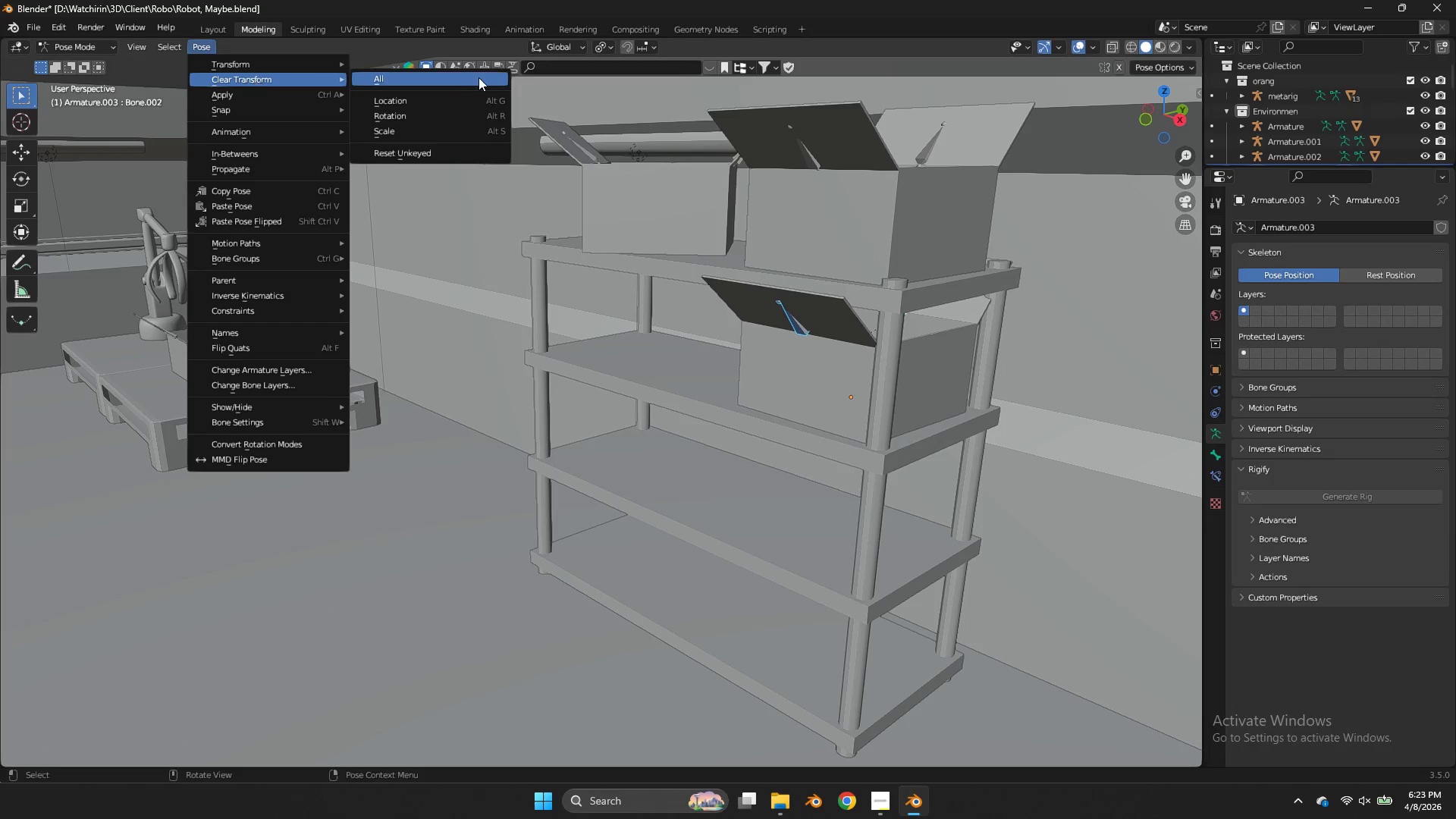 
double_click([479, 77])
 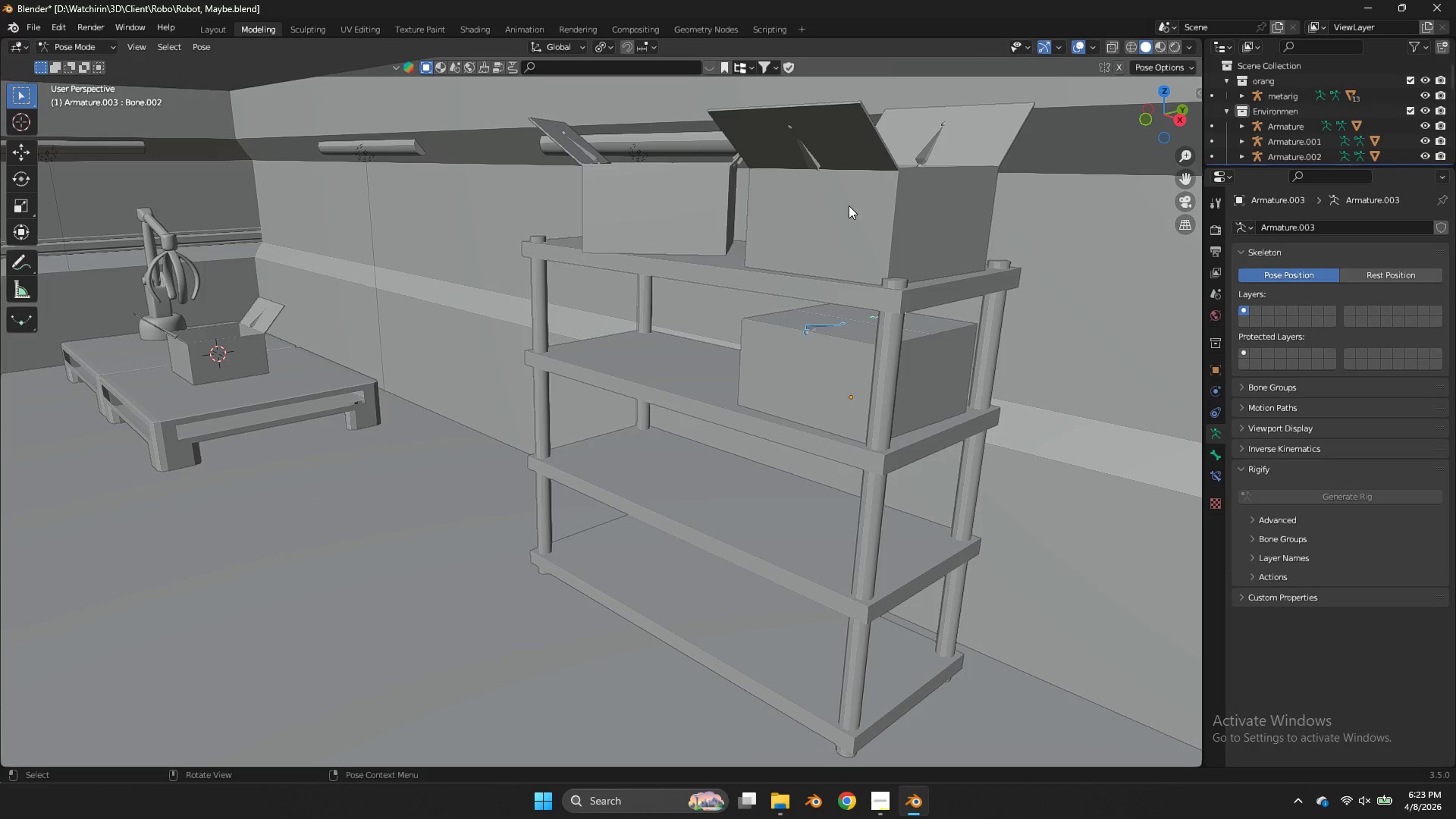 
key(Z)
 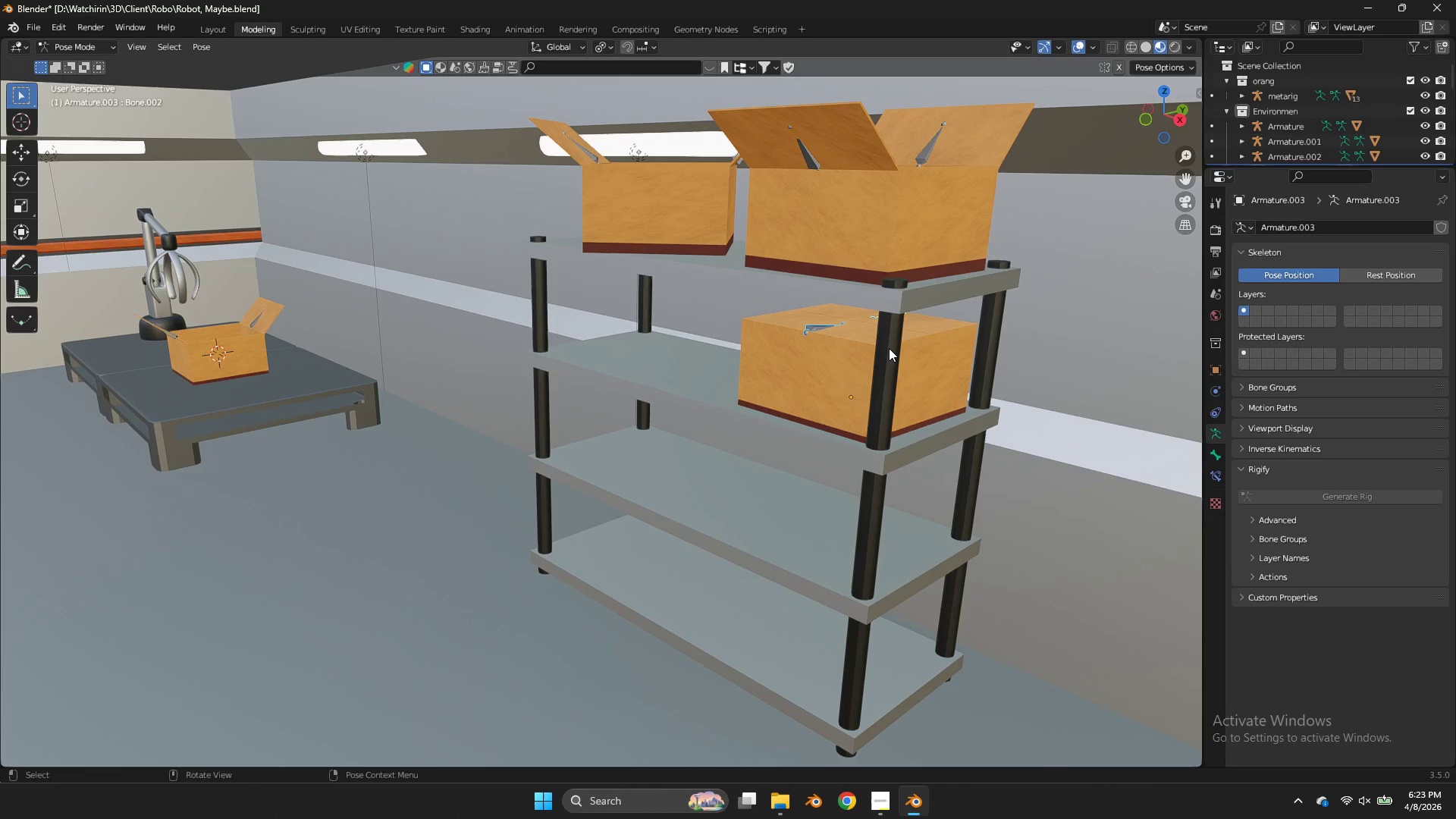 
key(Control+ControlLeft)
 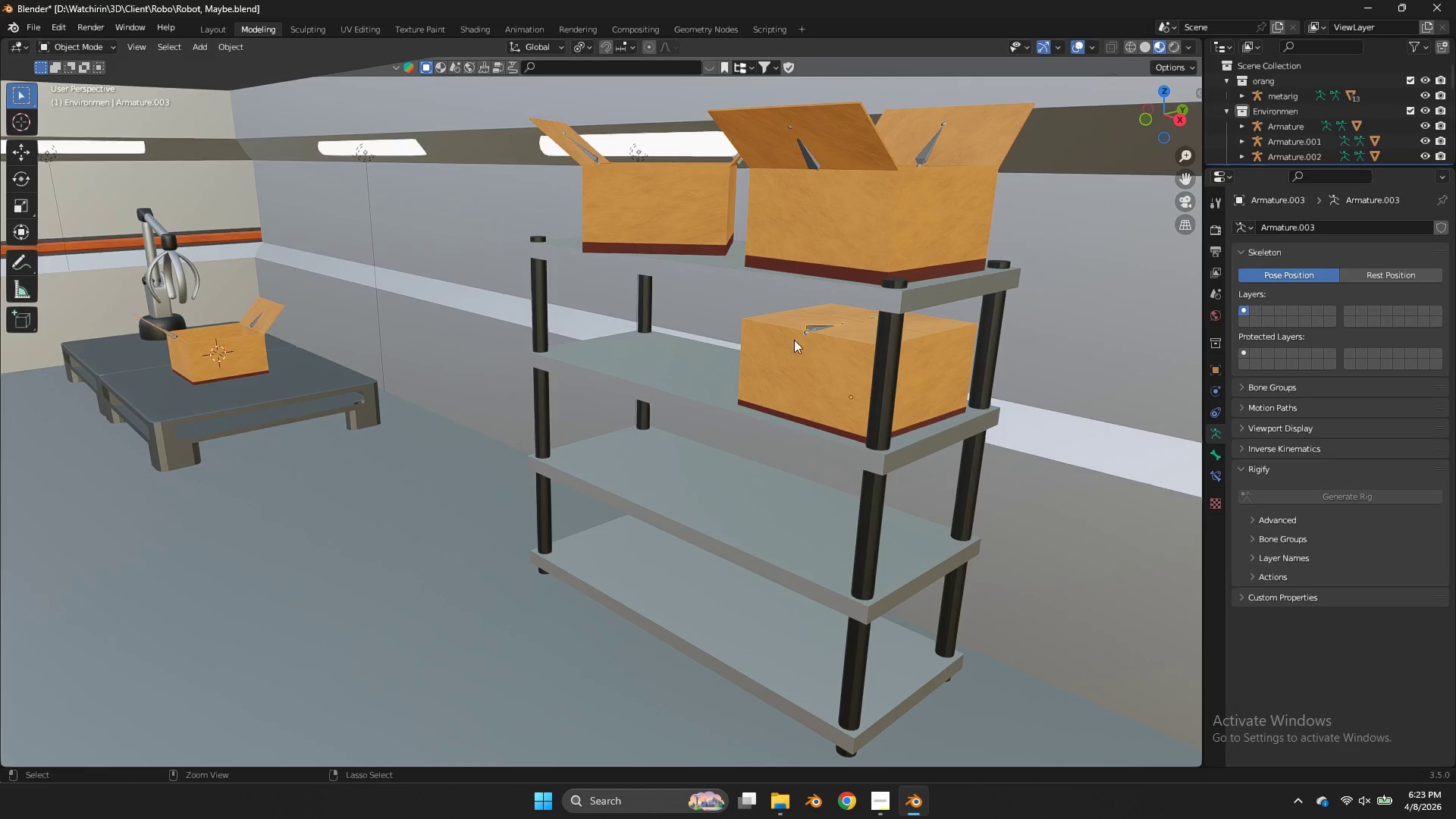 
key(Control+Tab)
 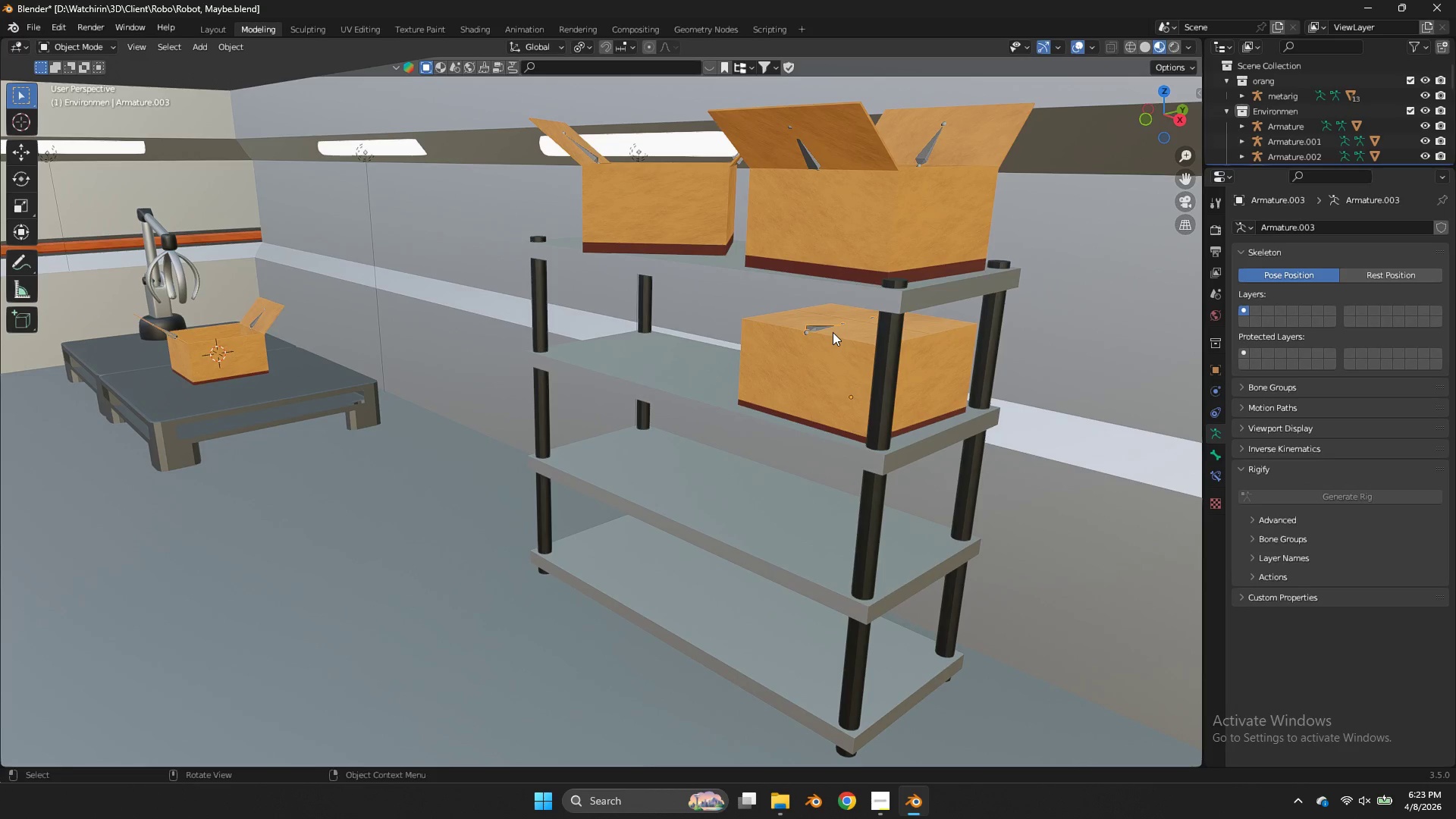 
hold_key(key=ShiftLeft, duration=0.31)
left_click([835, 335])
 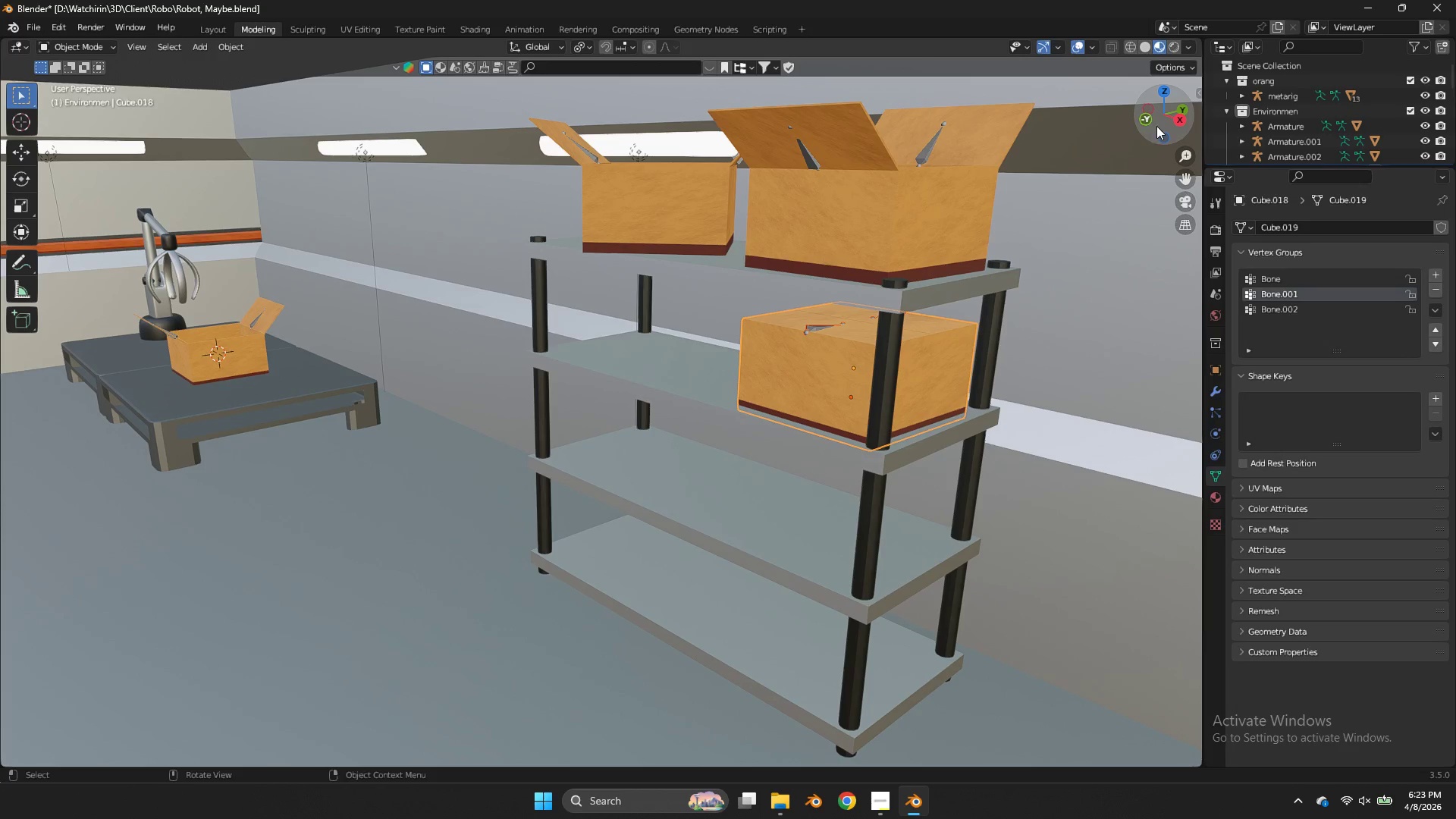 
left_click([1149, 121])
 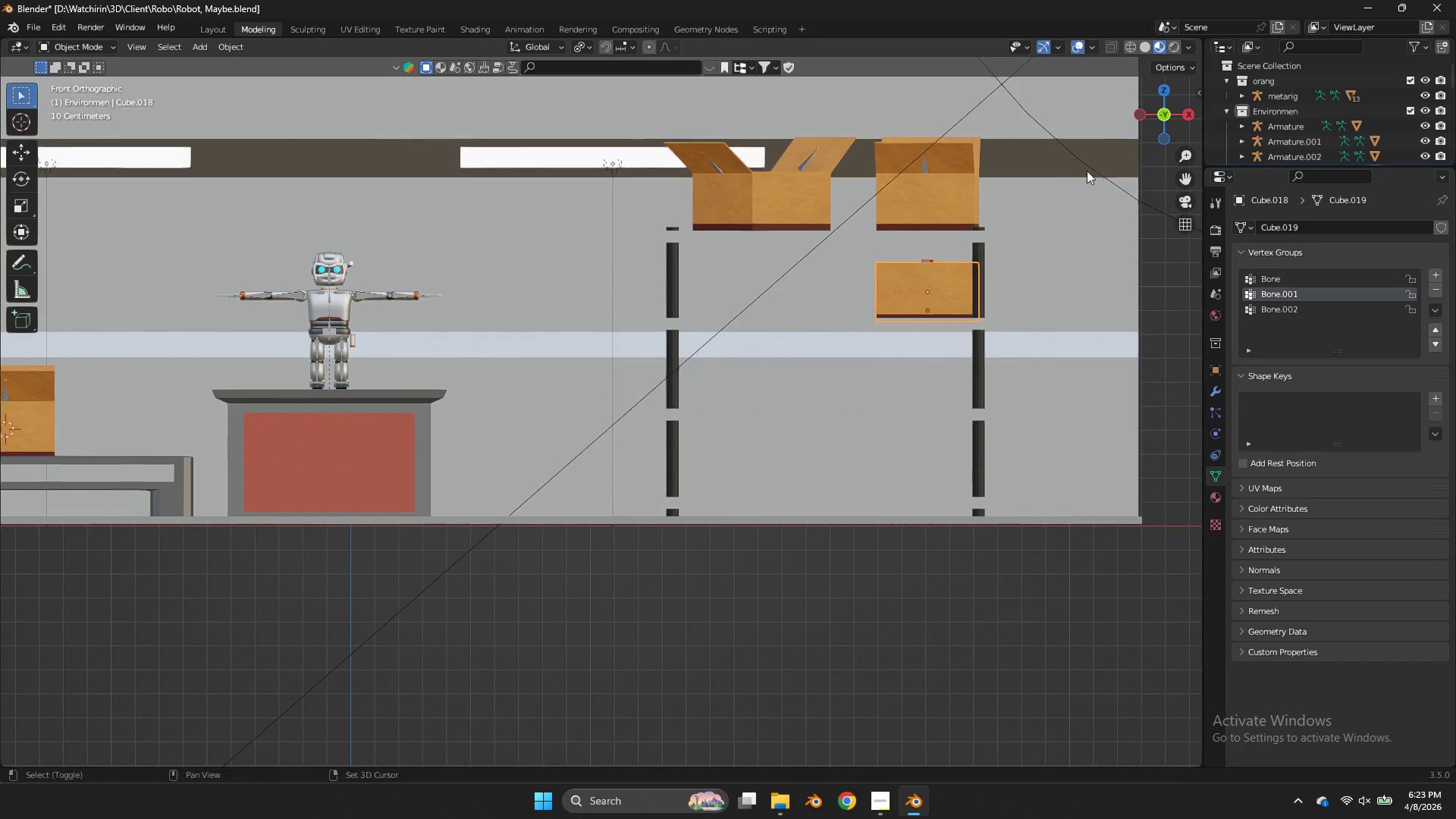 
key(Shift+ShiftLeft)
 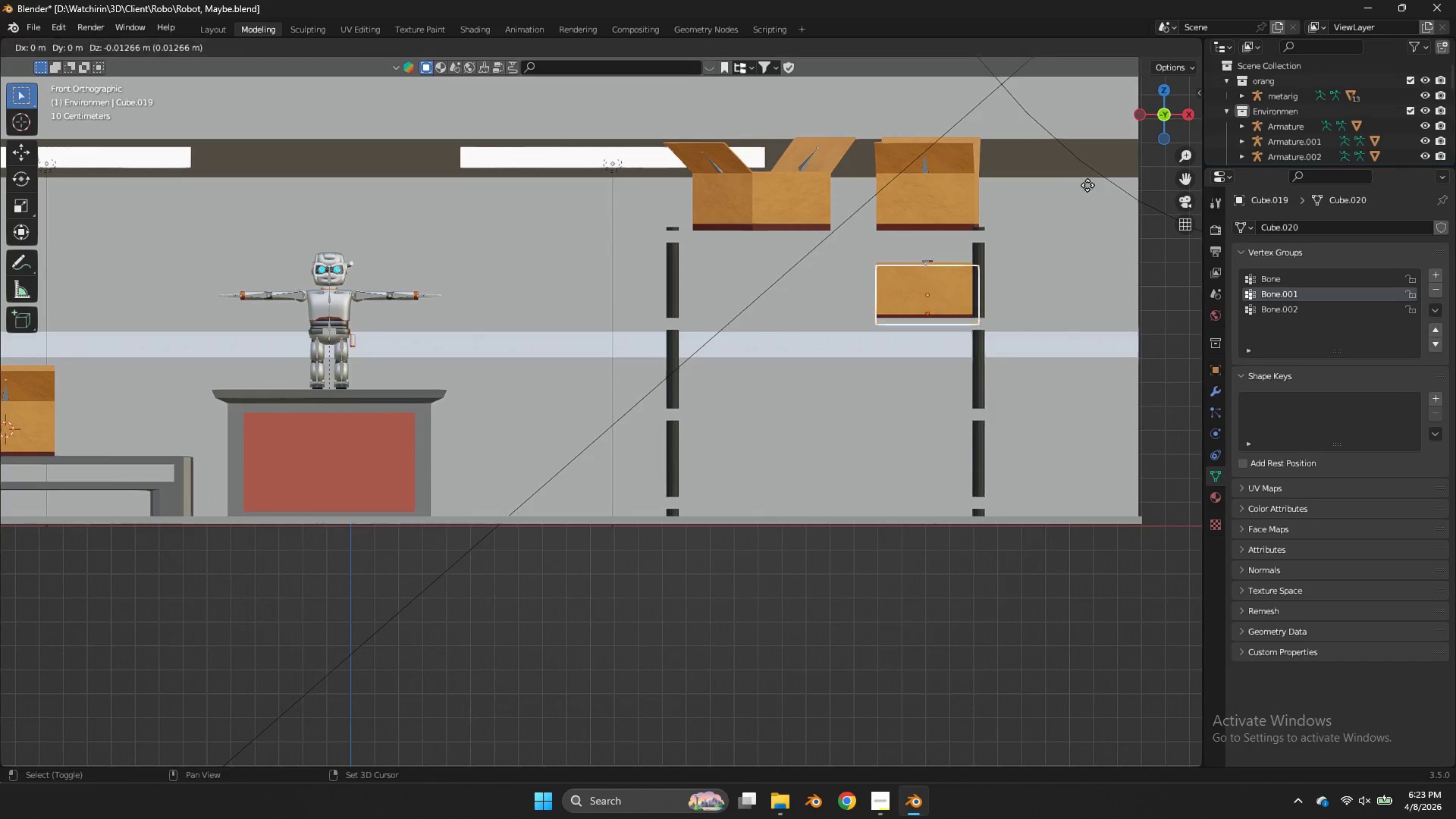 
key(Shift+D)
 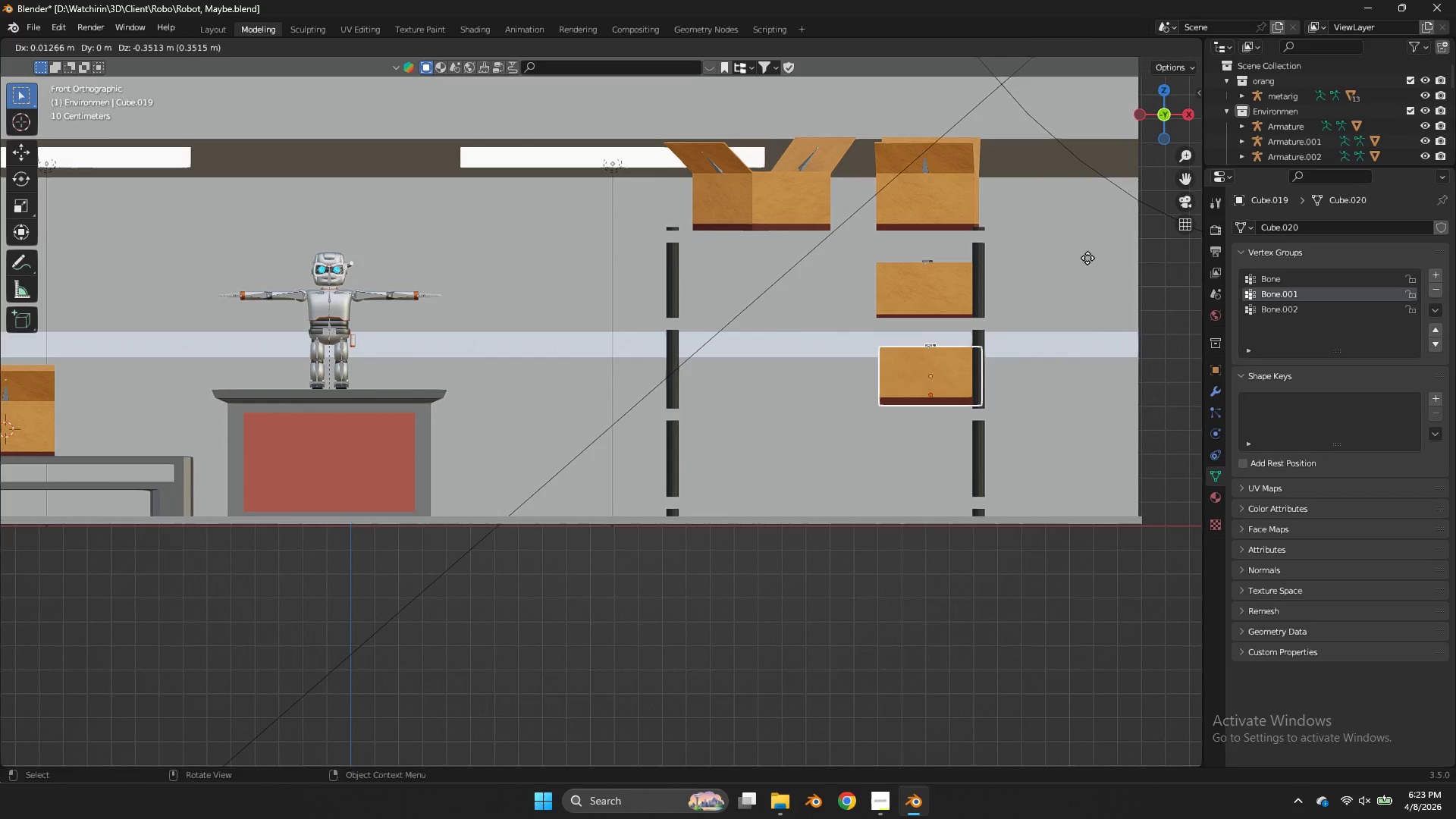 
left_click([1087, 259])
 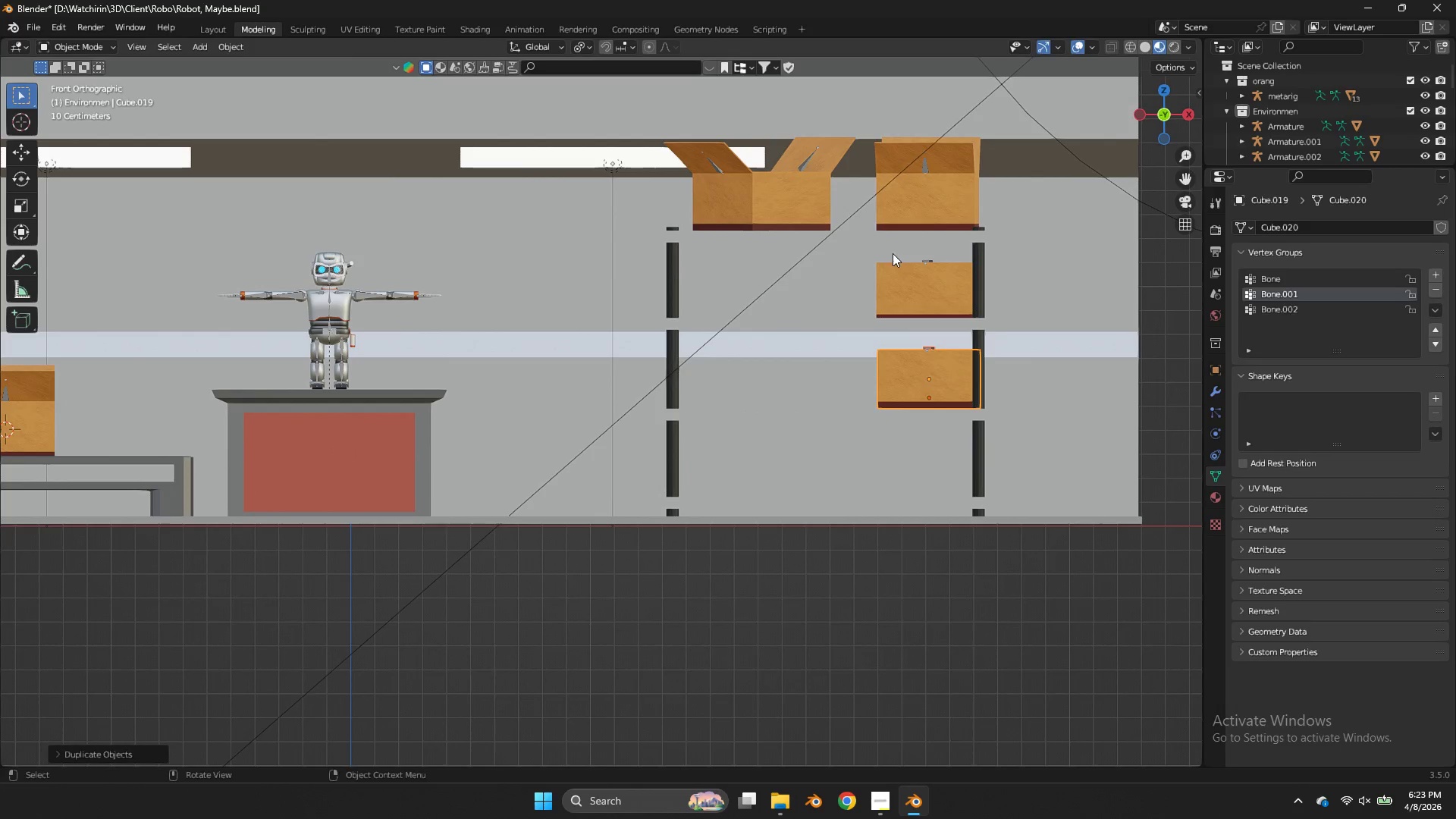 
key(Z)
 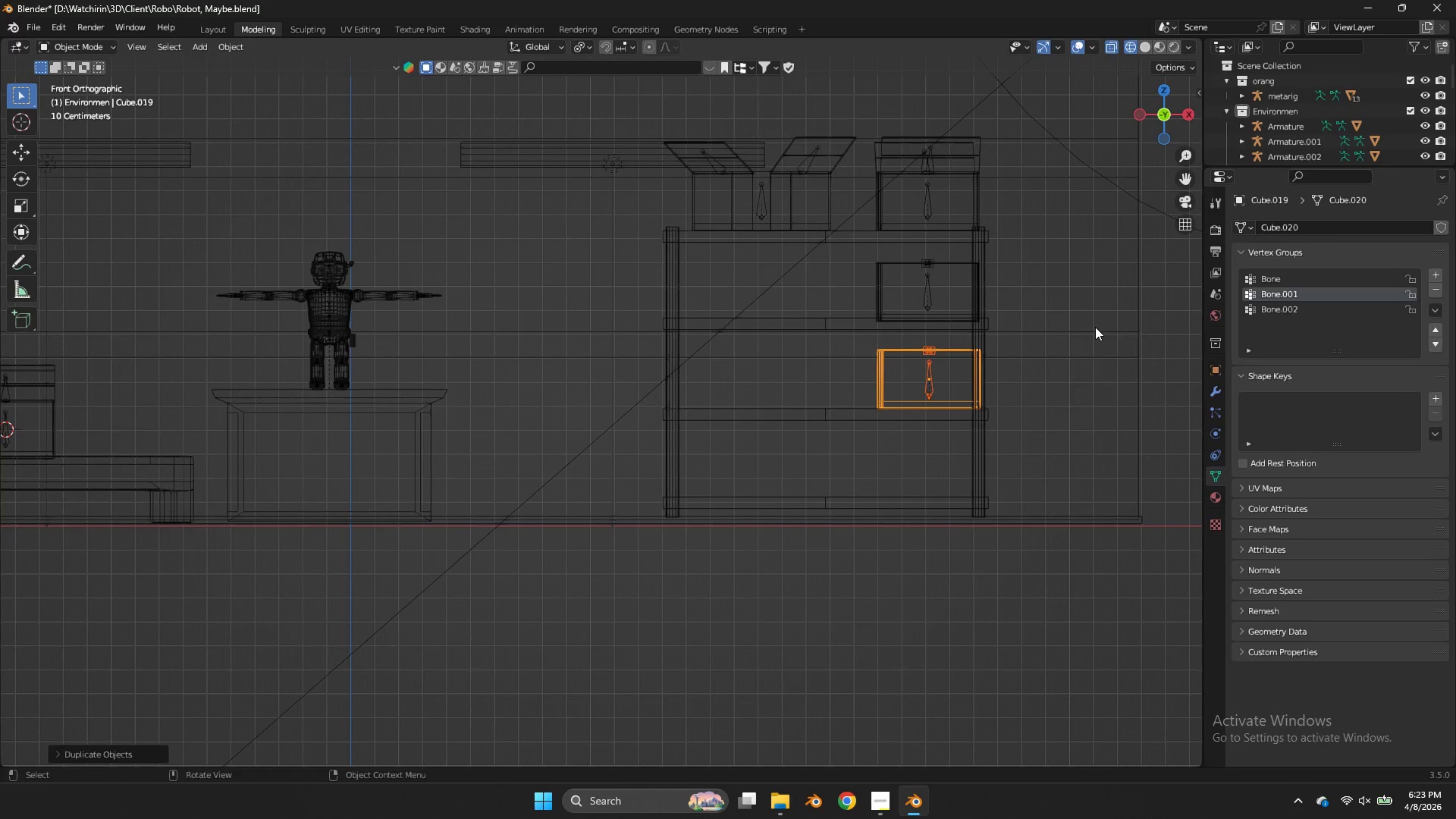 
key(Shift+ShiftLeft)
 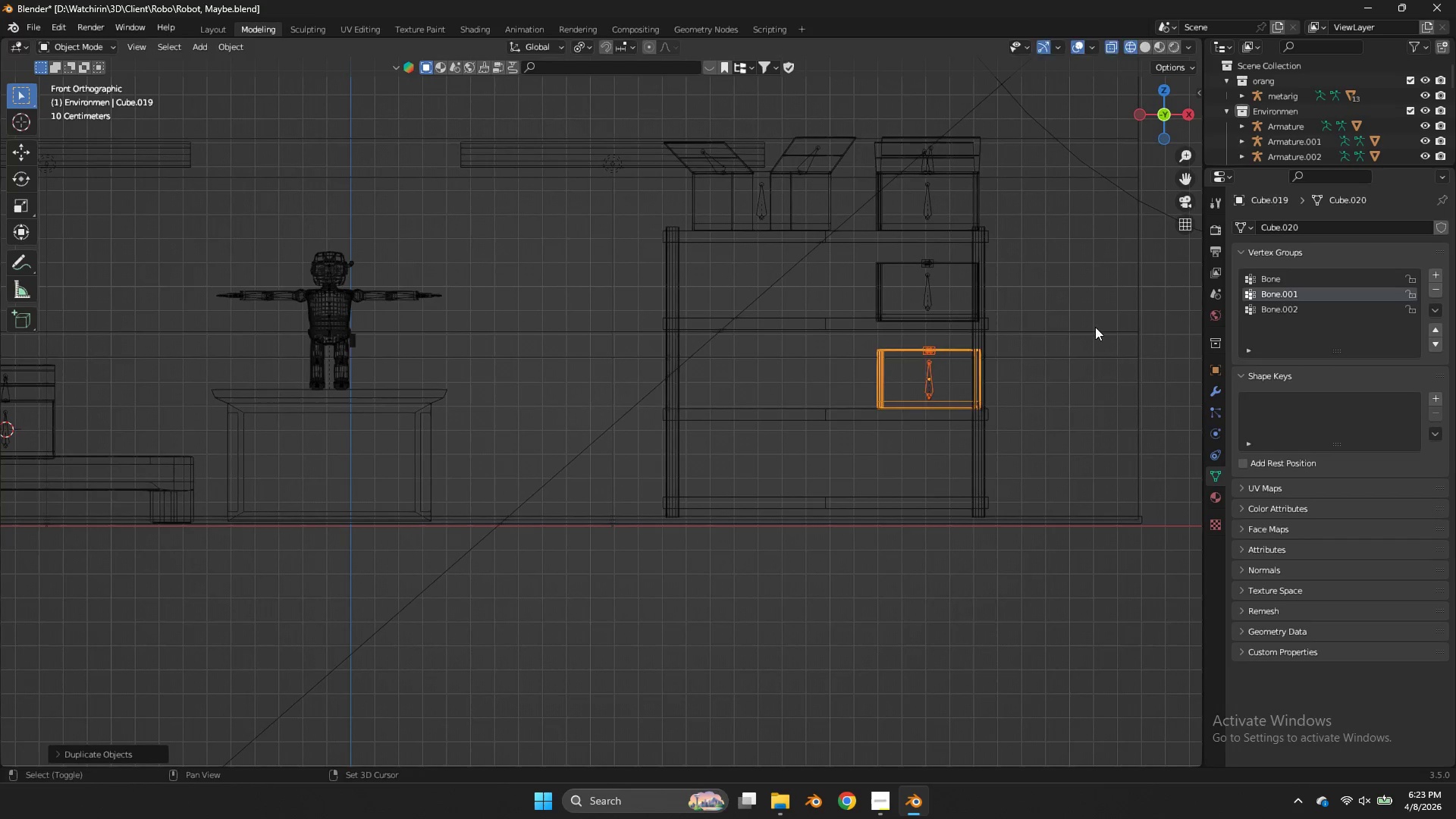 
key(Shift+D)
 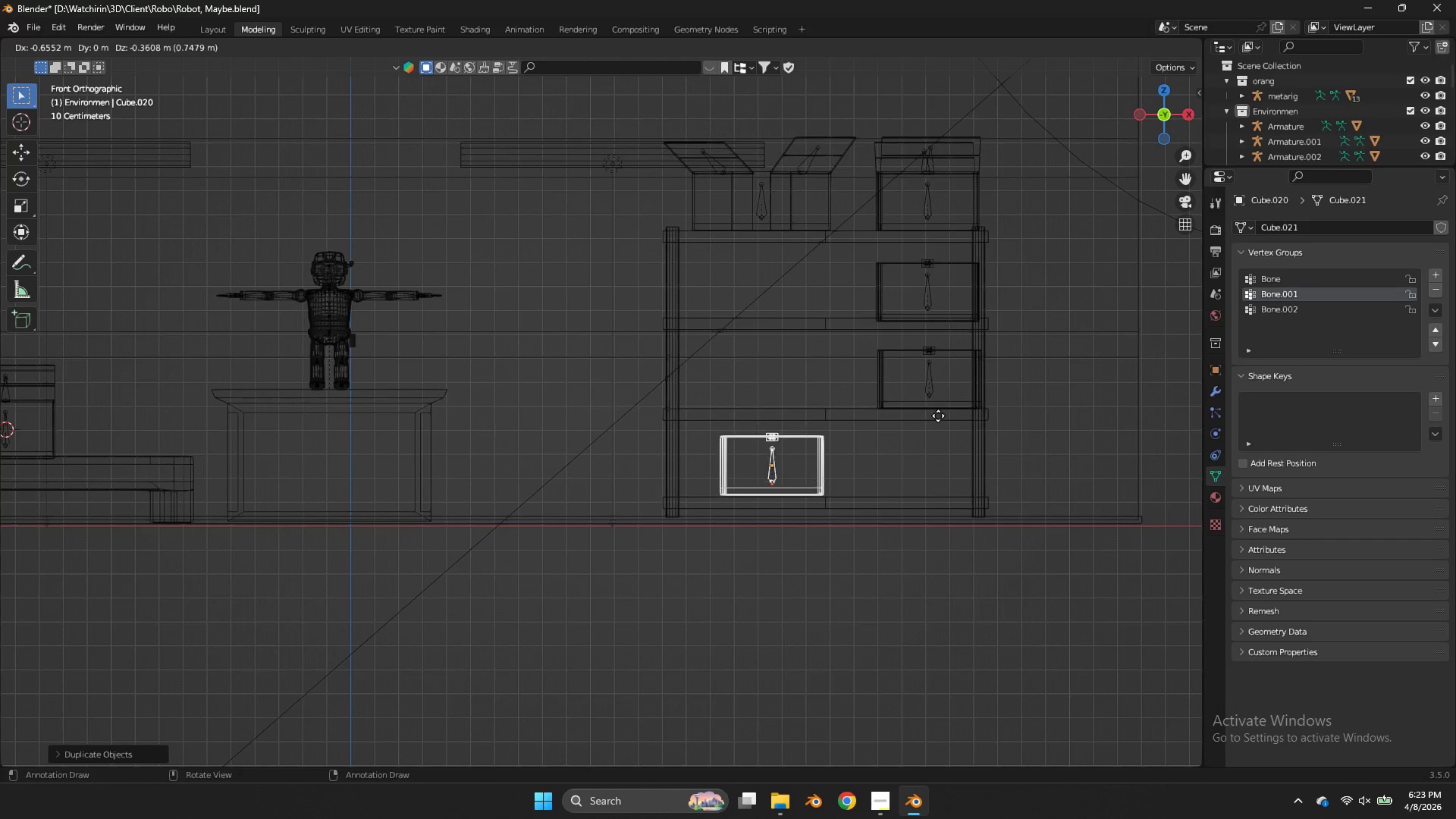 
left_click([938, 416])
 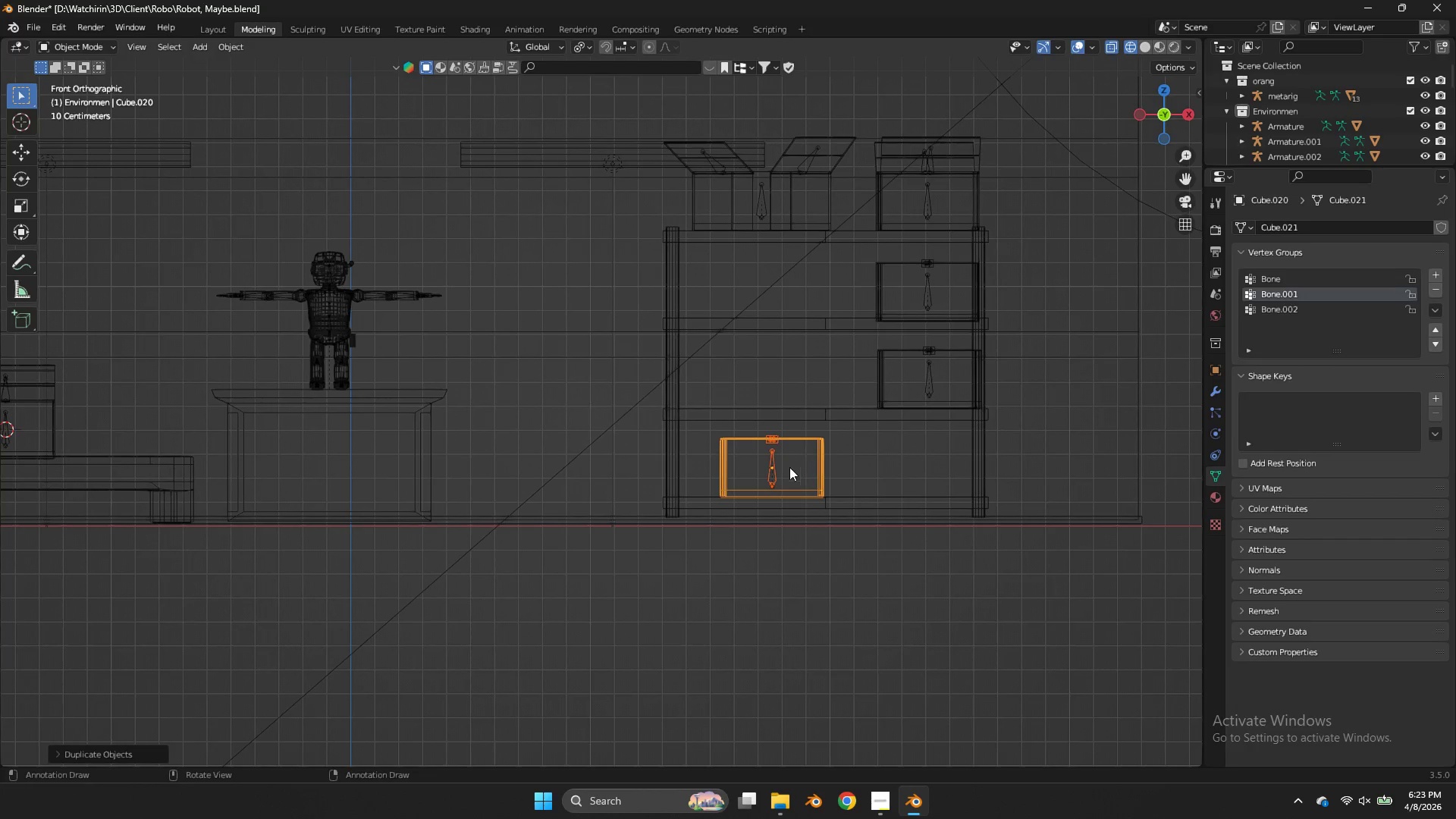 
left_click([778, 472])
 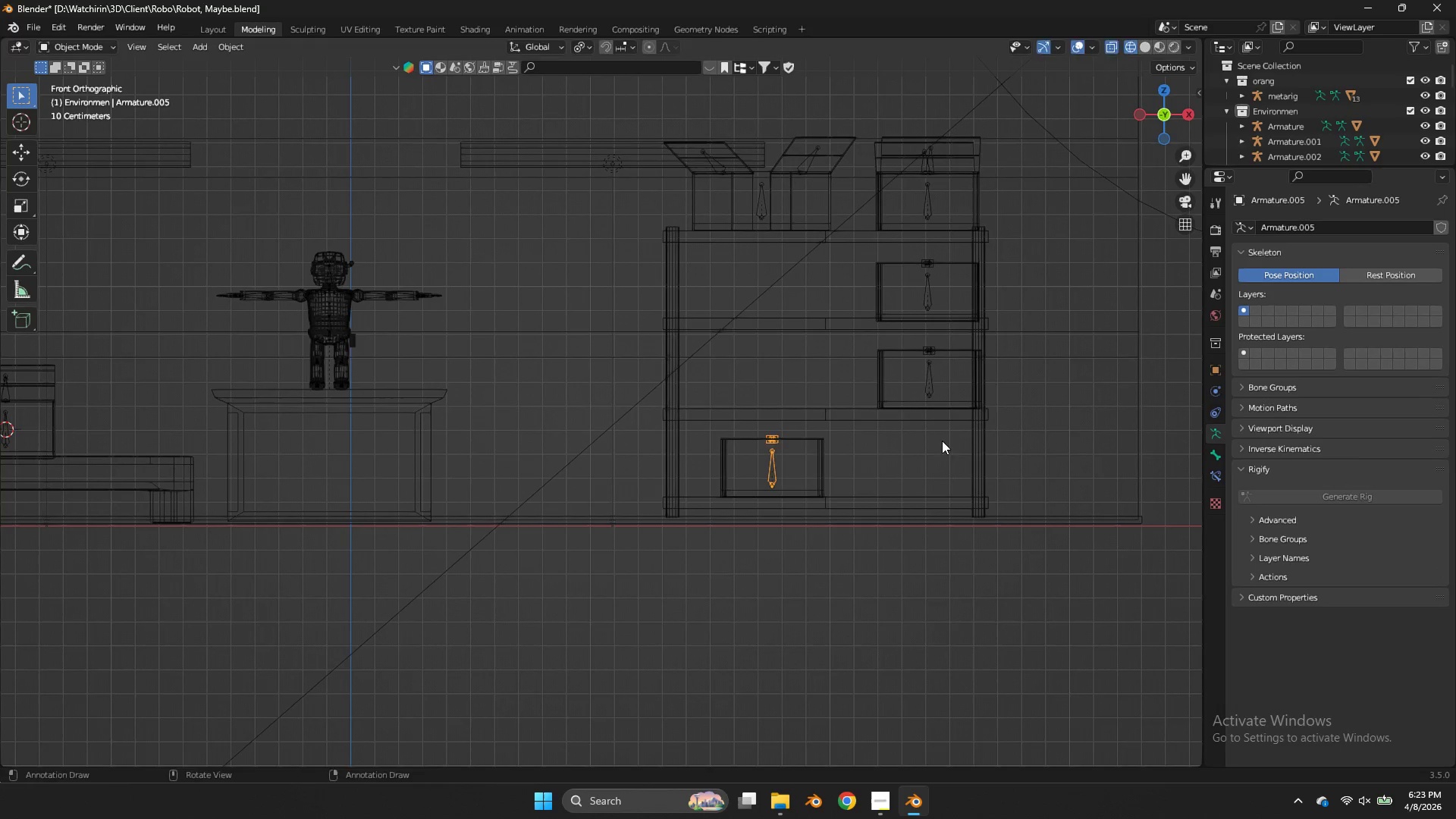 
type(rz)
 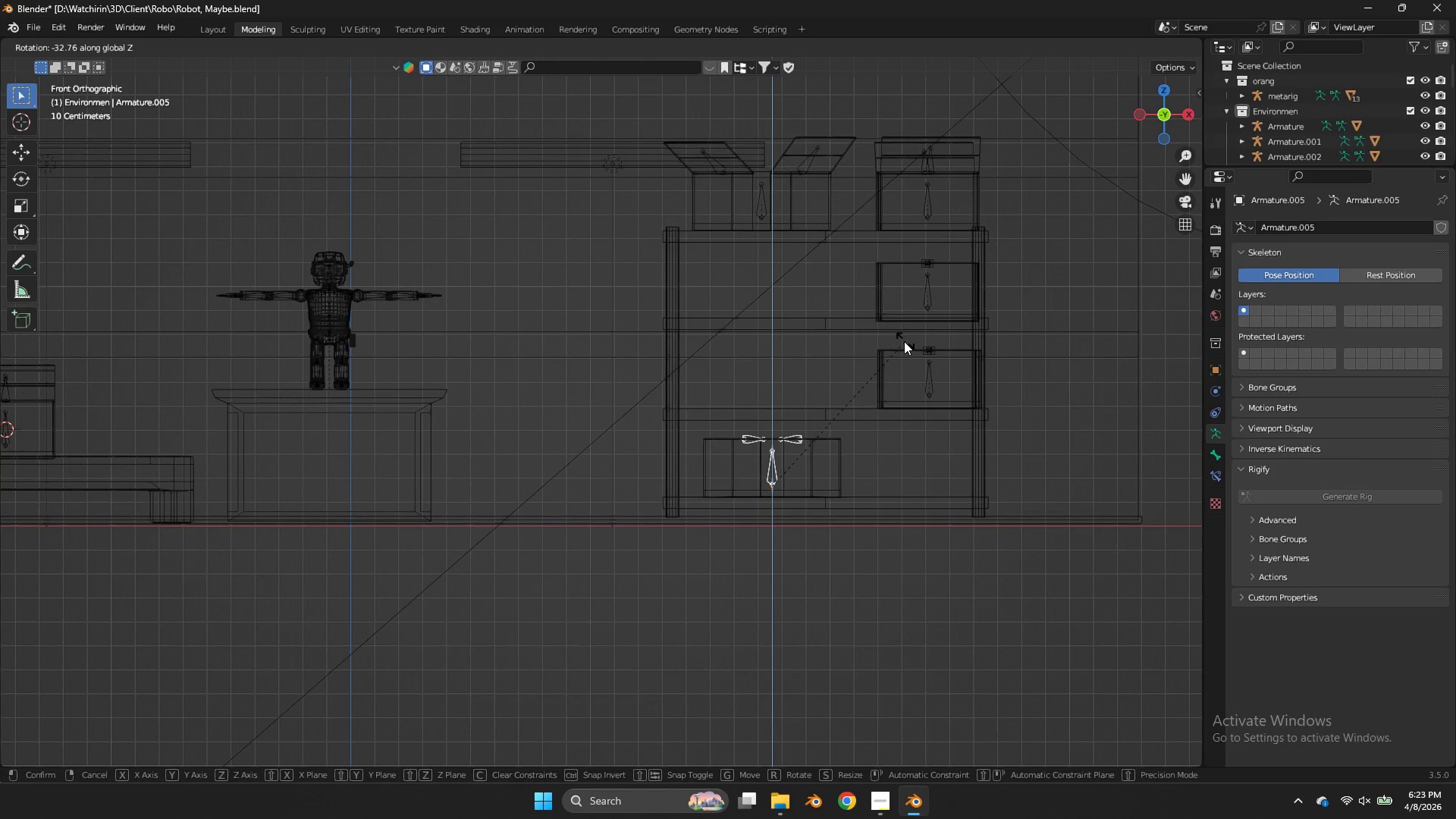 
left_click([892, 338])
 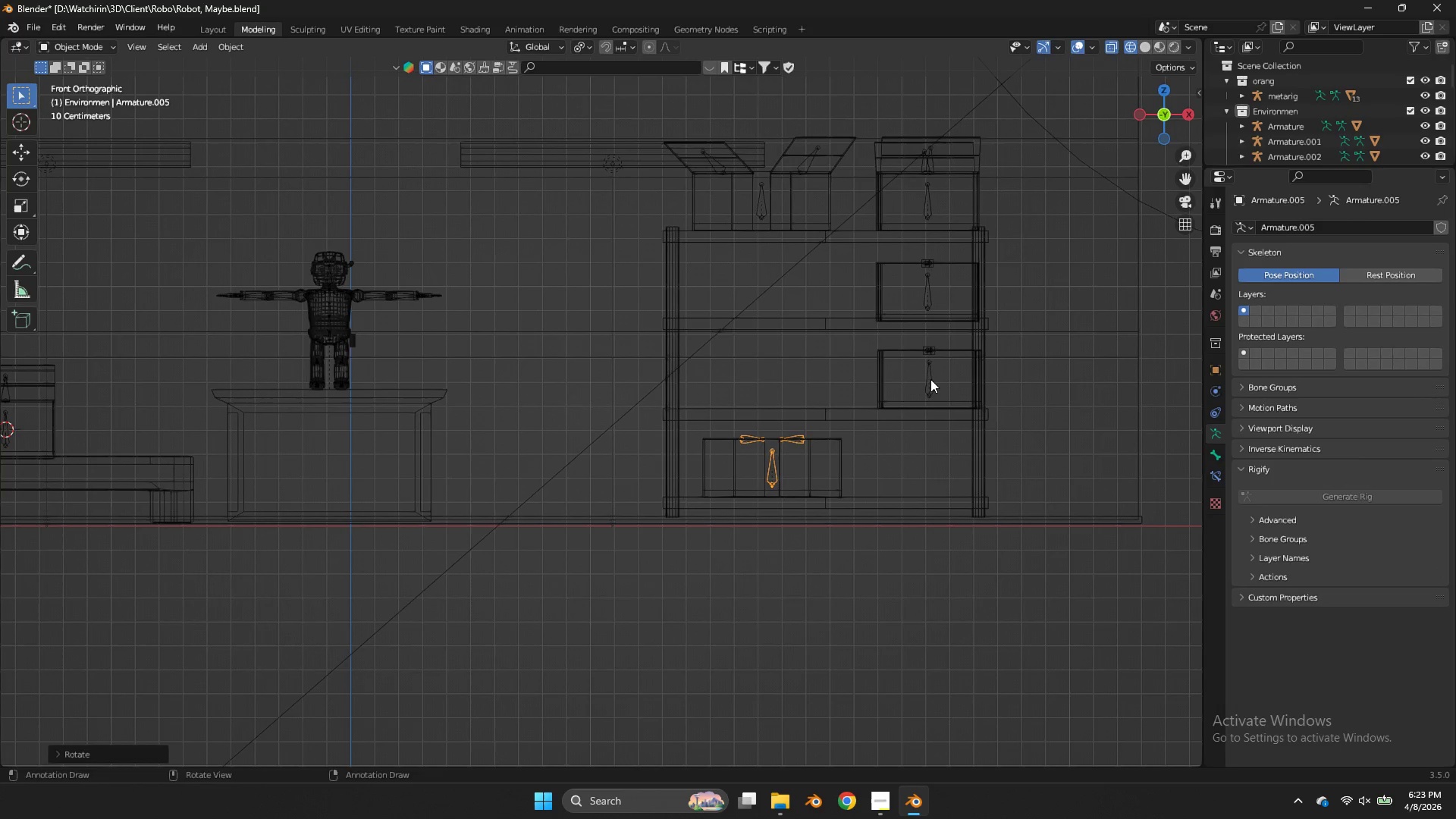 
left_click([930, 379])
 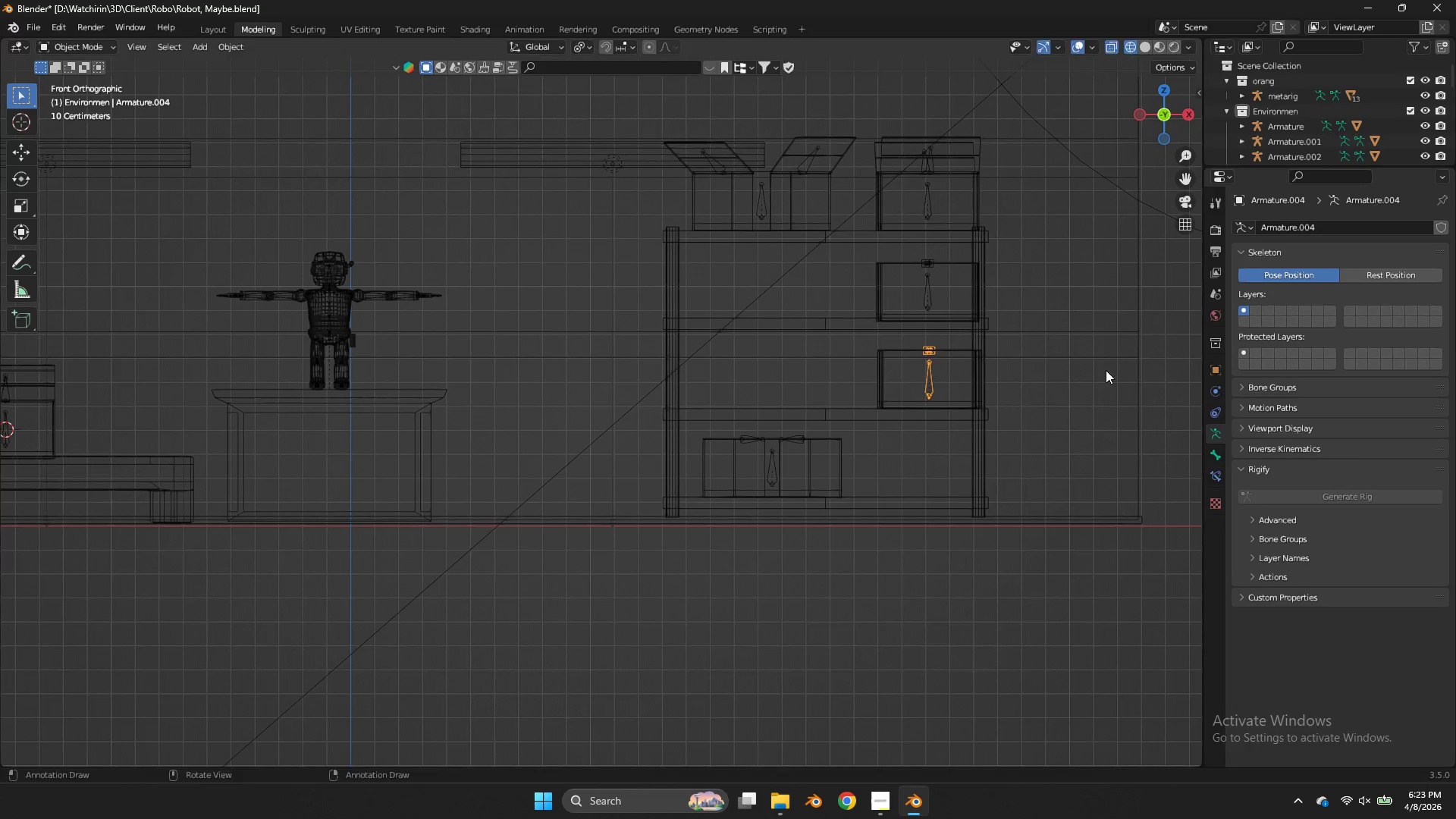 
type(rz)
 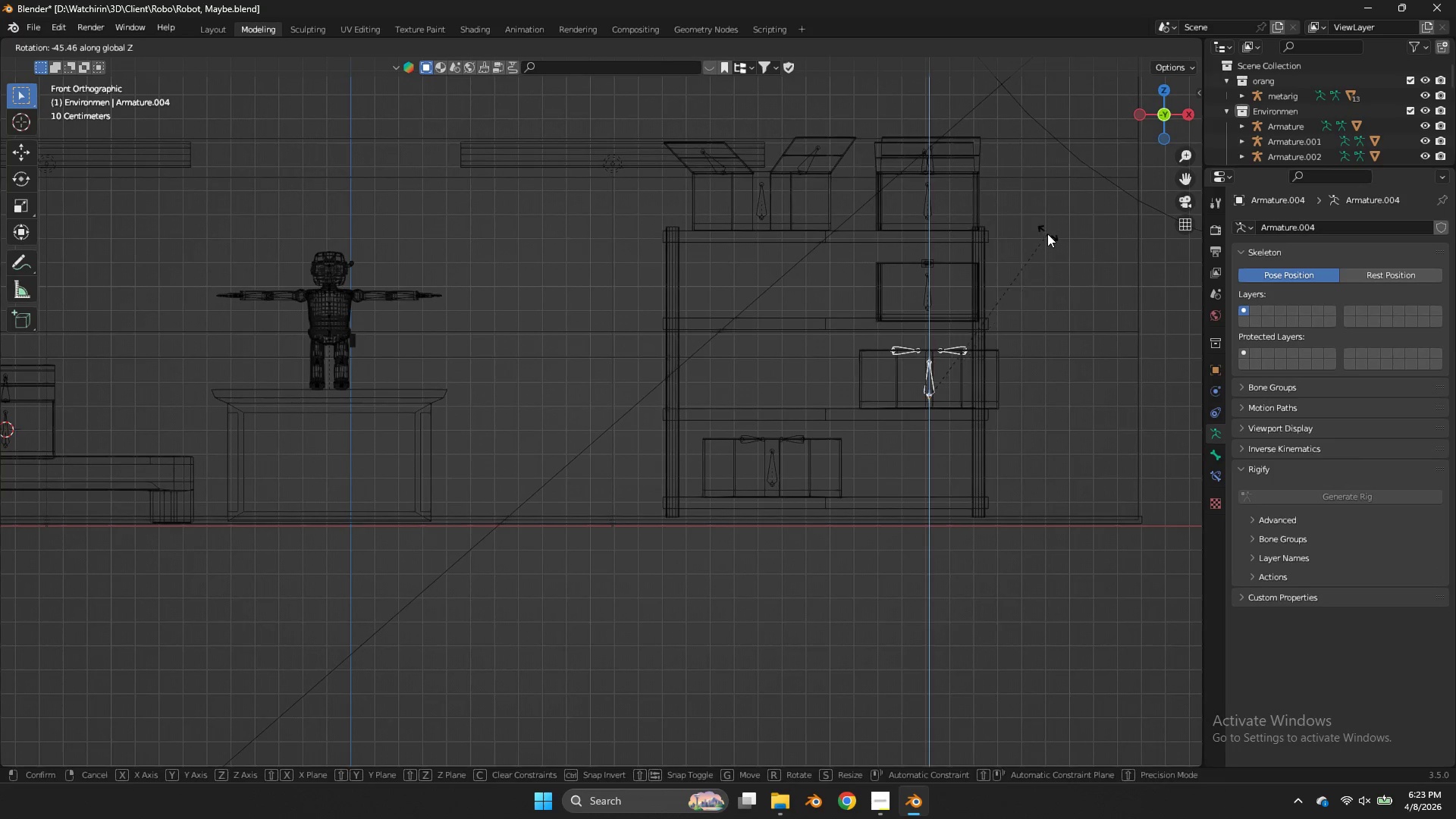 
left_click([1047, 234])
 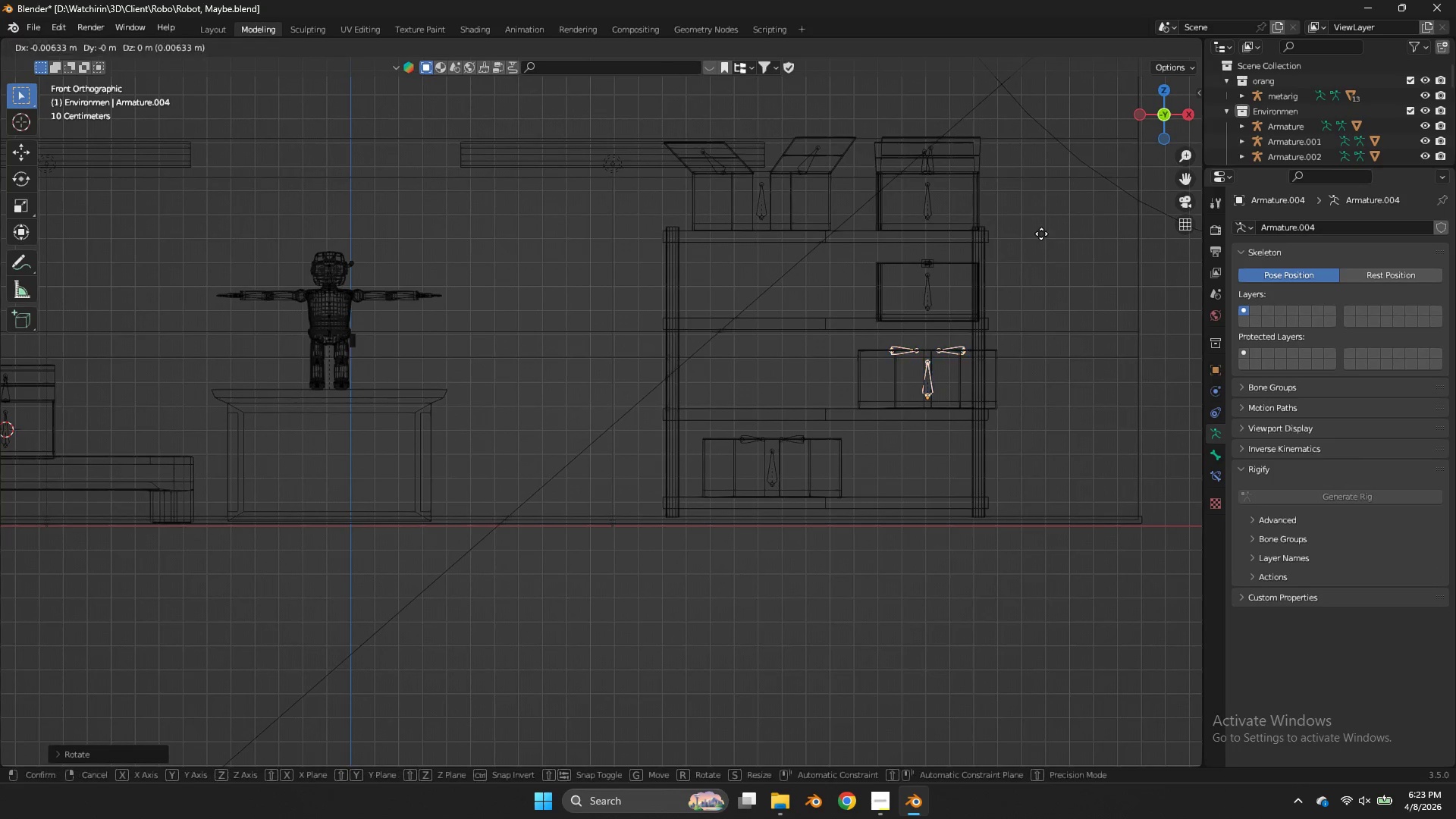 
key(G)
 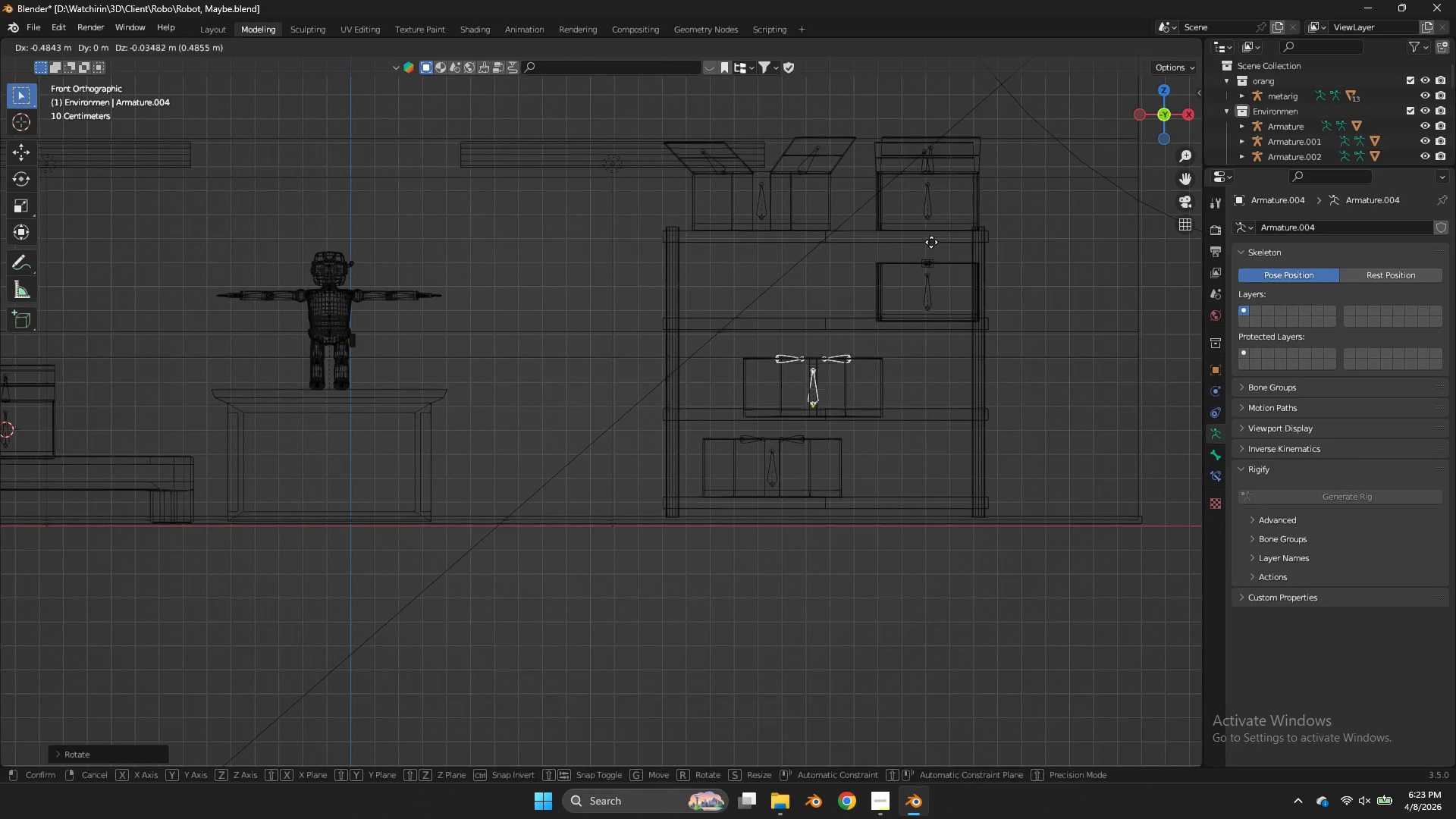 
left_click([931, 242])
 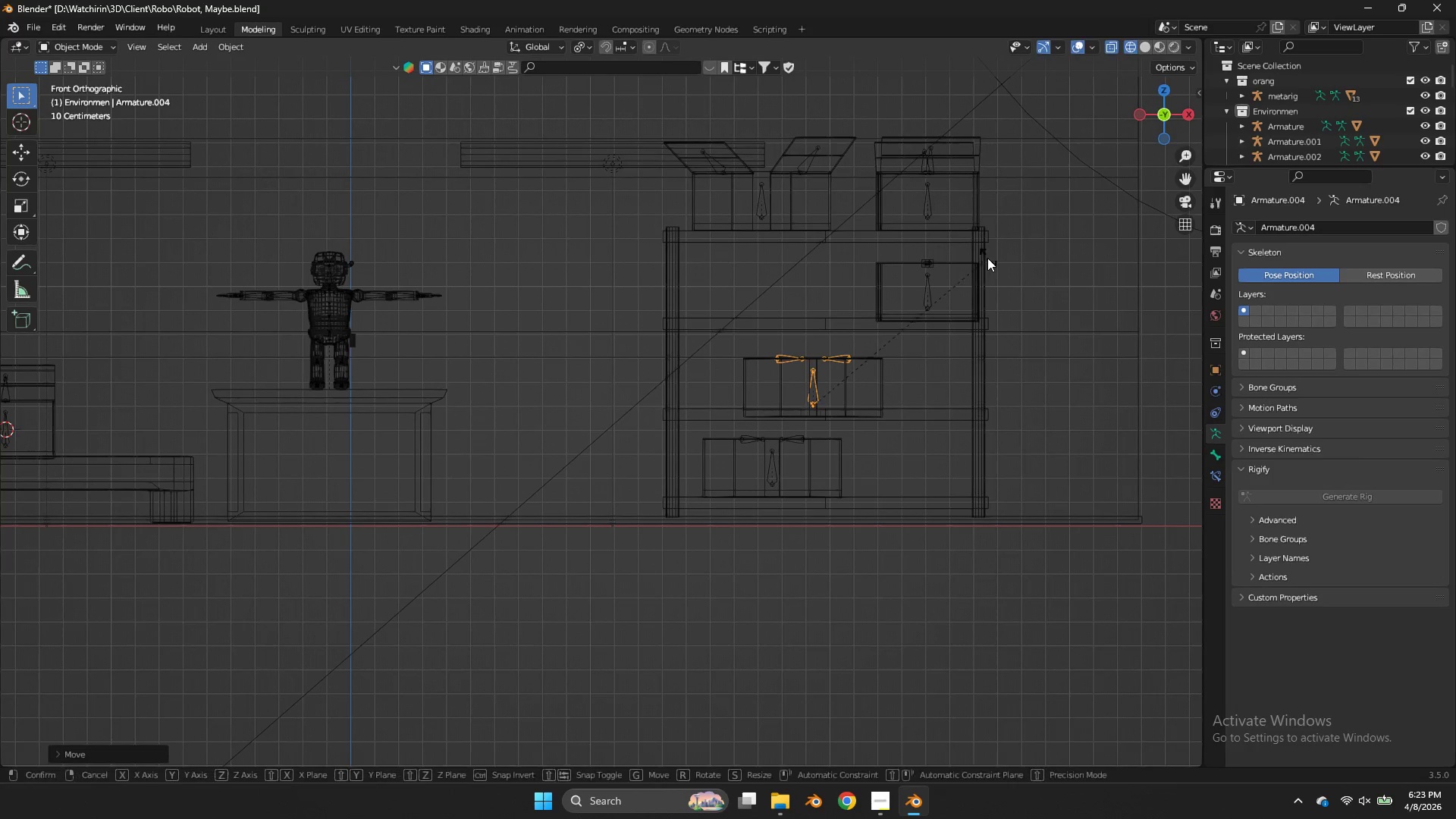 
type(rz)
 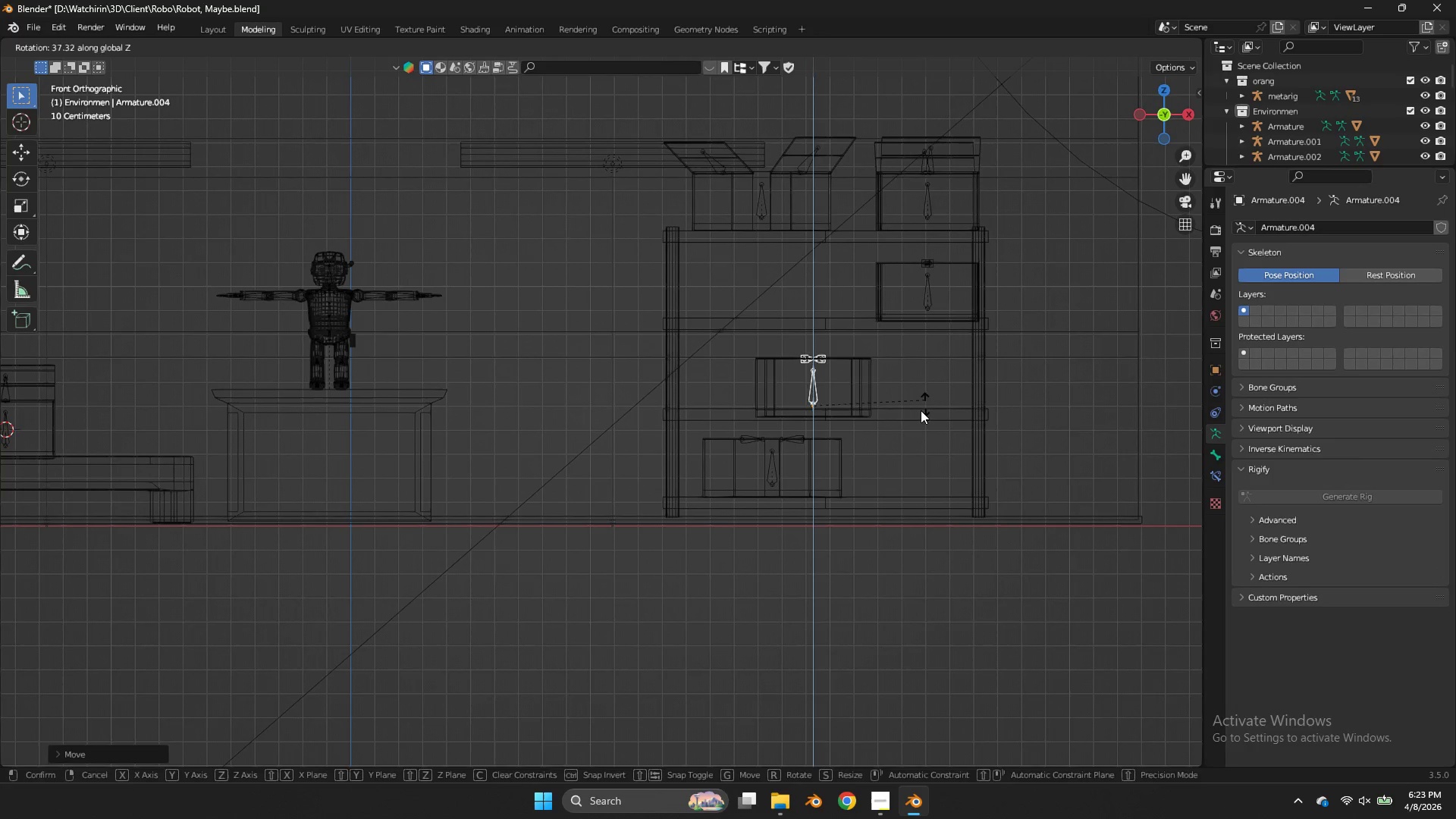 
left_click([915, 420])
 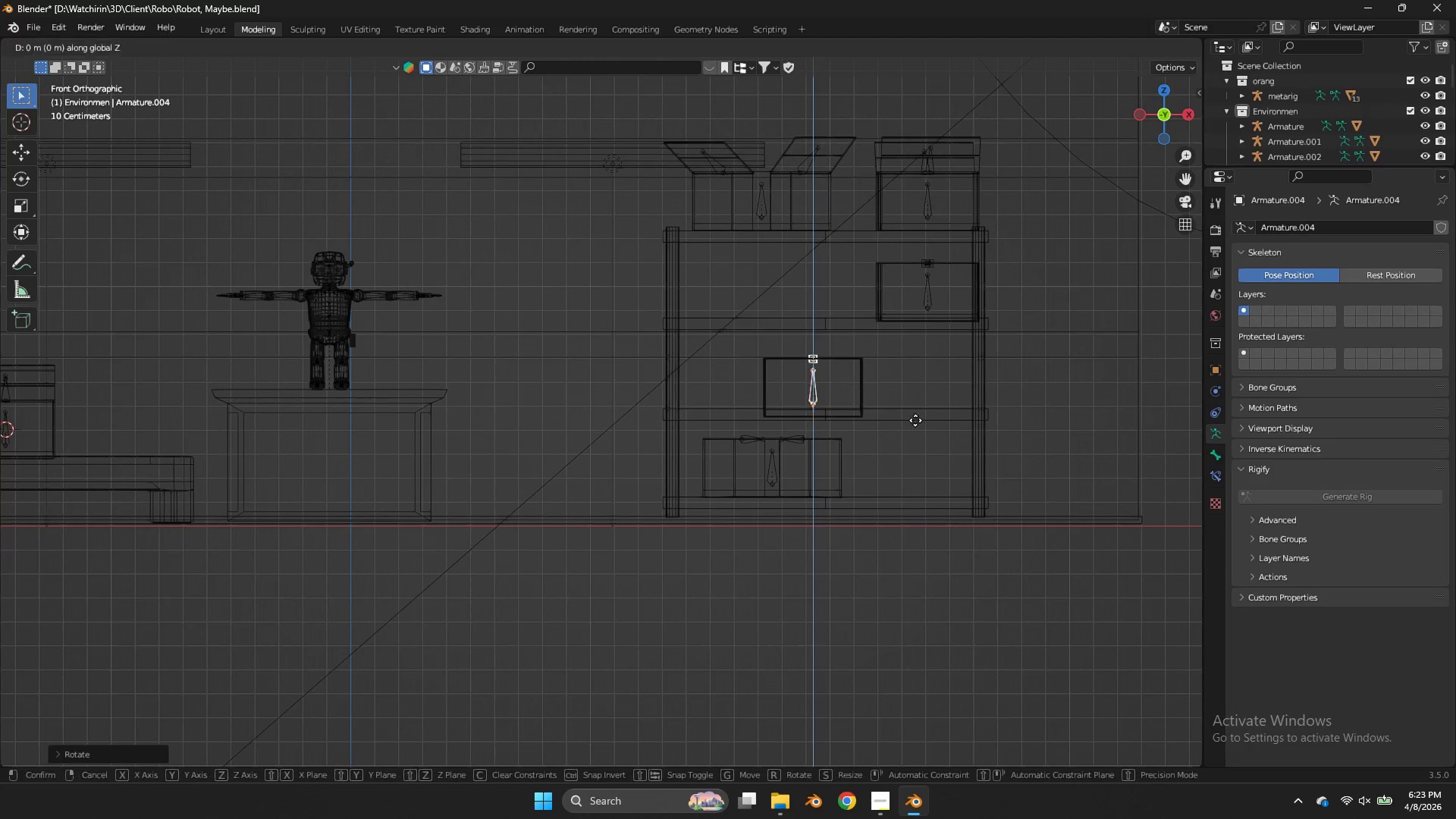 
type(gz)
 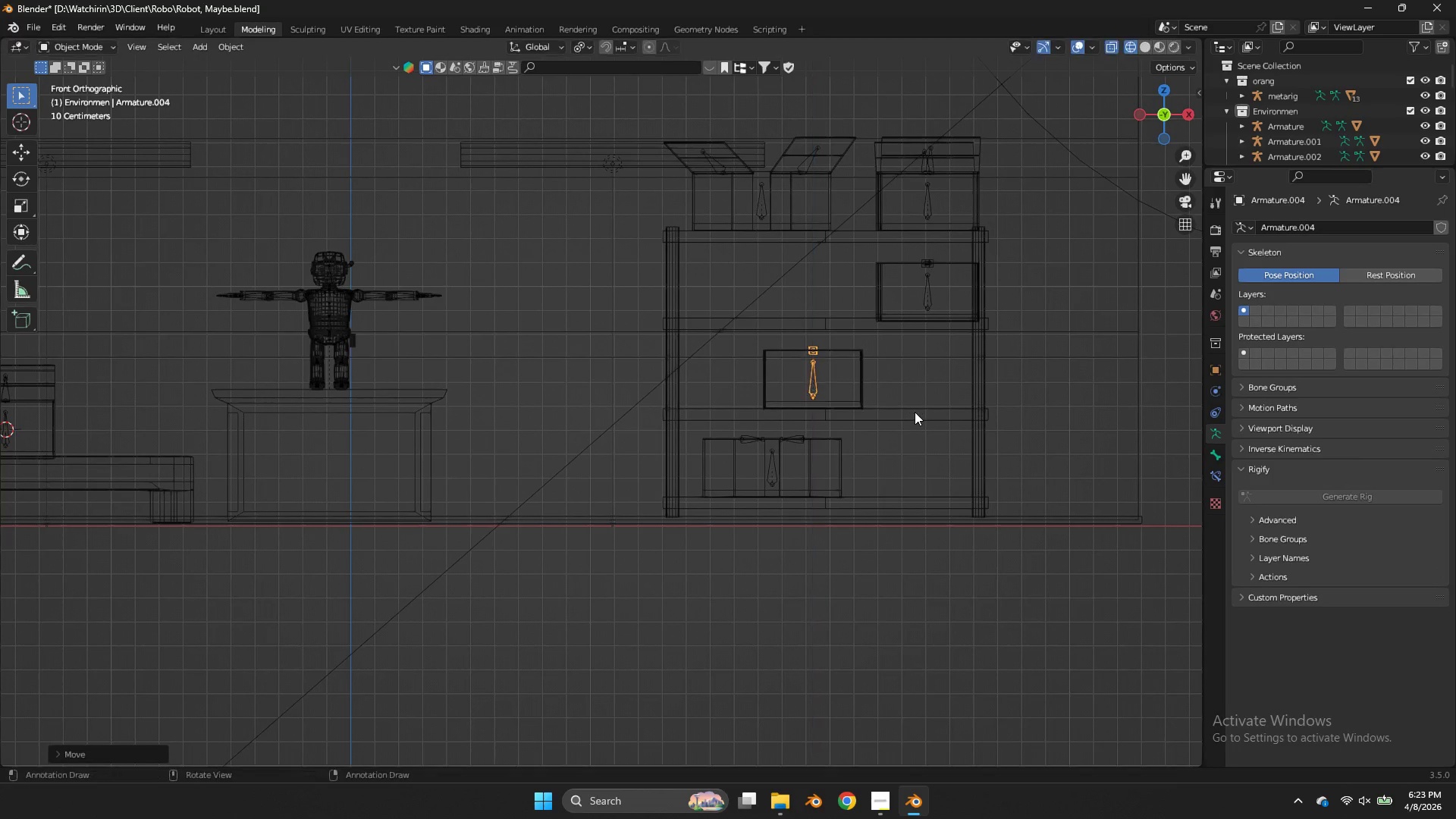 
left_click([915, 412])
 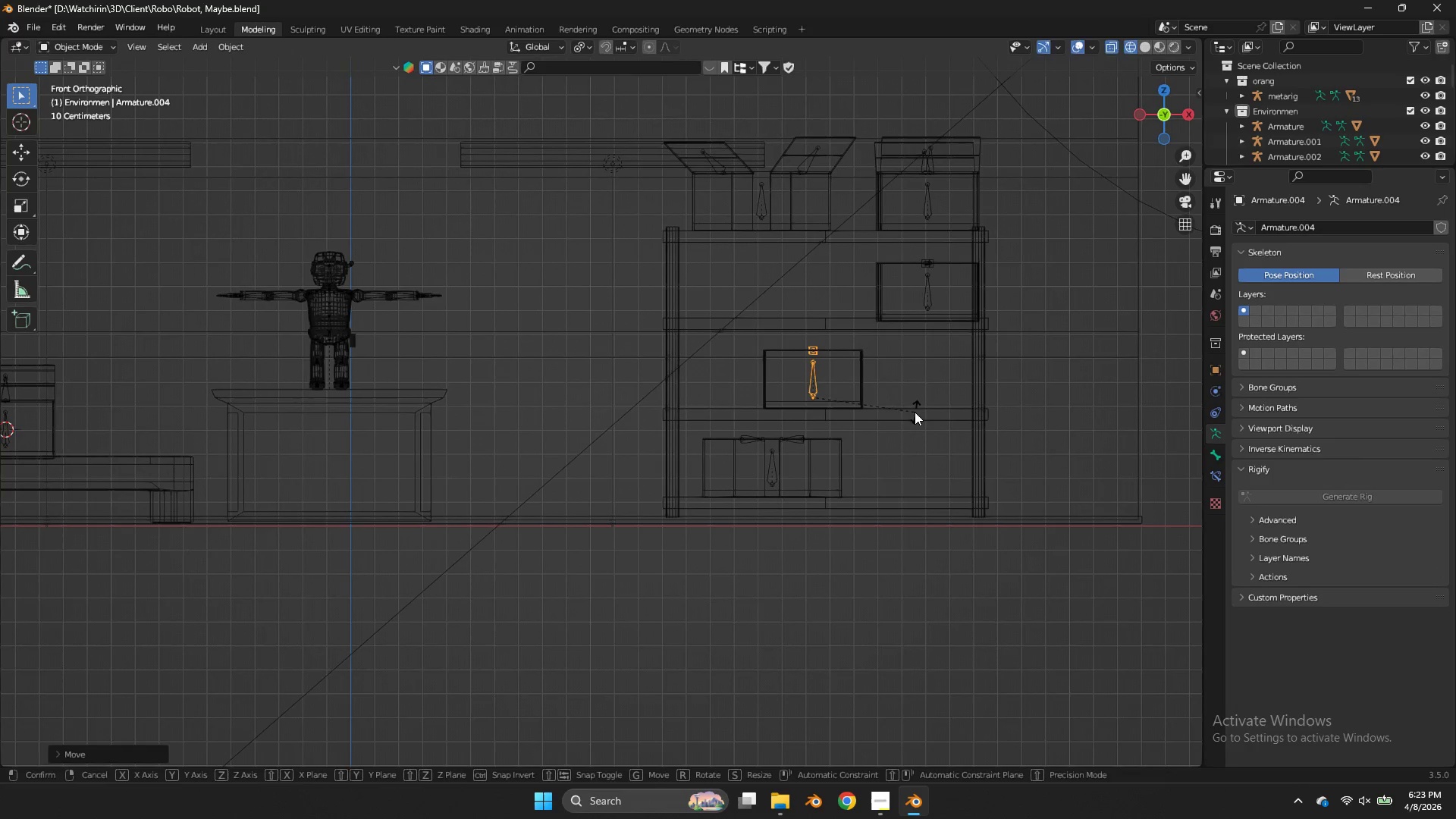 
key(R)
 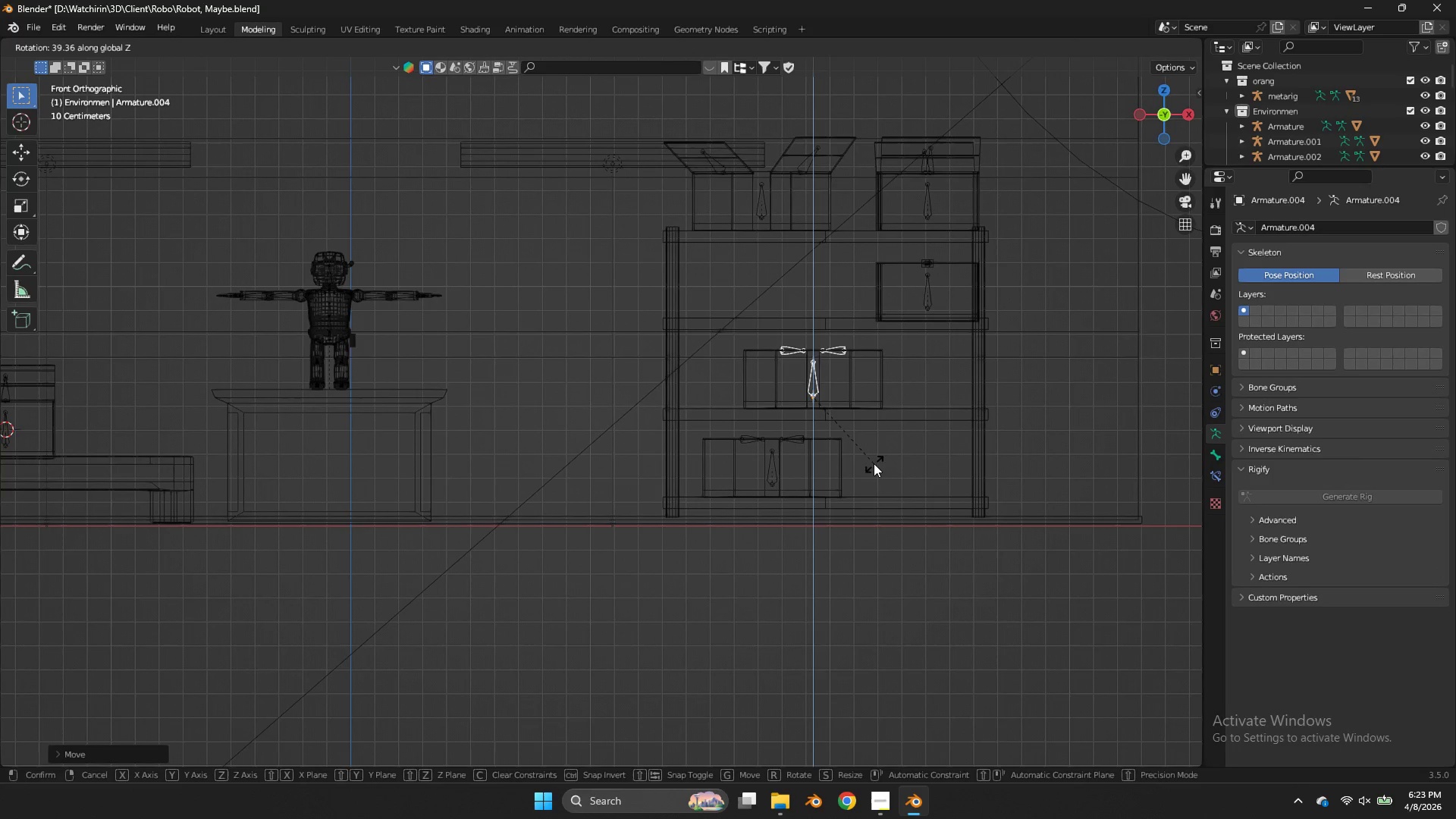 
key(Z)
 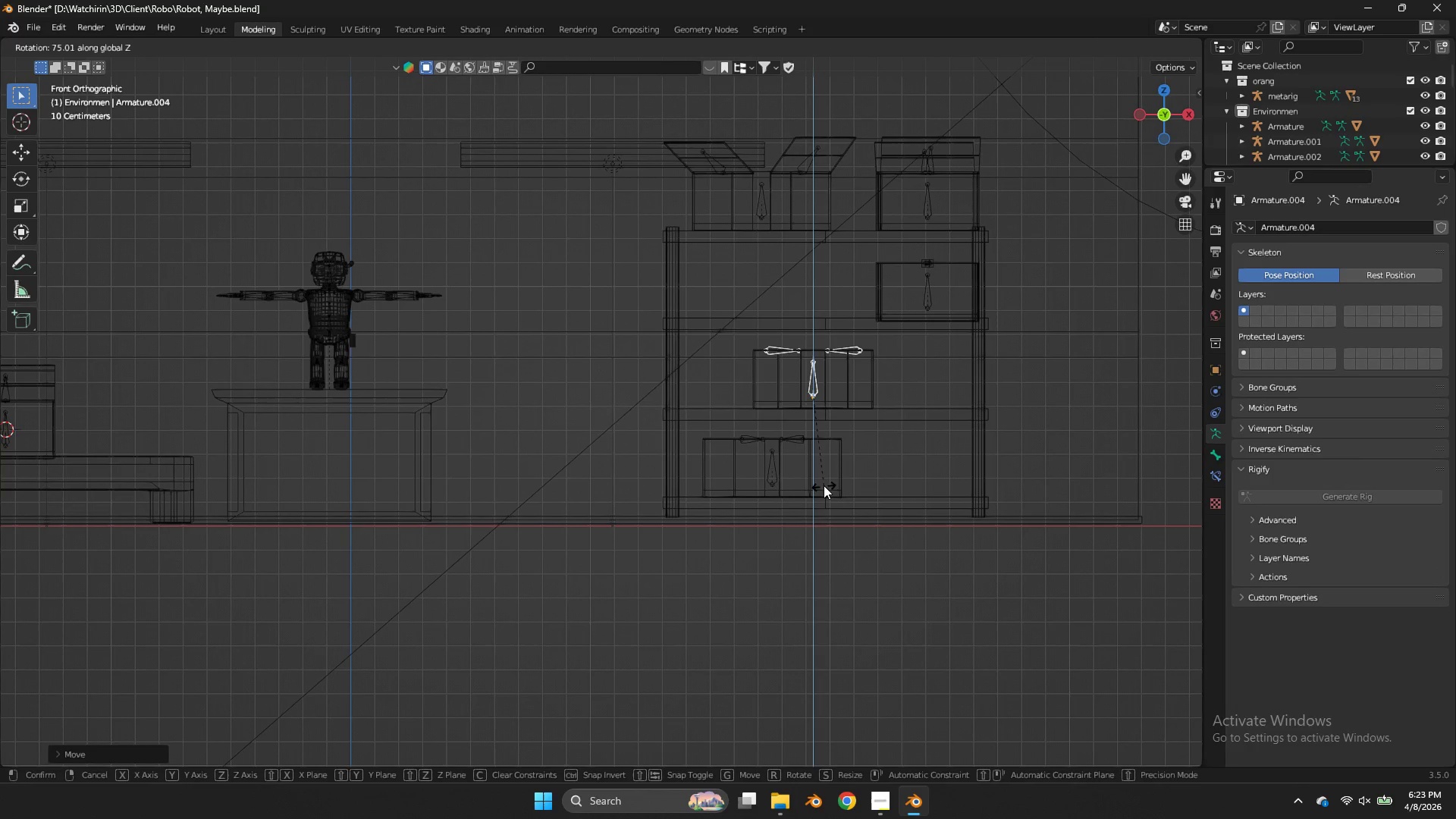 
left_click([824, 485])
 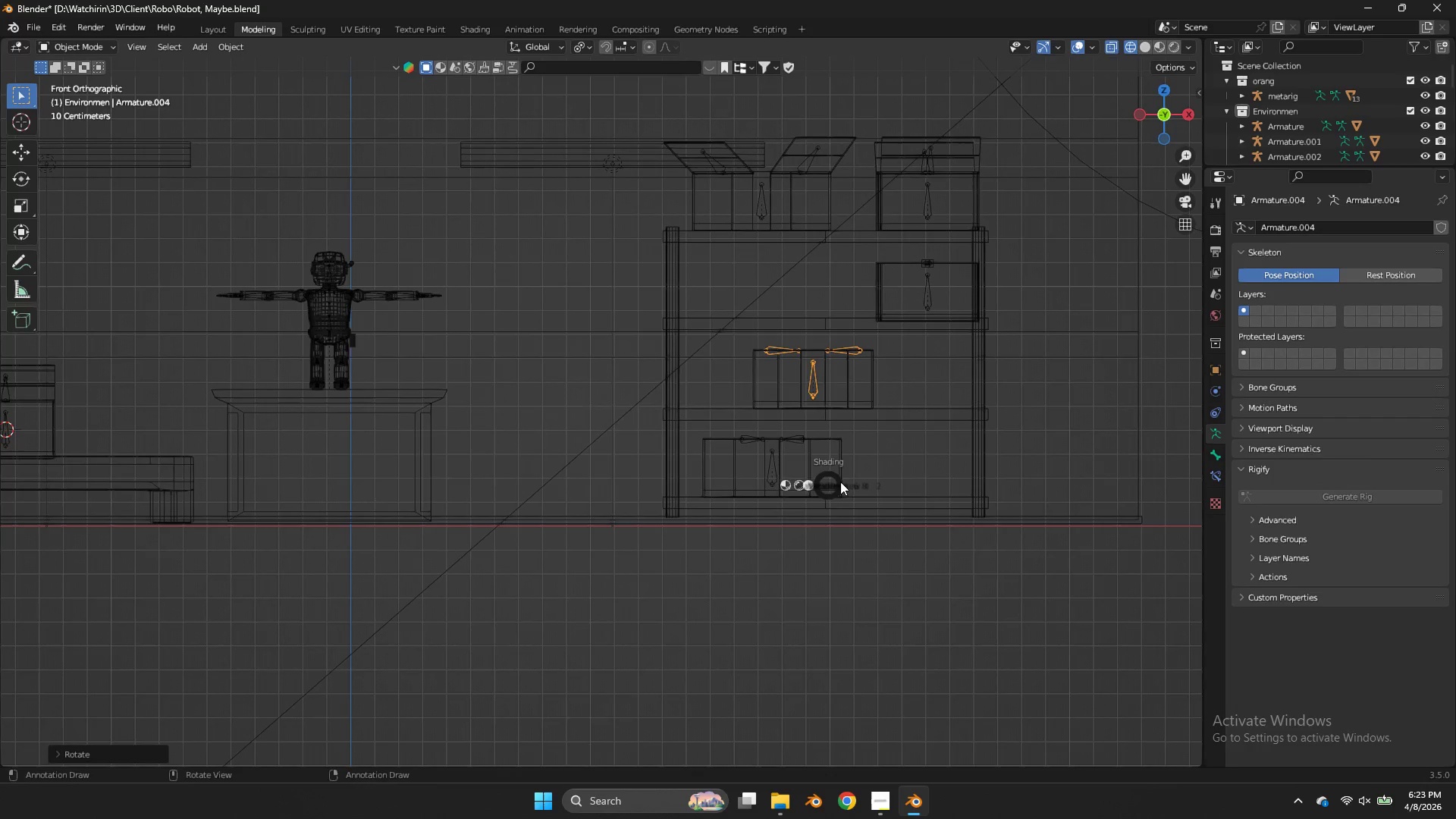 
key(Z)
 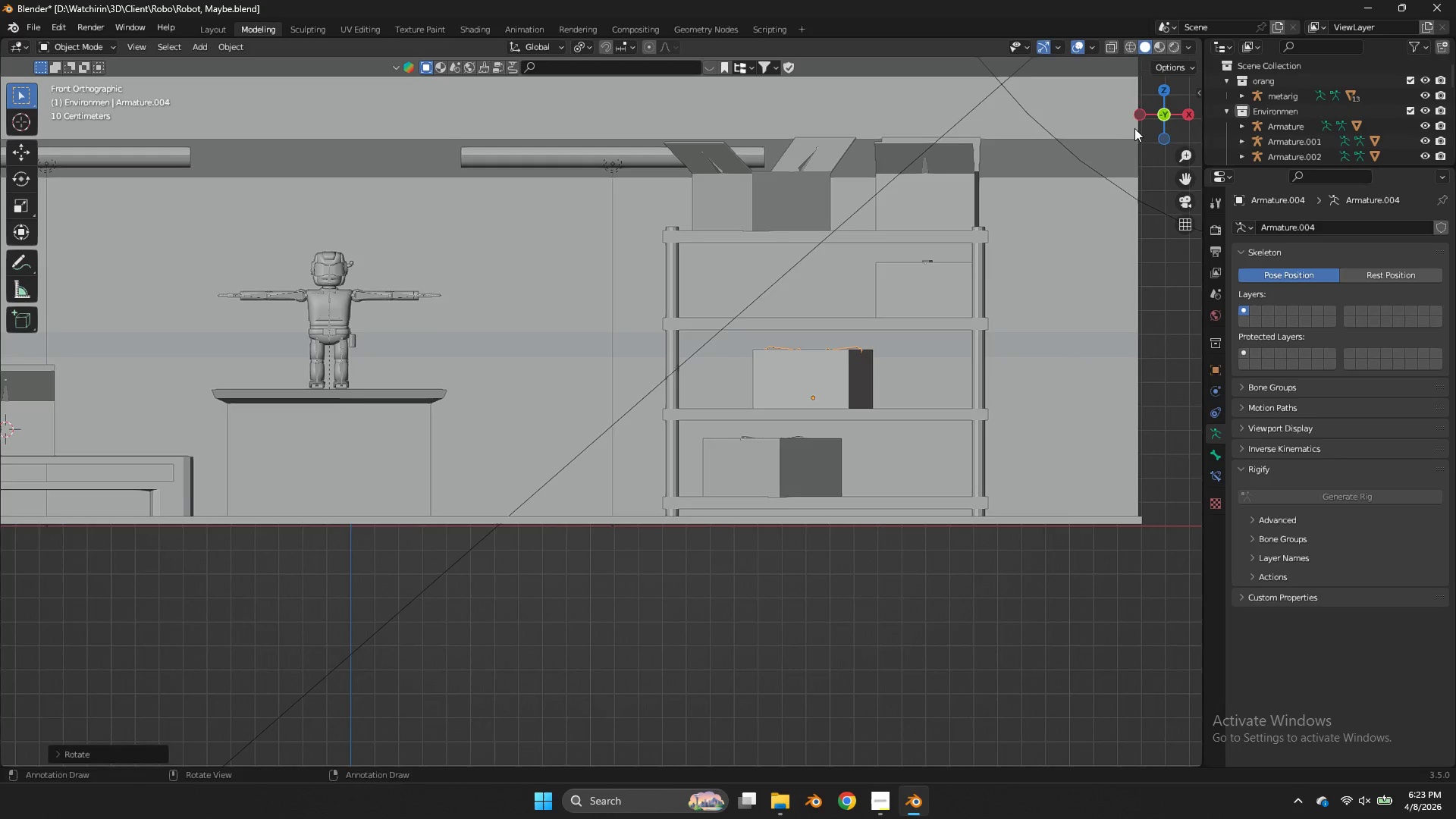 
left_click_drag(start_coordinate=[1141, 115], to_coordinate=[1113, 162])
 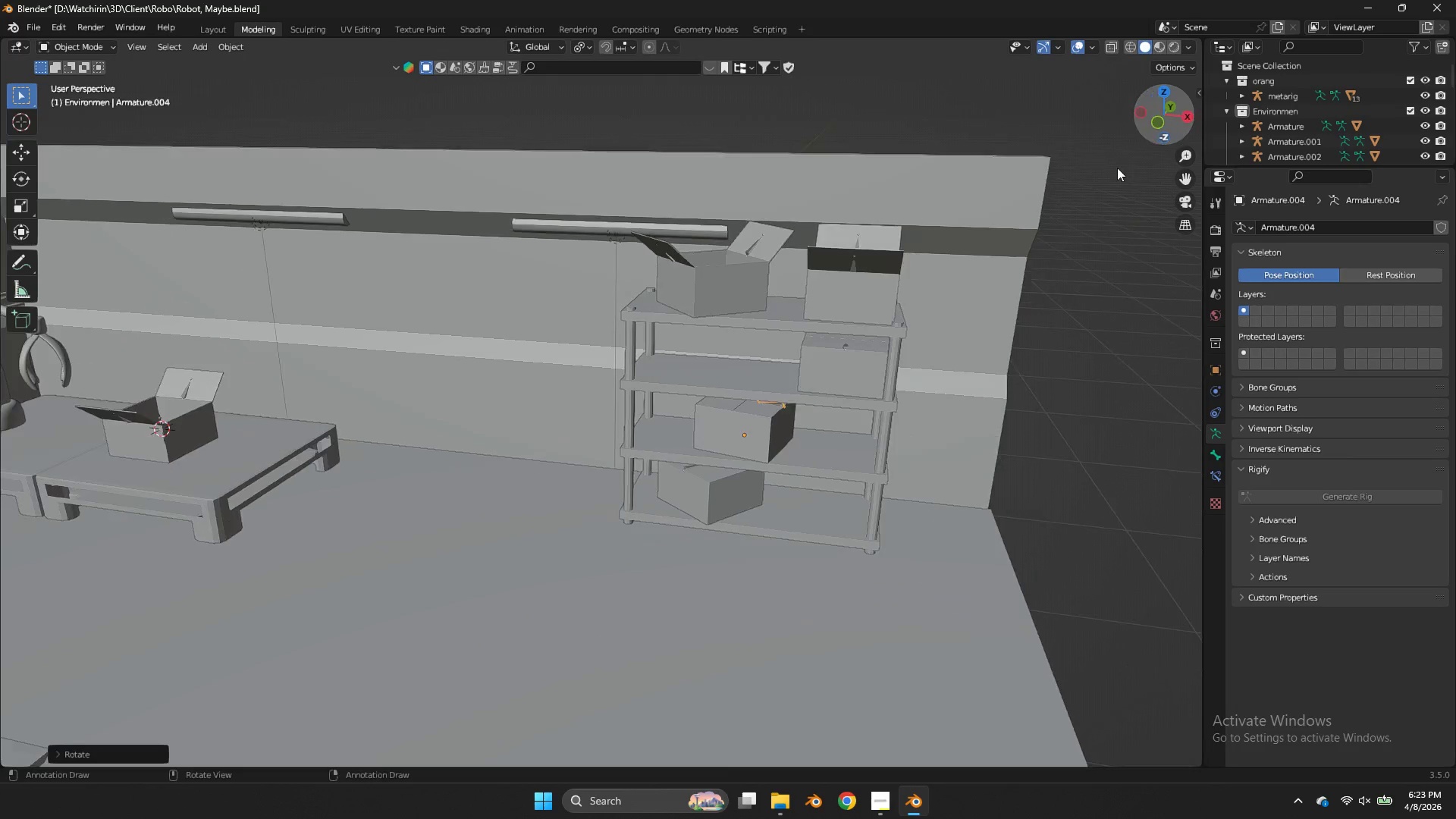 
scroll: coordinate [1178, 127], scroll_direction: down, amount: 2.0
 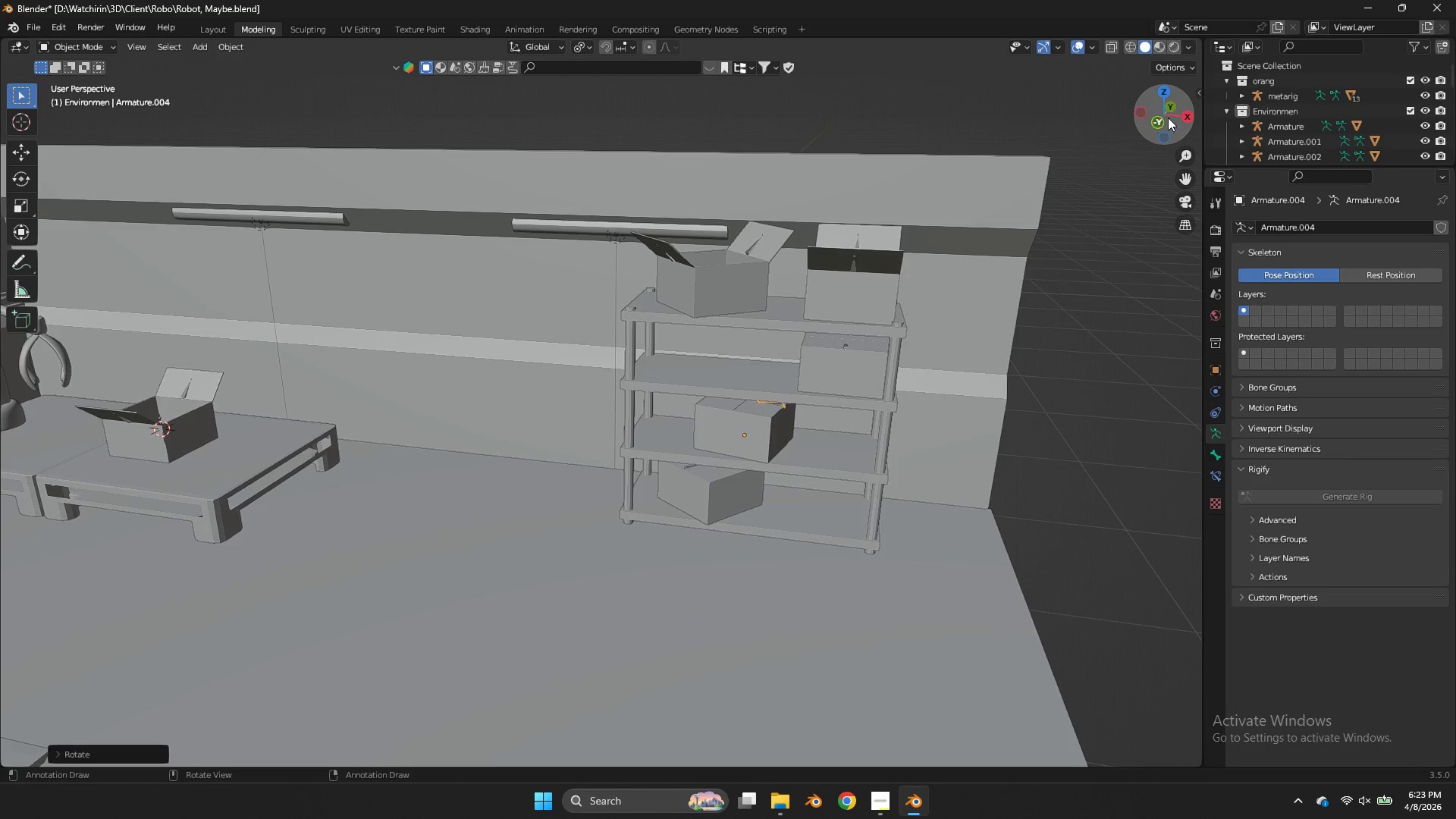 
left_click([1166, 98])
 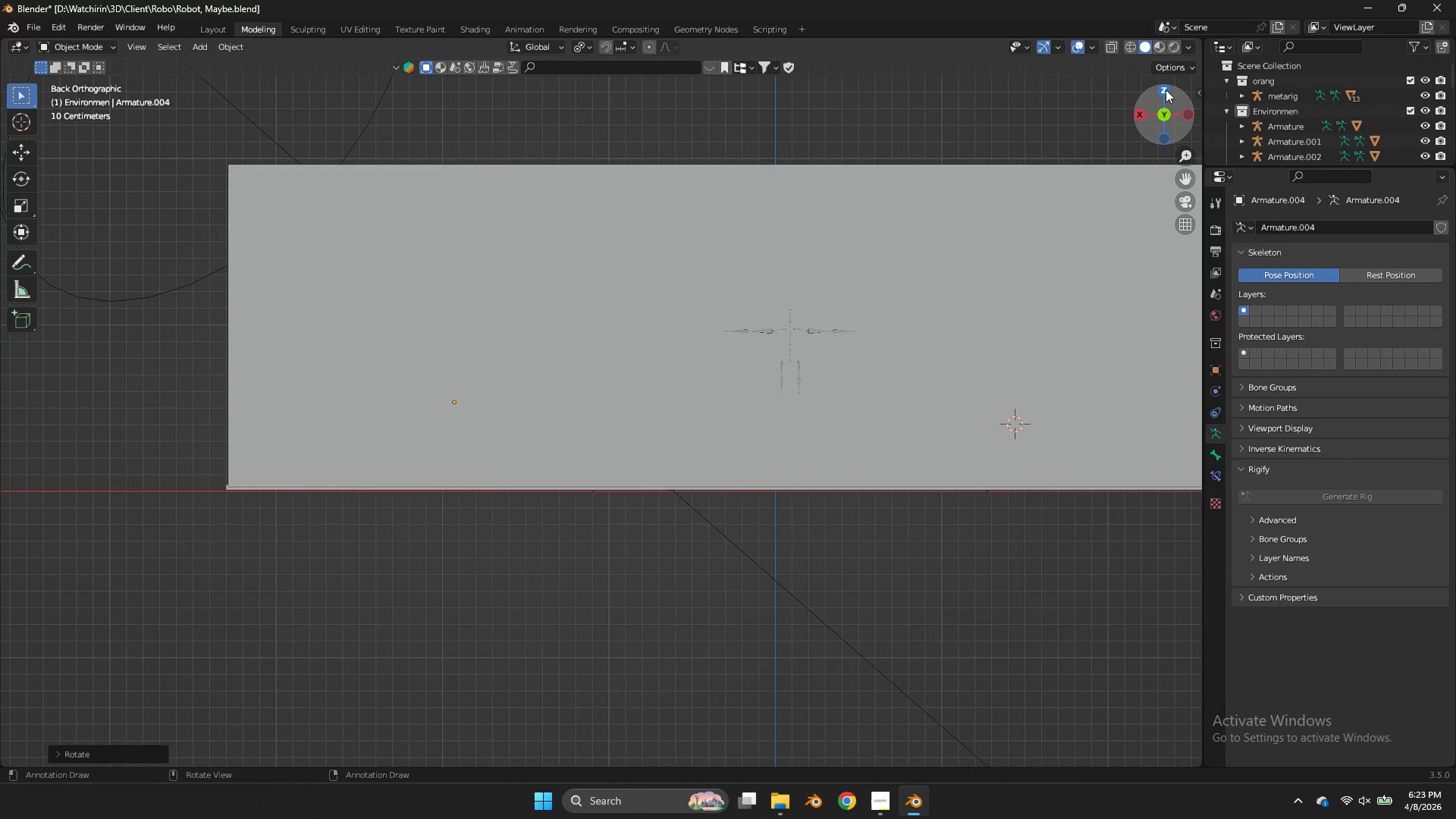 
left_click([1166, 89])
 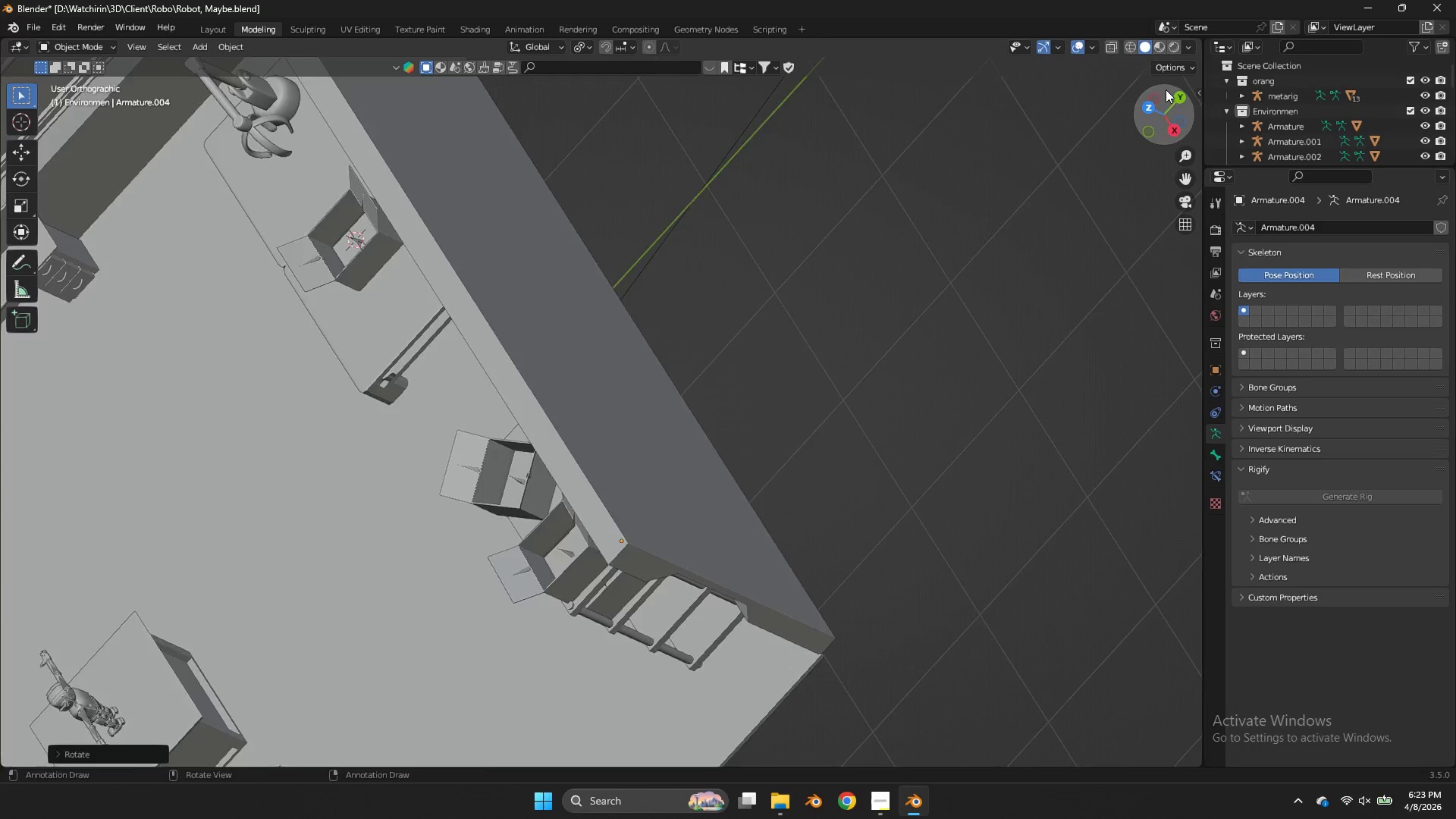 
key(Shift+ShiftLeft)
 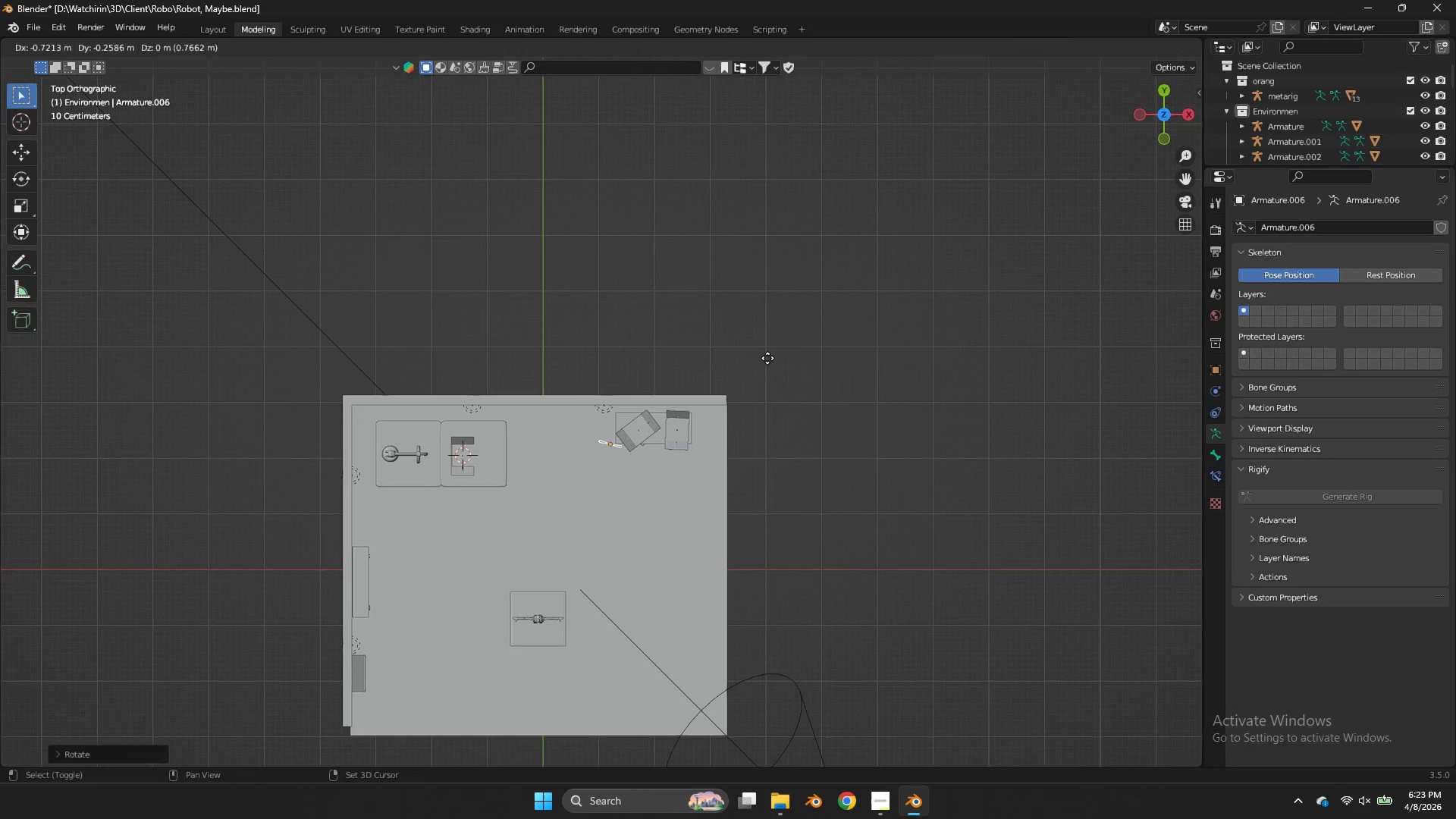 
key(Shift+D)
 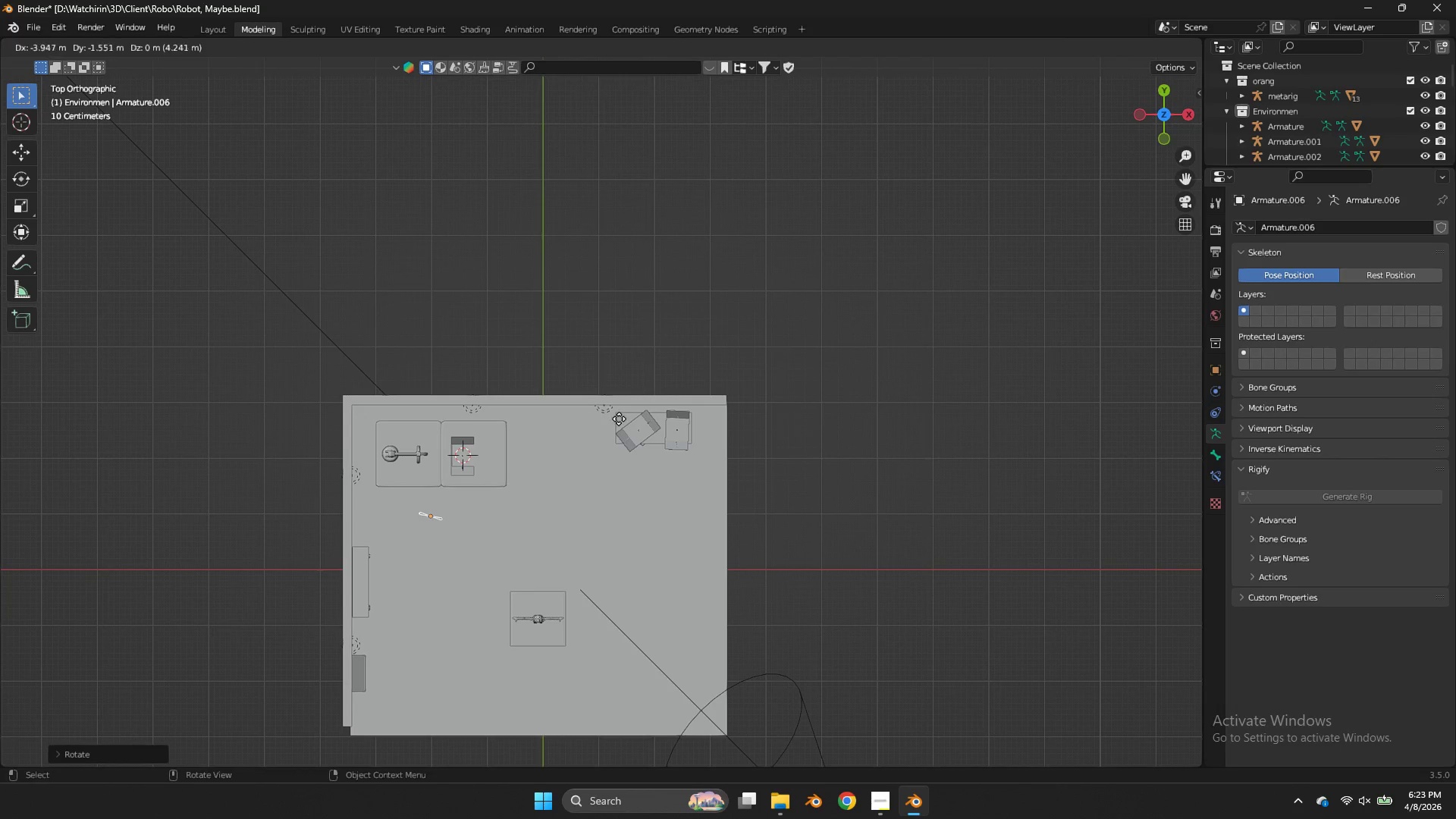 
scroll: coordinate [918, 284], scroll_direction: down, amount: 6.0
 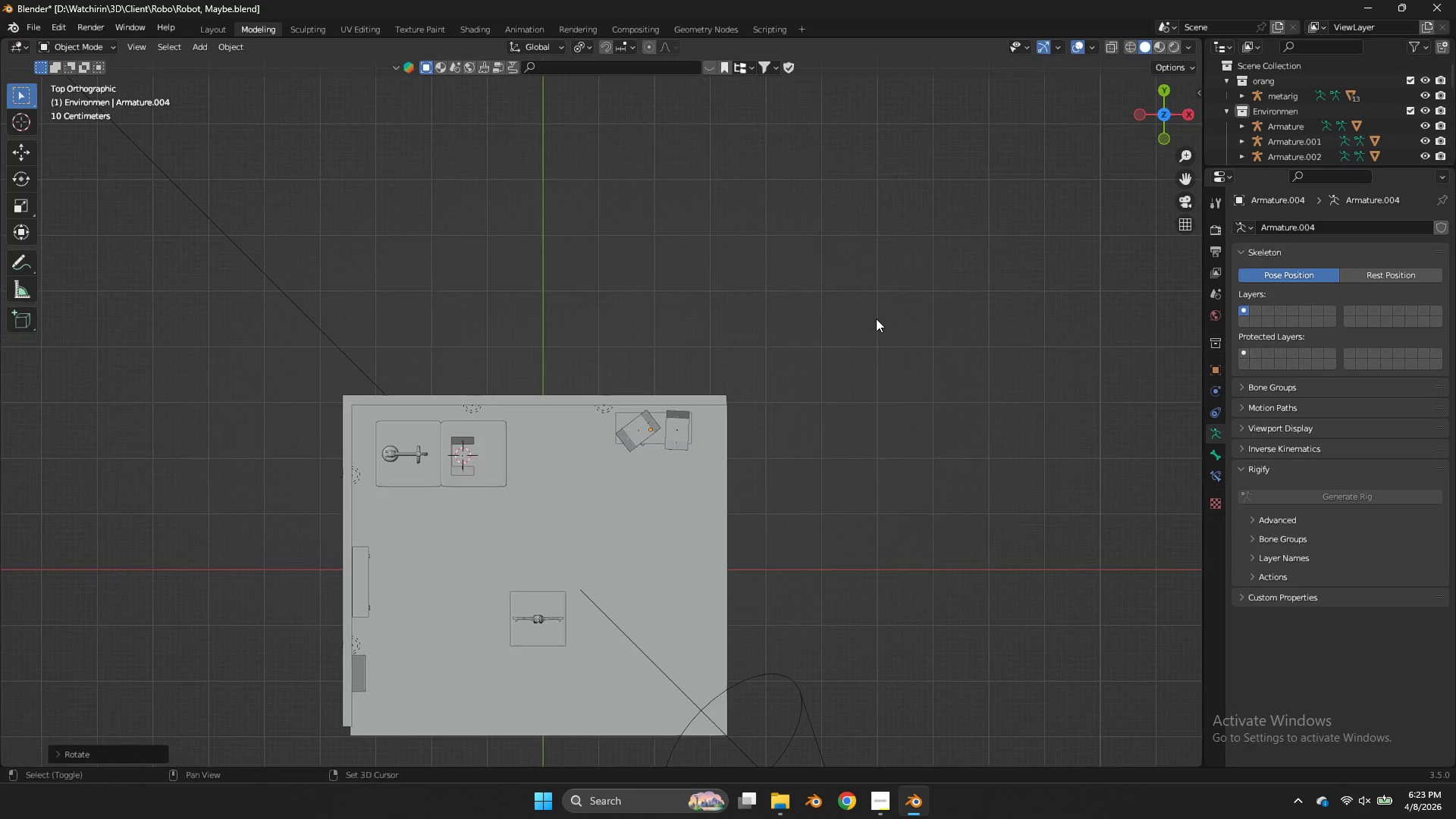 
right_click([626, 419])
 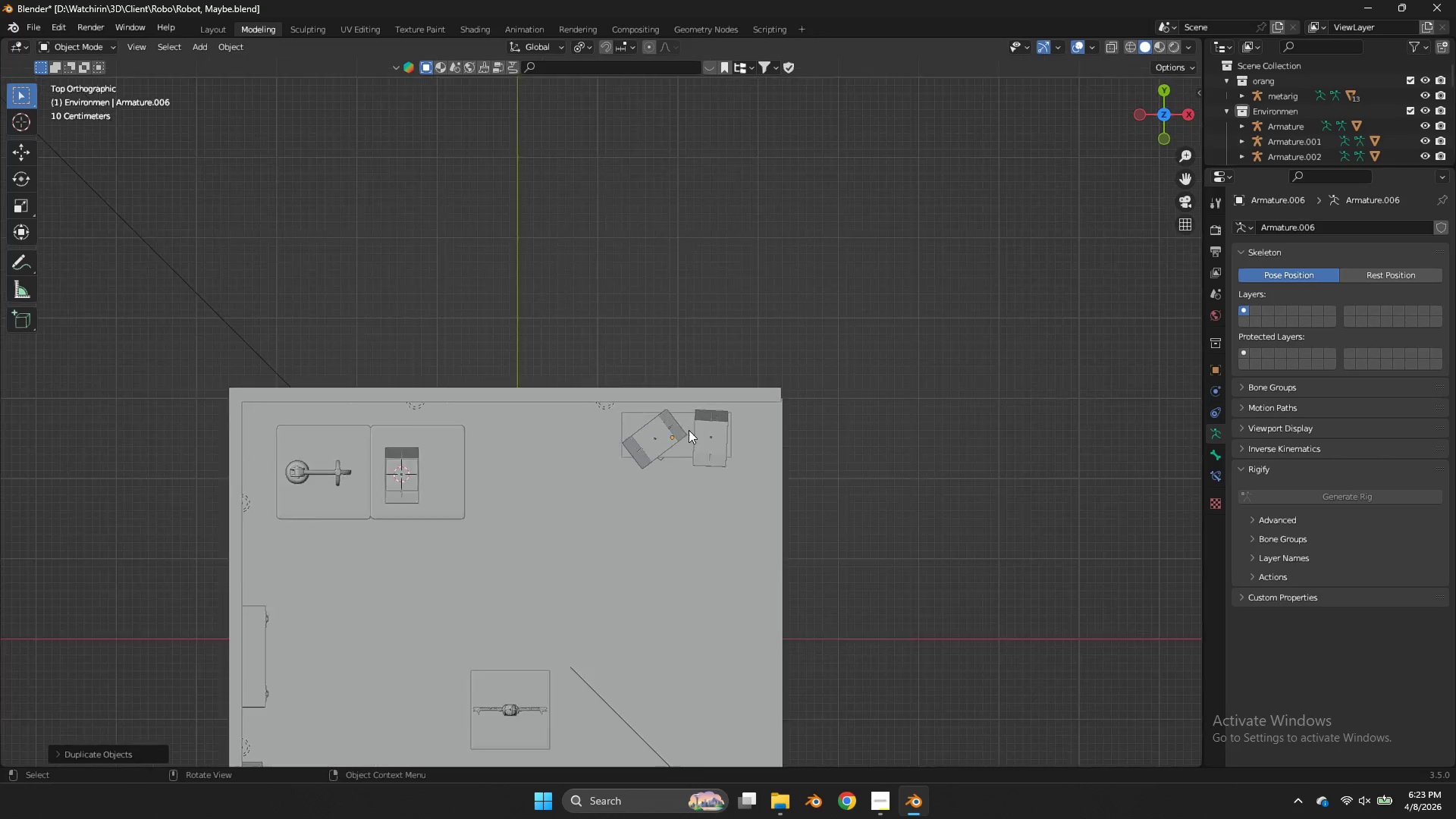 
key(Control+ControlLeft)
 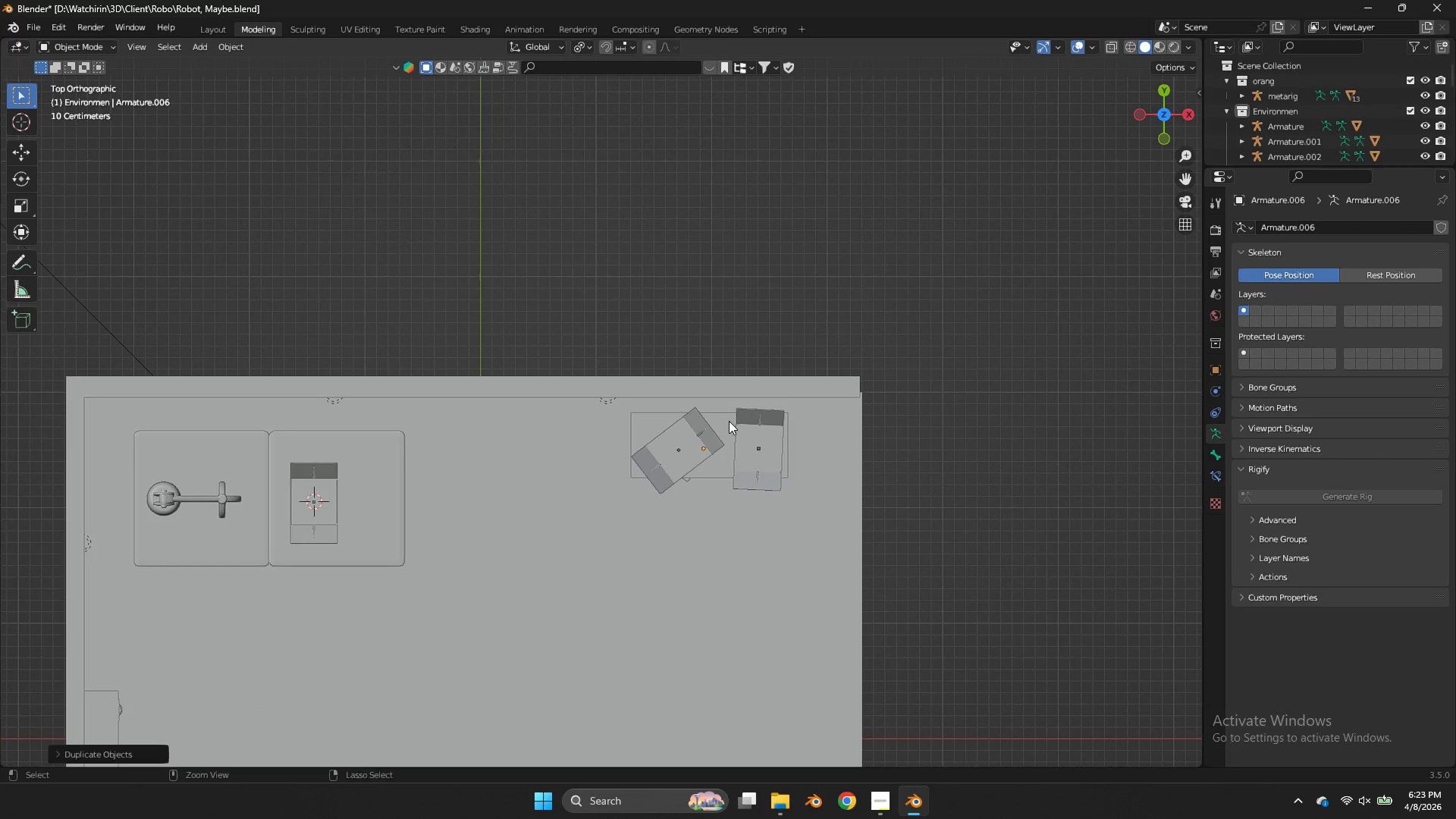 
key(Control+Z)
 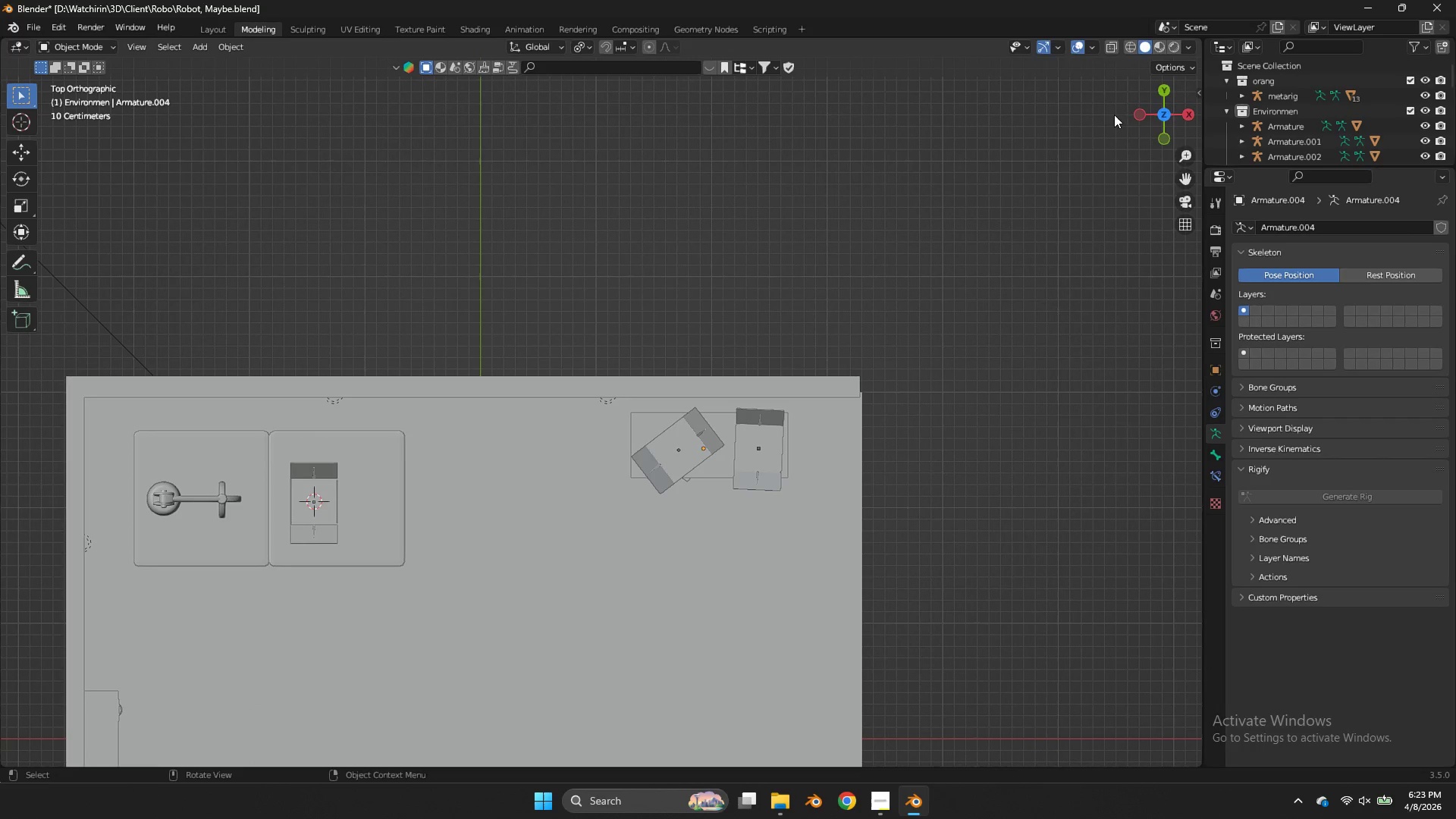 
scroll: coordinate [689, 428], scroll_direction: up, amount: 4.0
 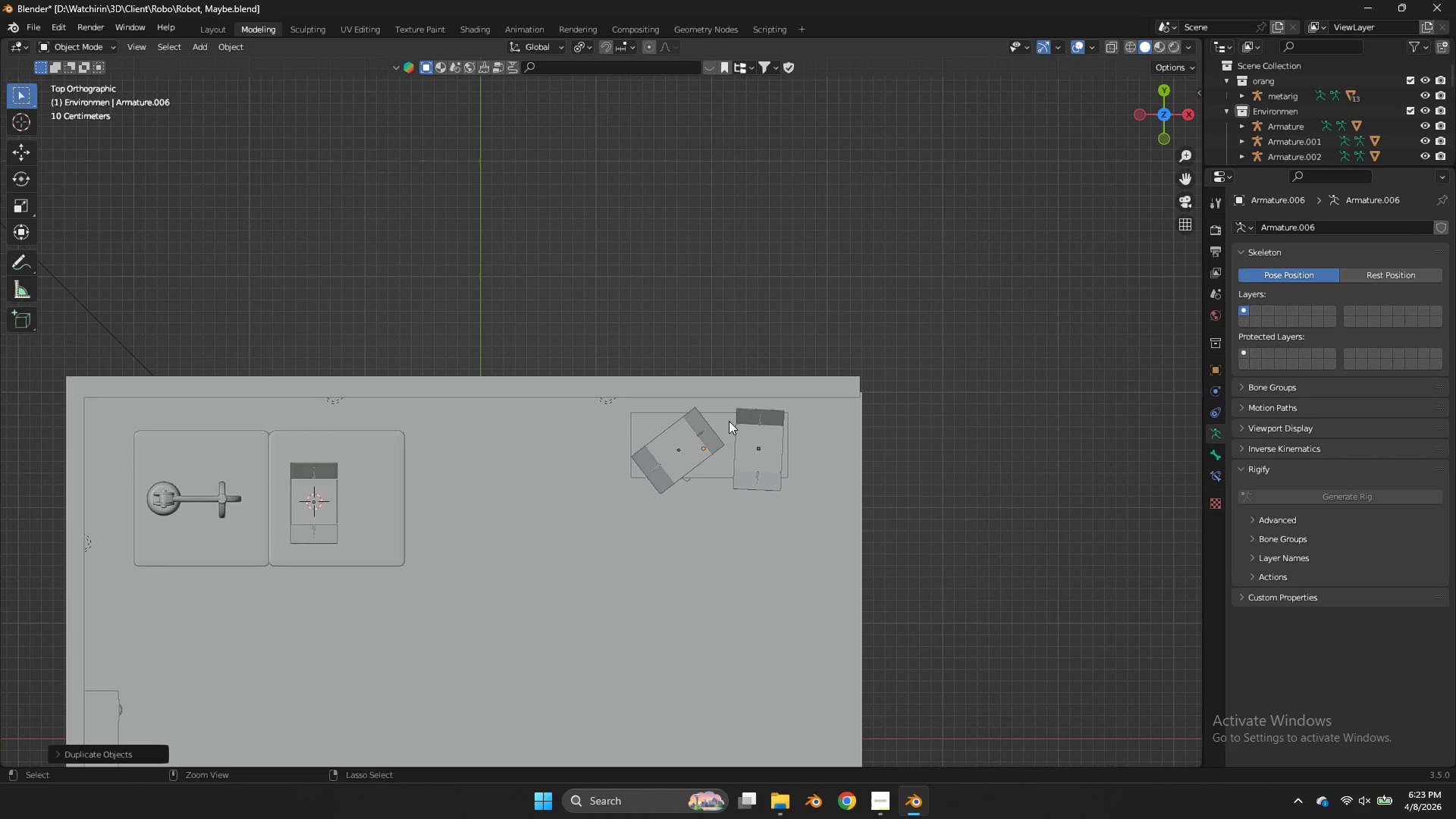 
left_click_drag(start_coordinate=[1147, 115], to_coordinate=[1150, 735])
 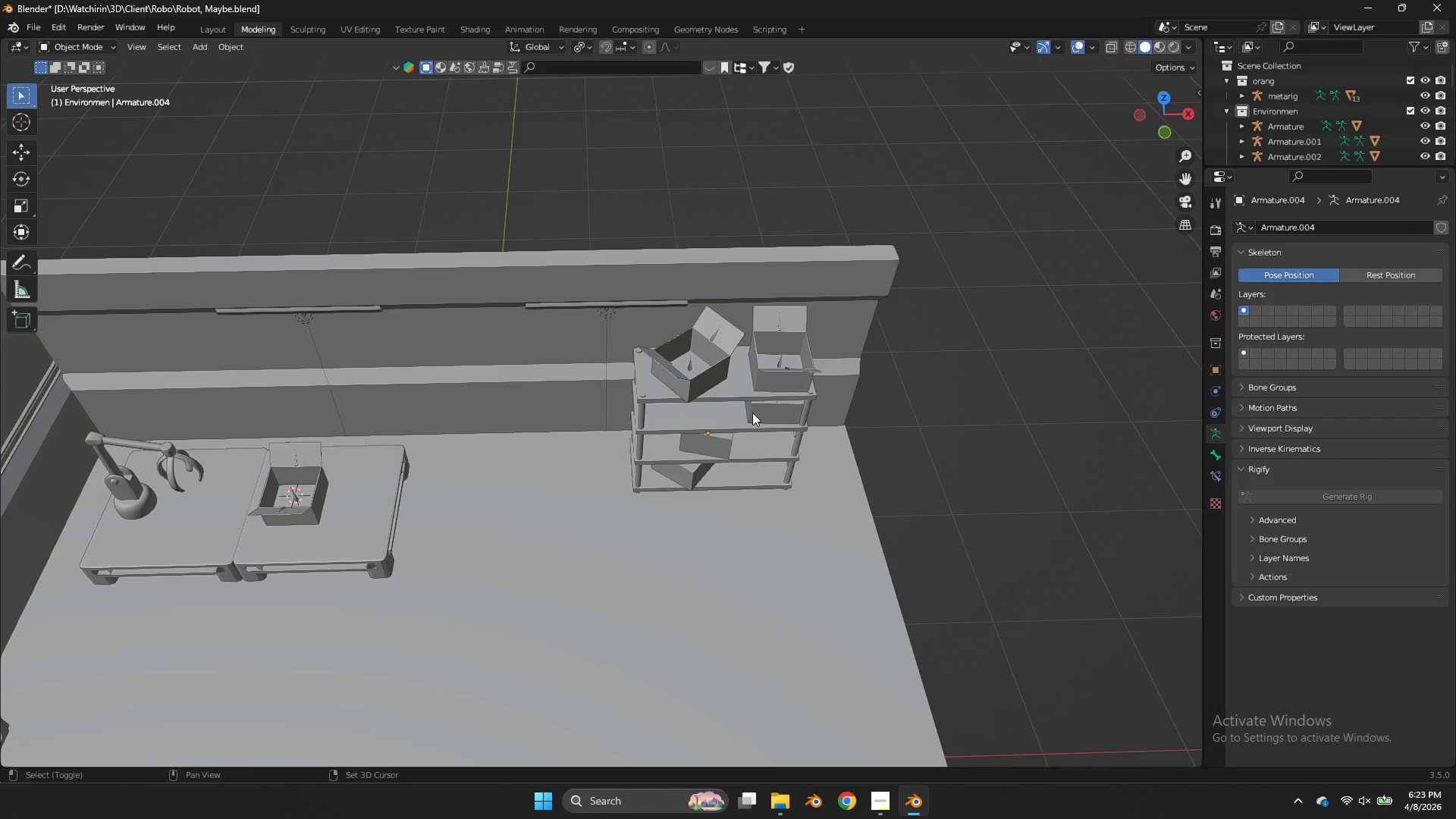 
hold_key(key=ShiftLeft, duration=0.52)
left_click([722, 452])
 